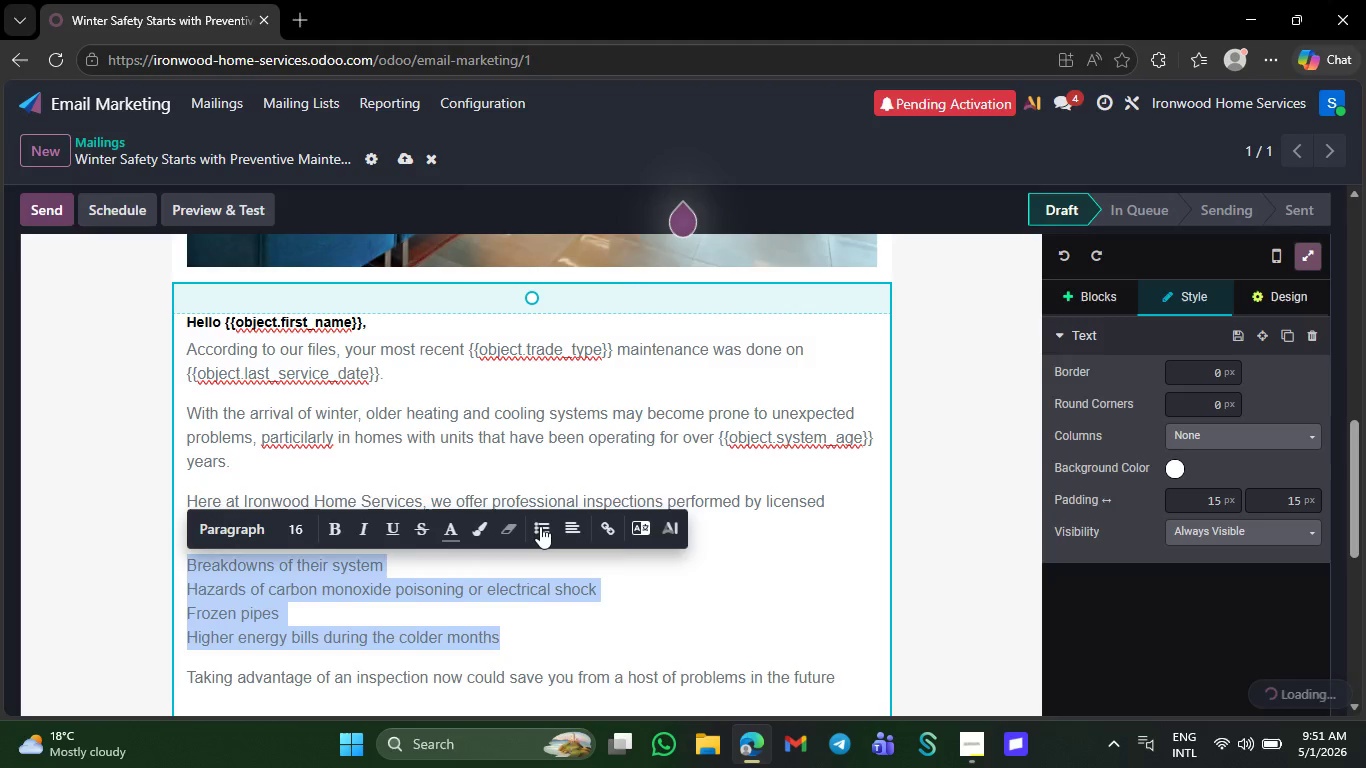 
left_click([540, 526])
 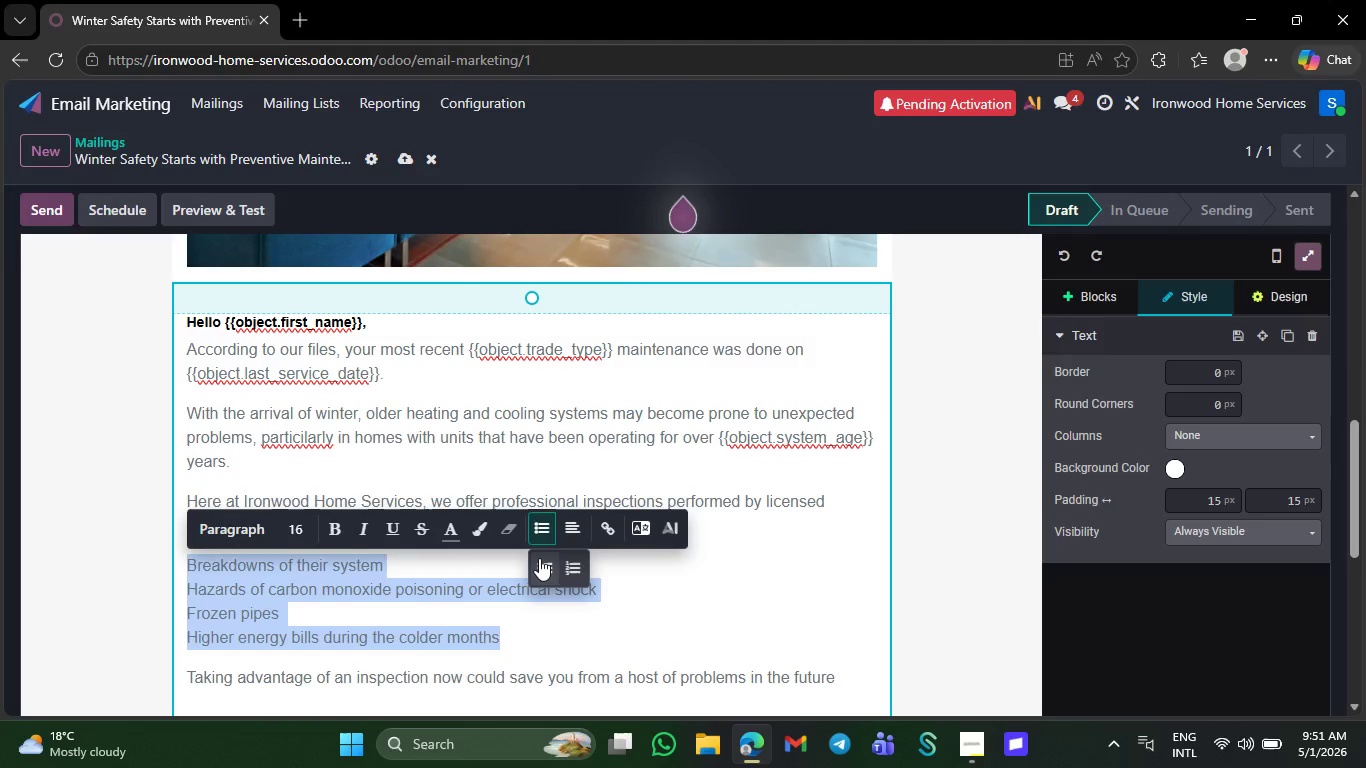 
left_click([539, 558])
 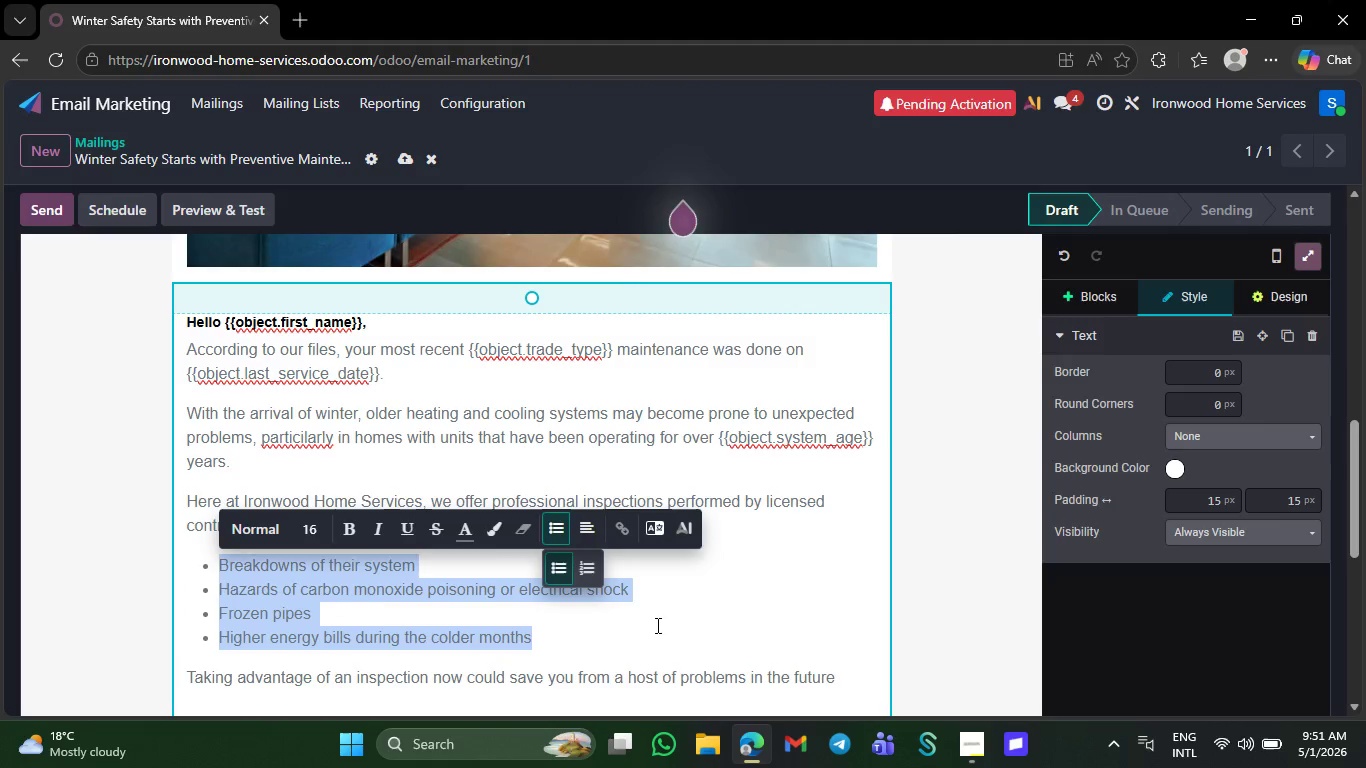 
left_click([700, 620])
 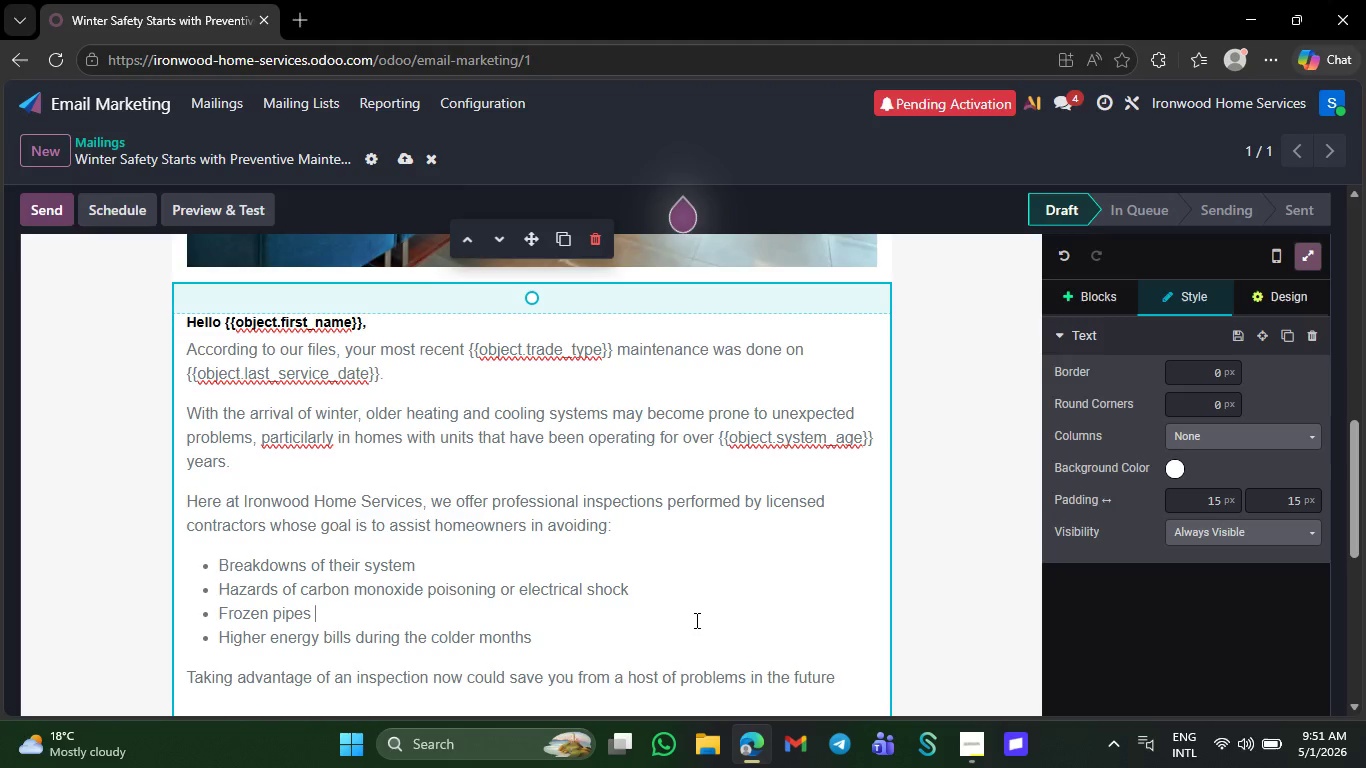 
scroll: coordinate [695, 620], scroll_direction: down, amount: 4.0
 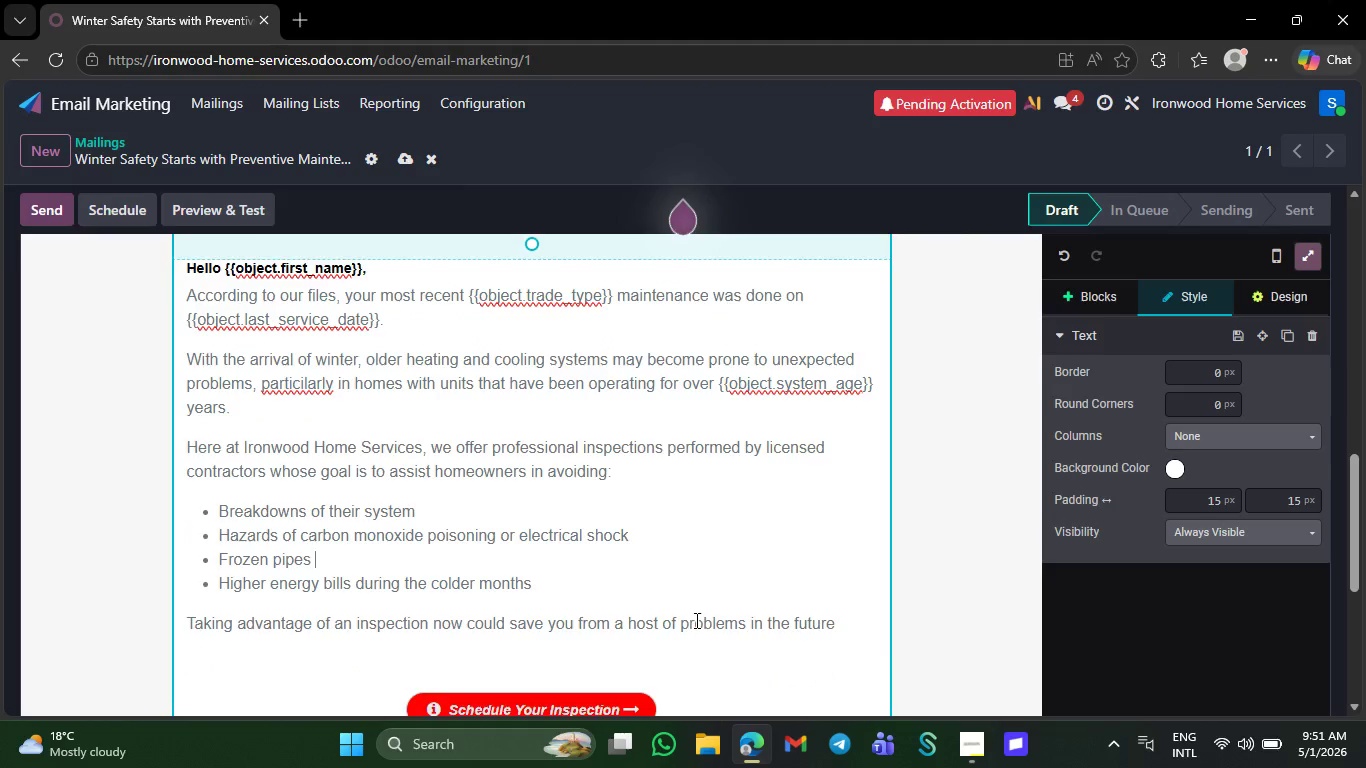 
scroll: coordinate [684, 599], scroll_direction: up, amount: 3.0
 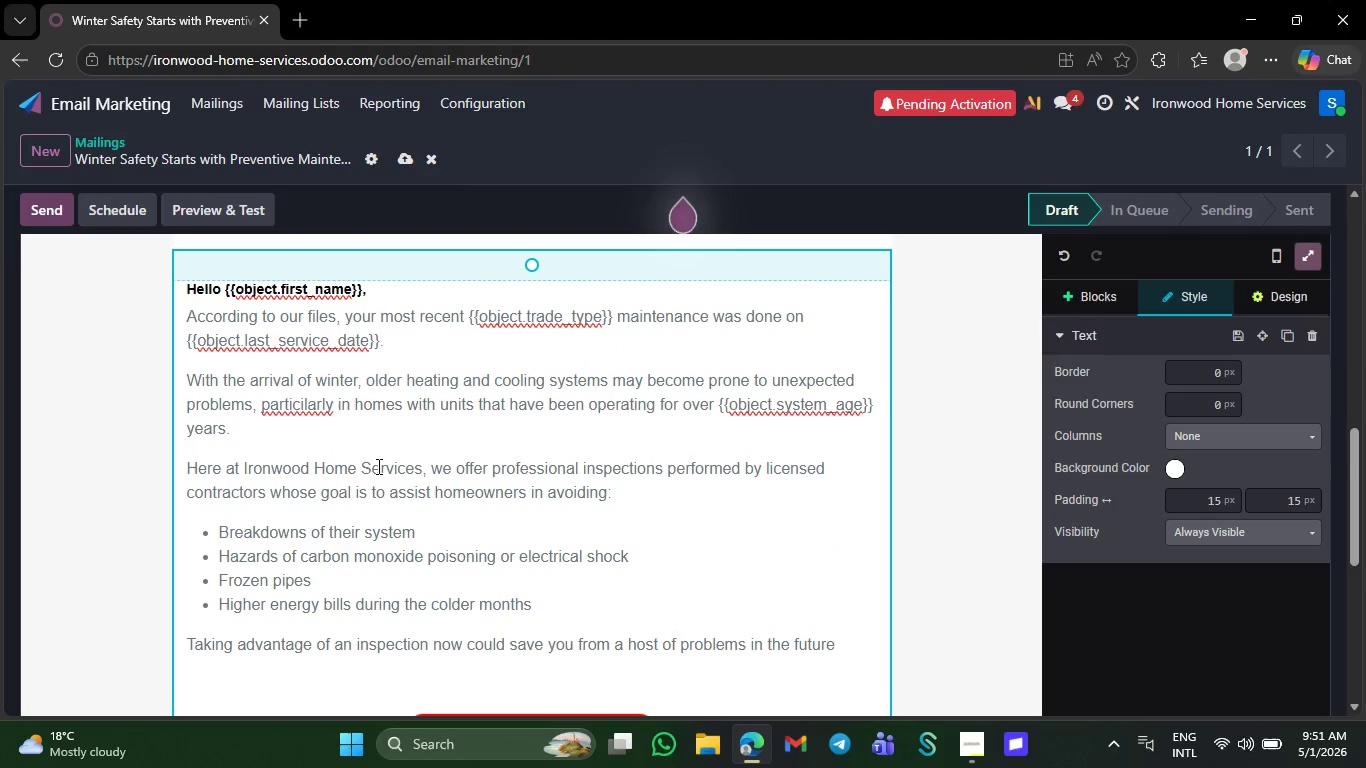 
mouse_move([307, 382])
 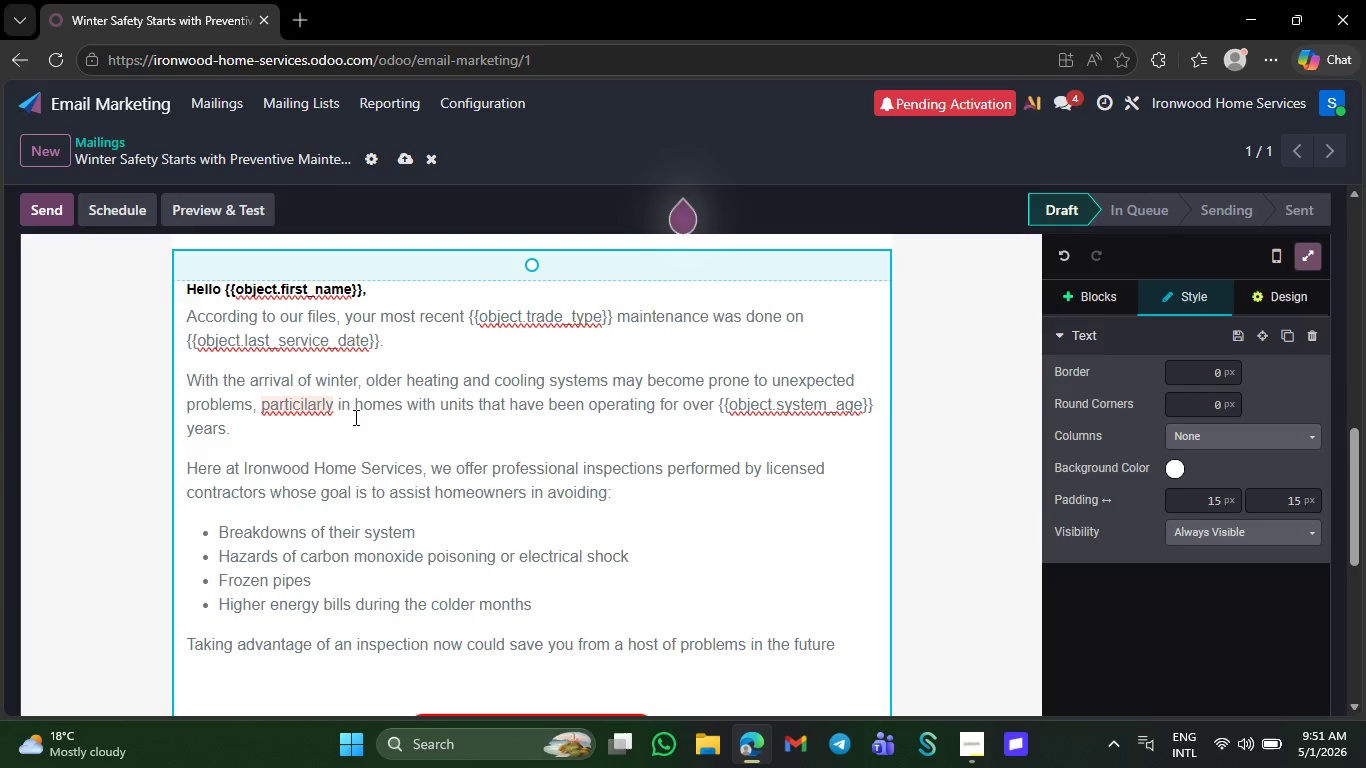 
right_click([301, 407])
 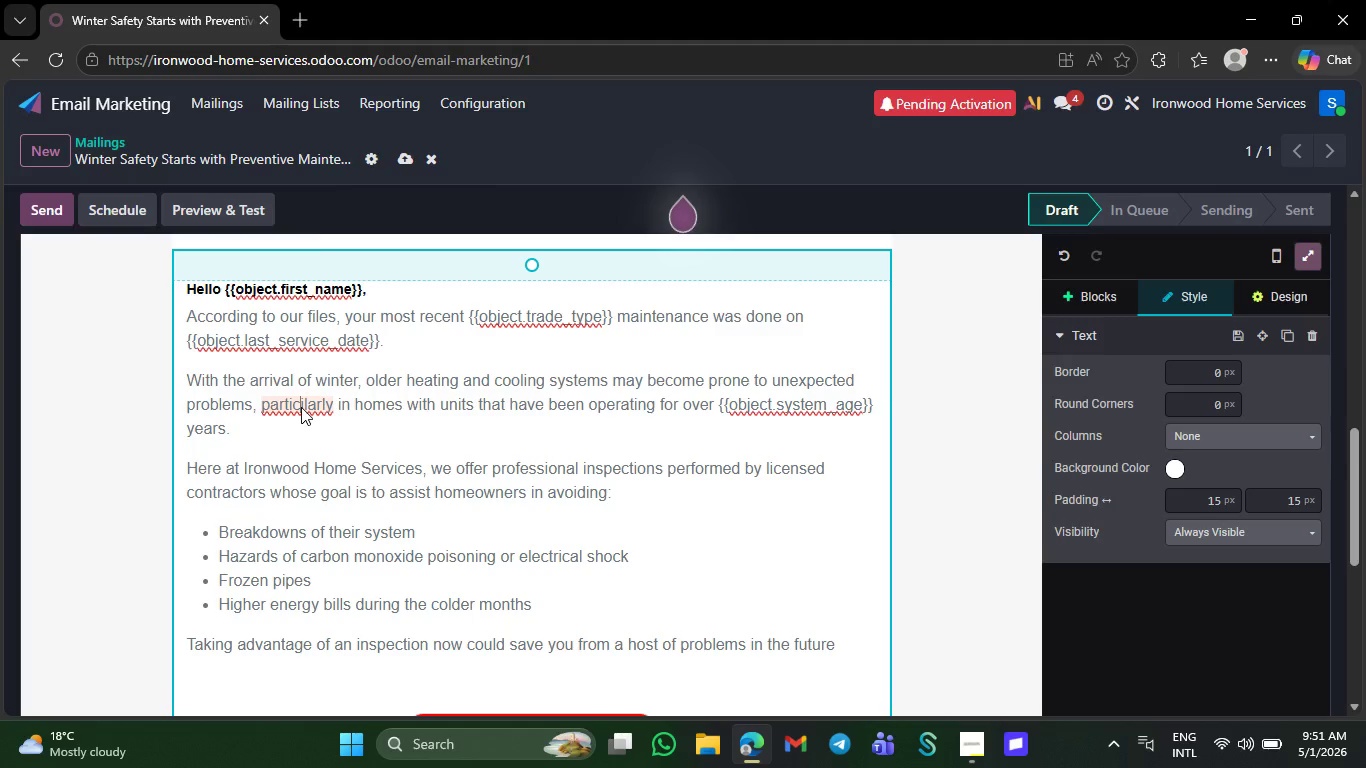 
mouse_move([303, 385])
 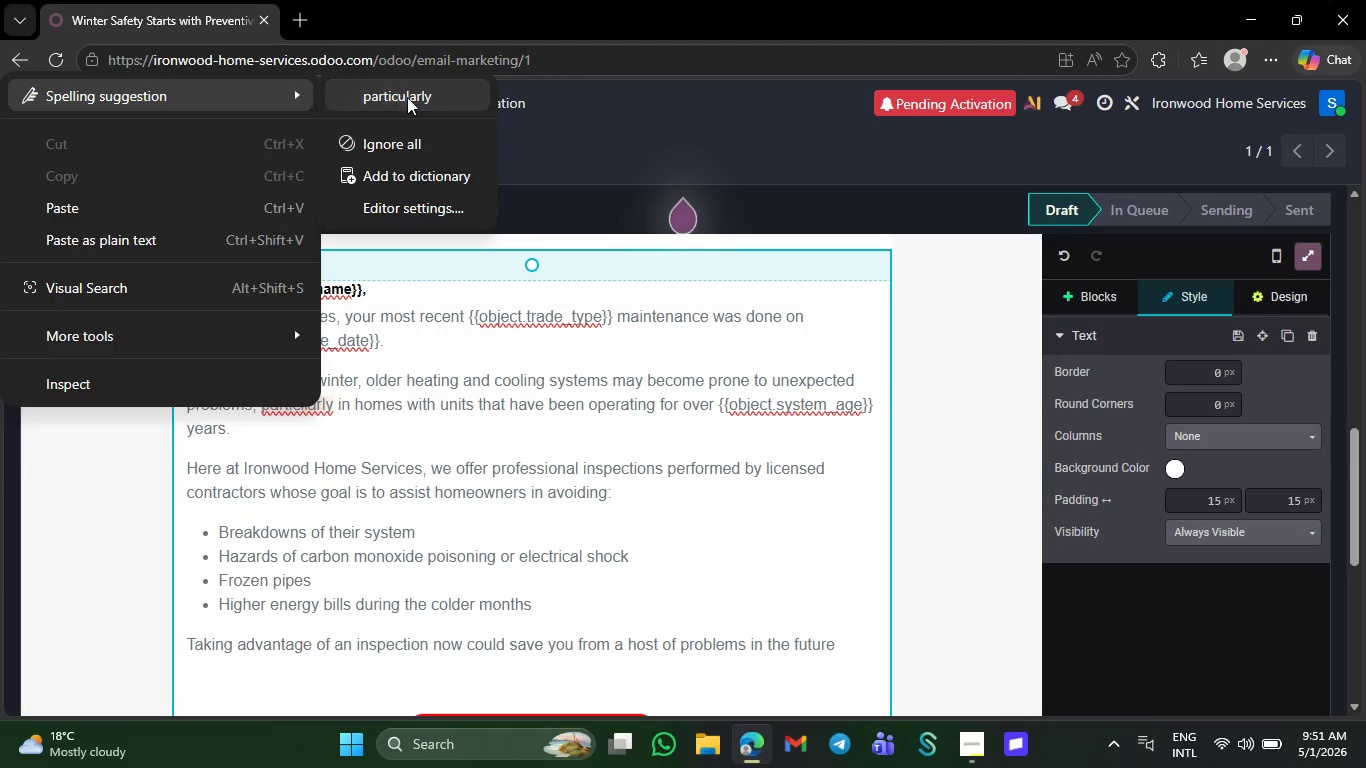 
left_click([407, 97])
 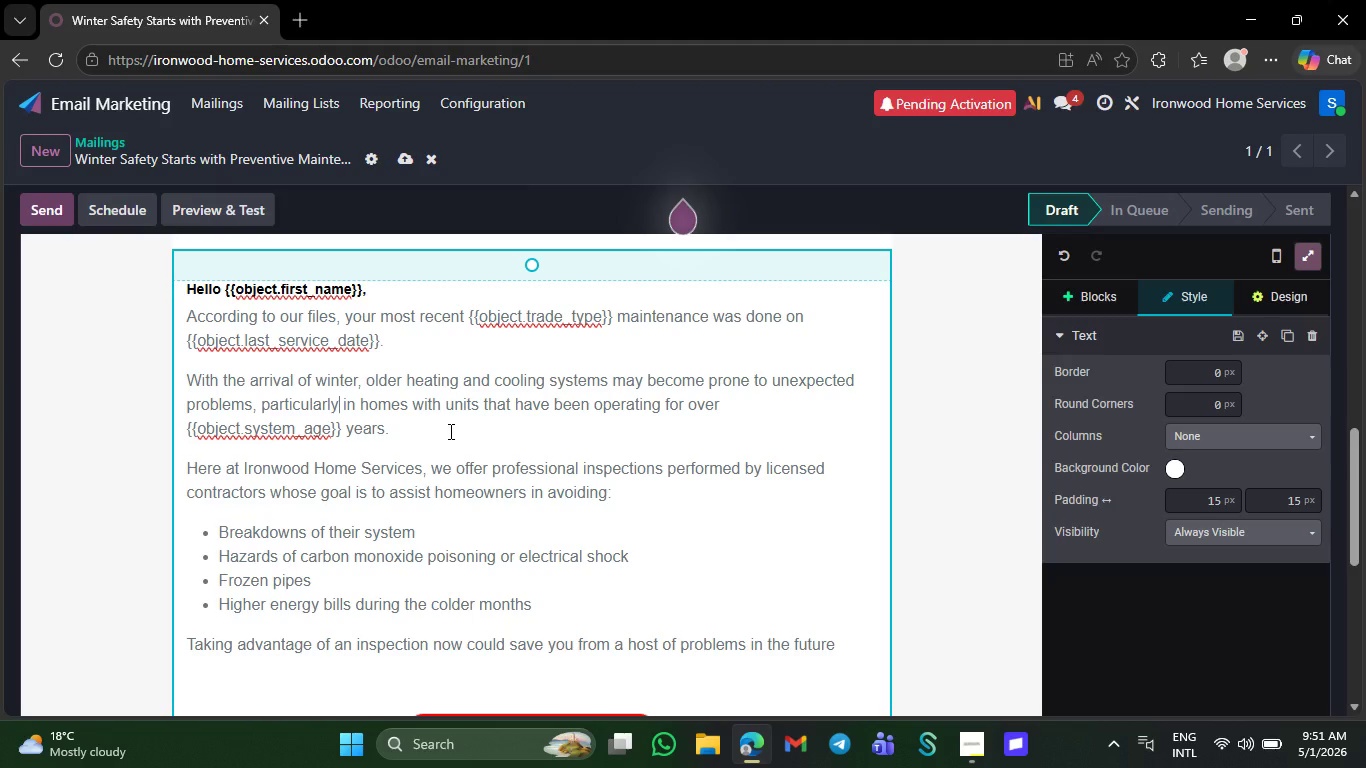 
scroll: coordinate [451, 443], scroll_direction: down, amount: 4.0
 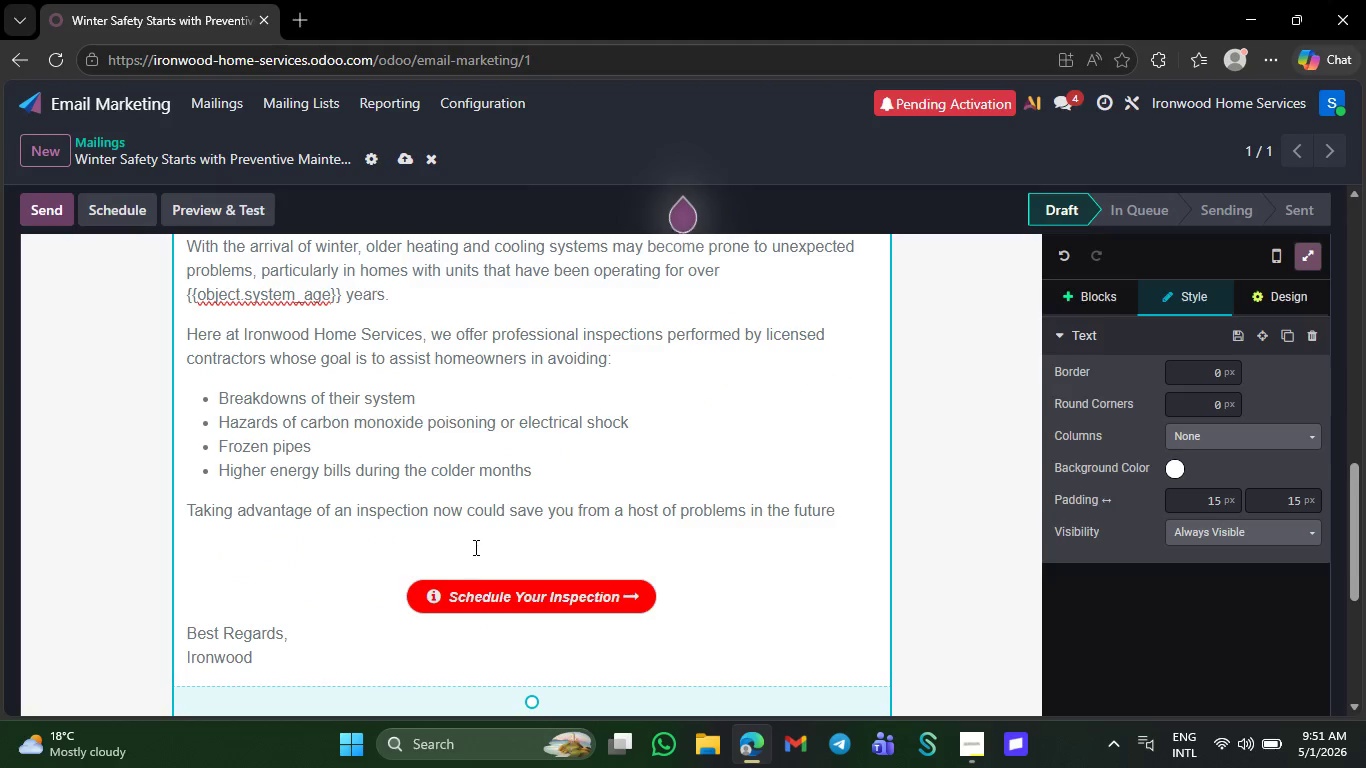 
left_click([474, 547])
 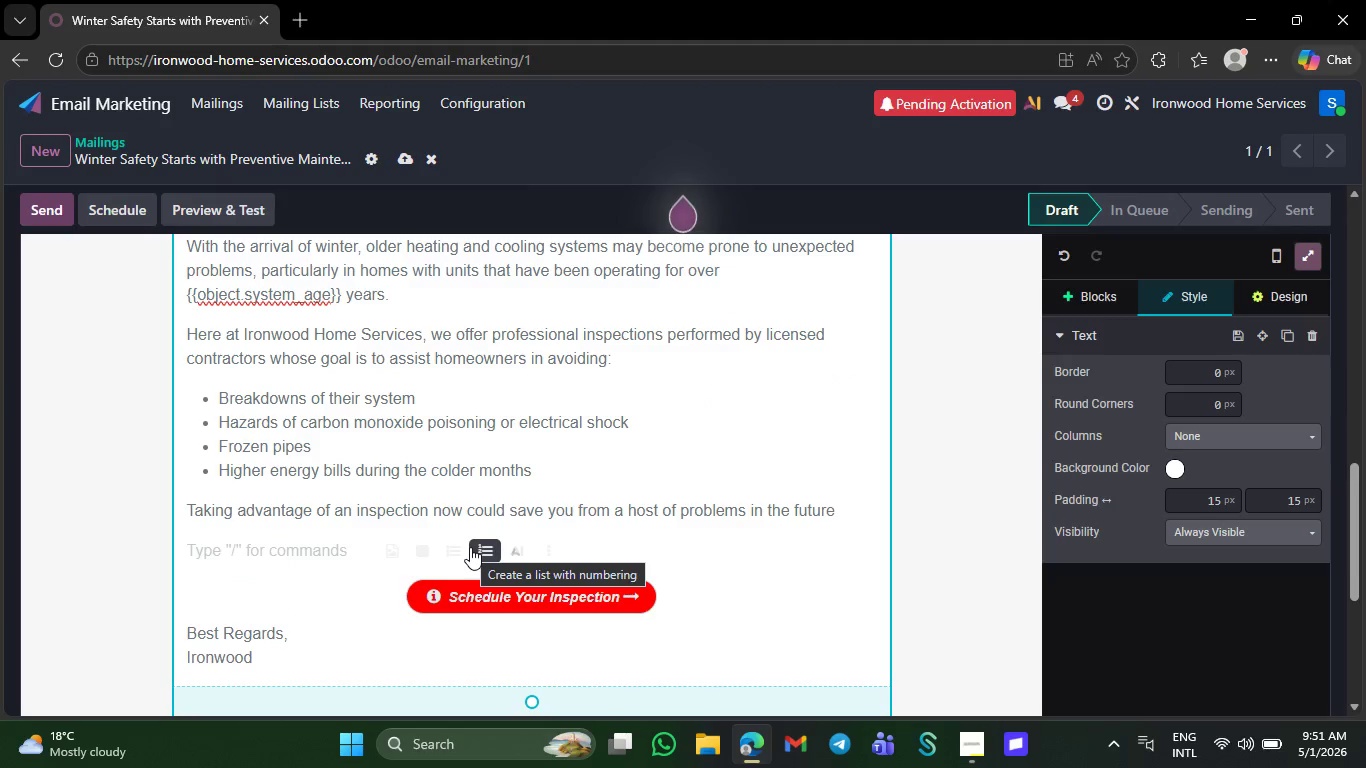 
key(Backspace)
 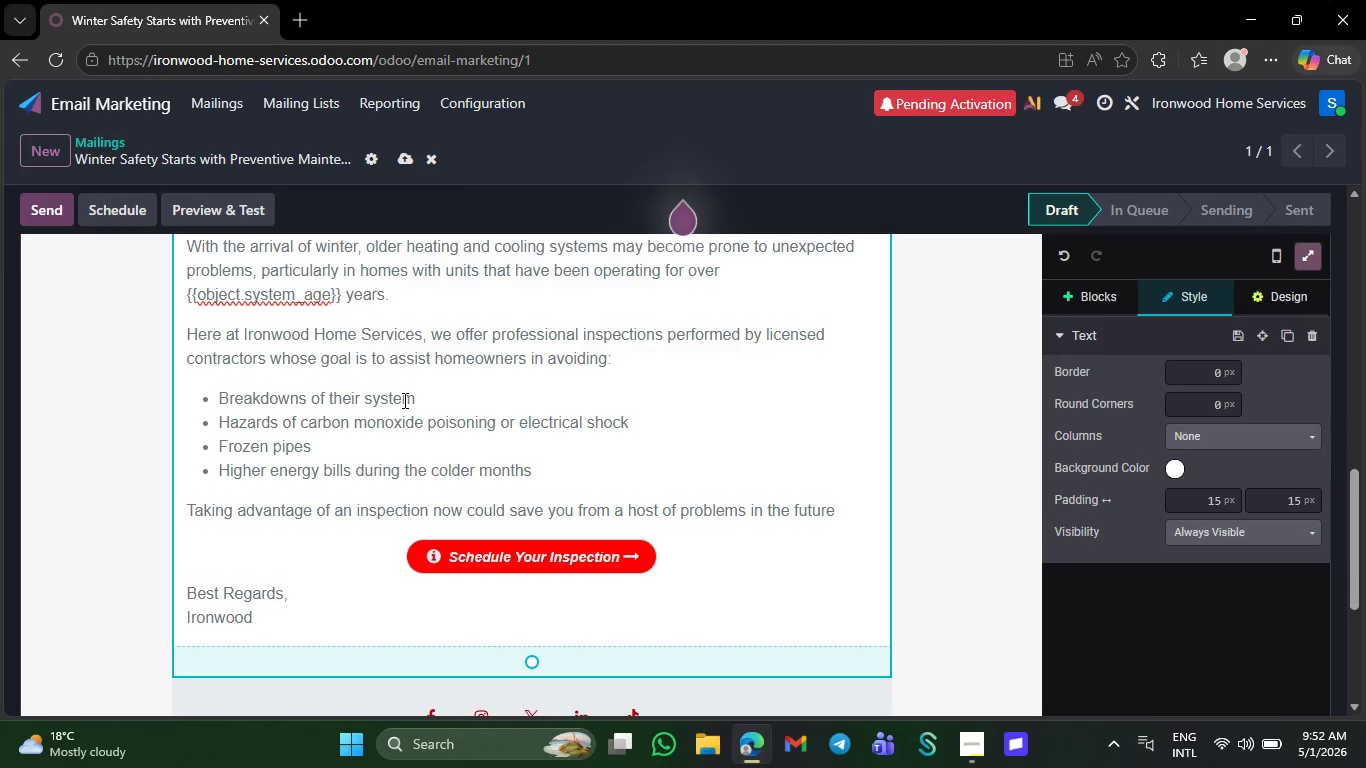 
wait(5.42)
 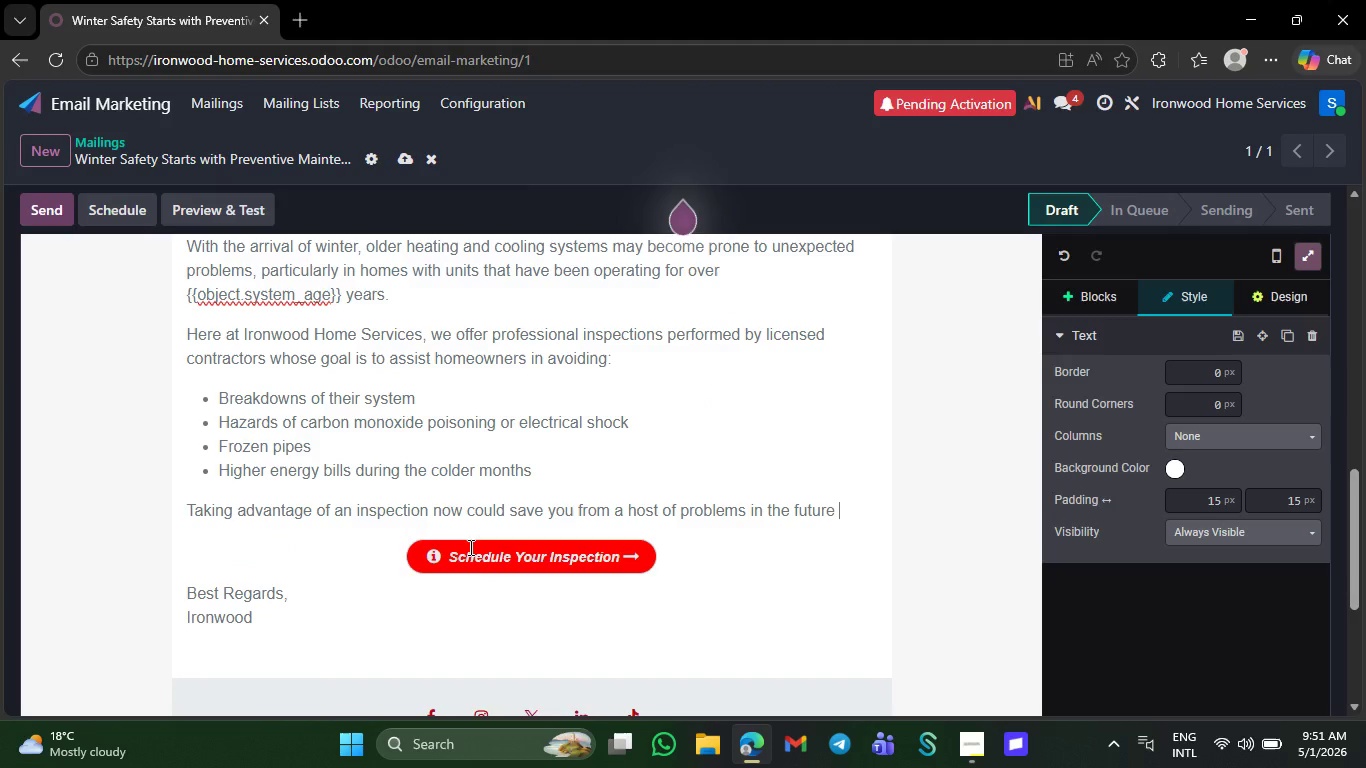 
scroll: coordinate [402, 408], scroll_direction: up, amount: 17.0
 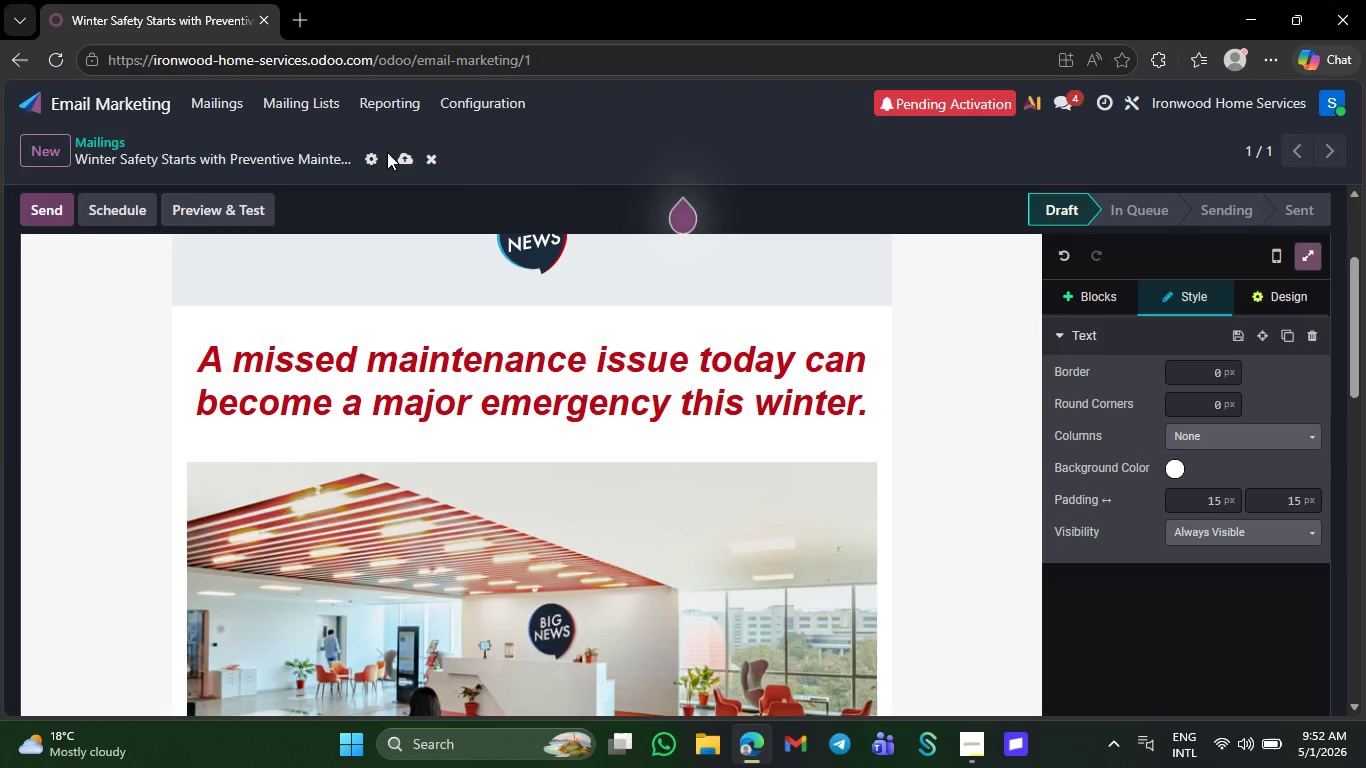 
wait(16.44)
 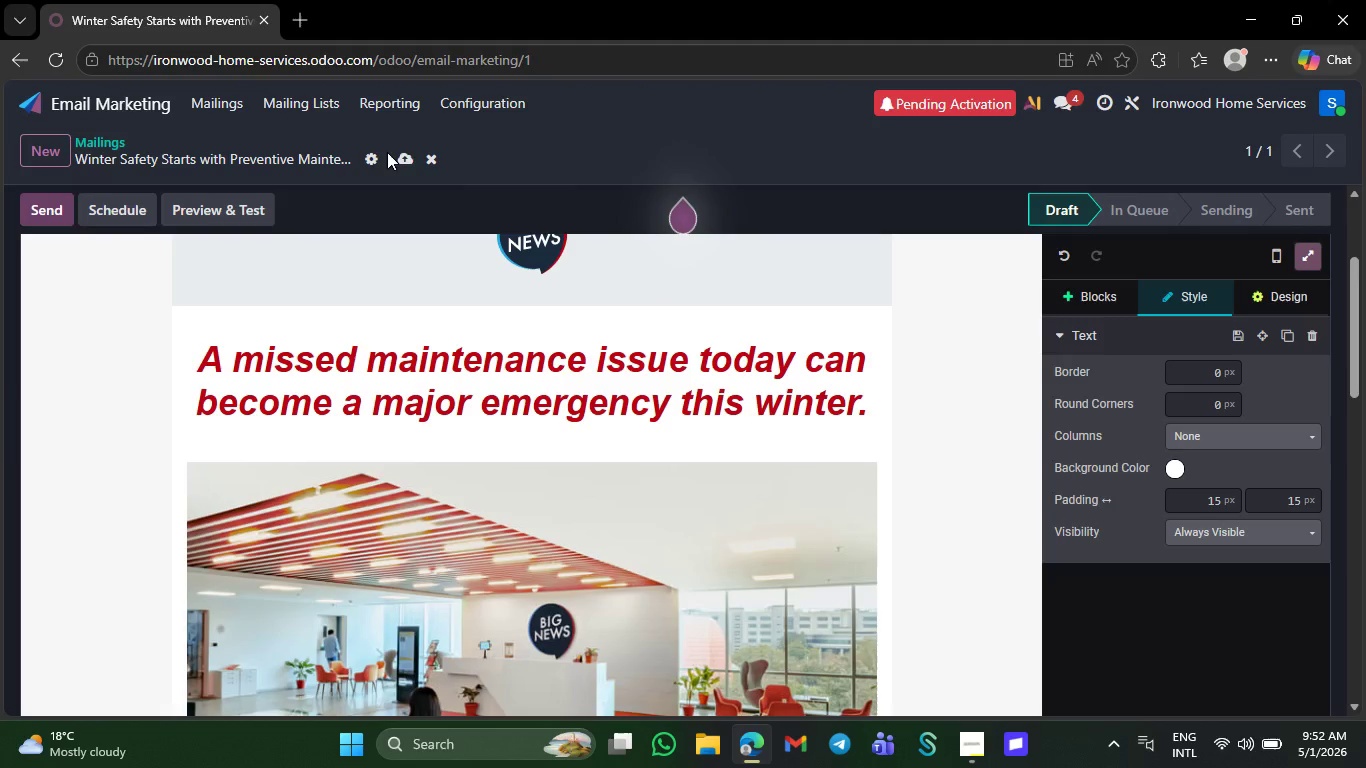 
left_click([449, 282])
 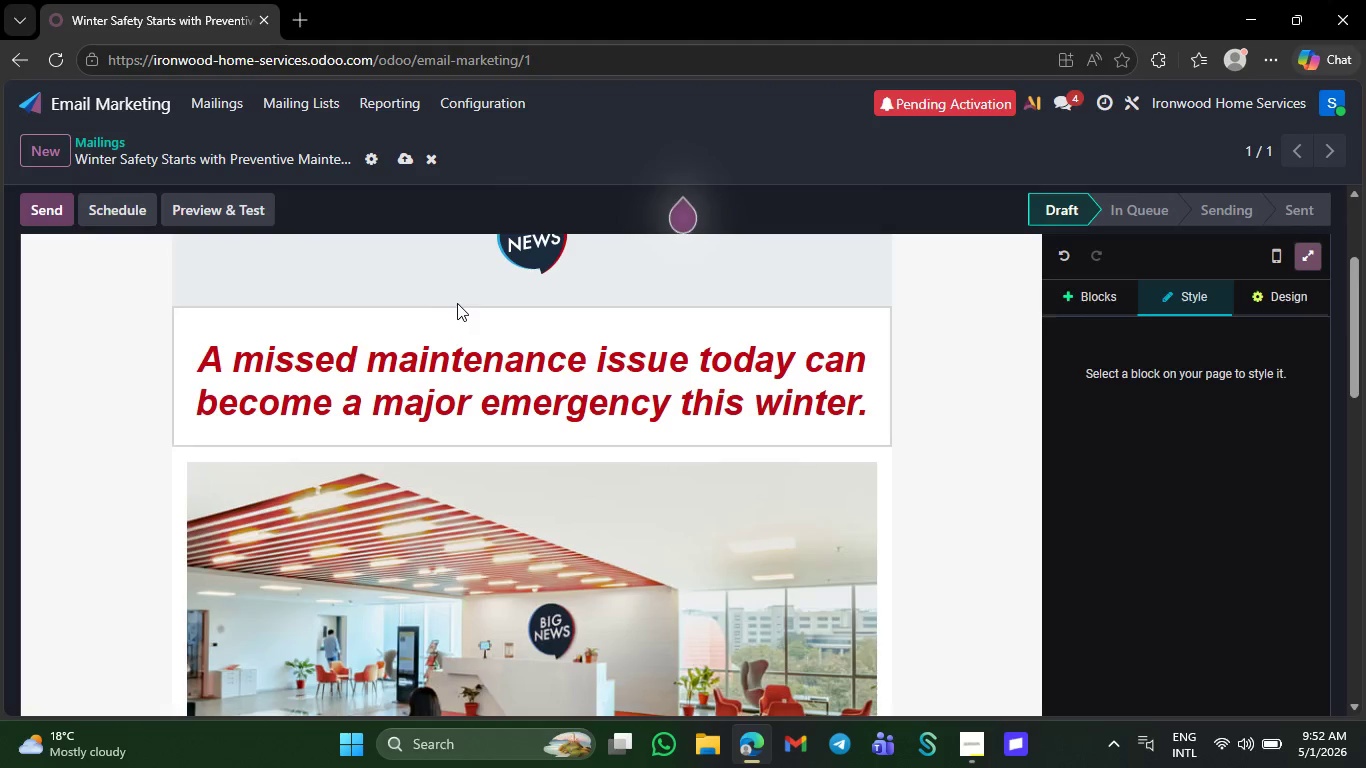 
left_click([460, 298])
 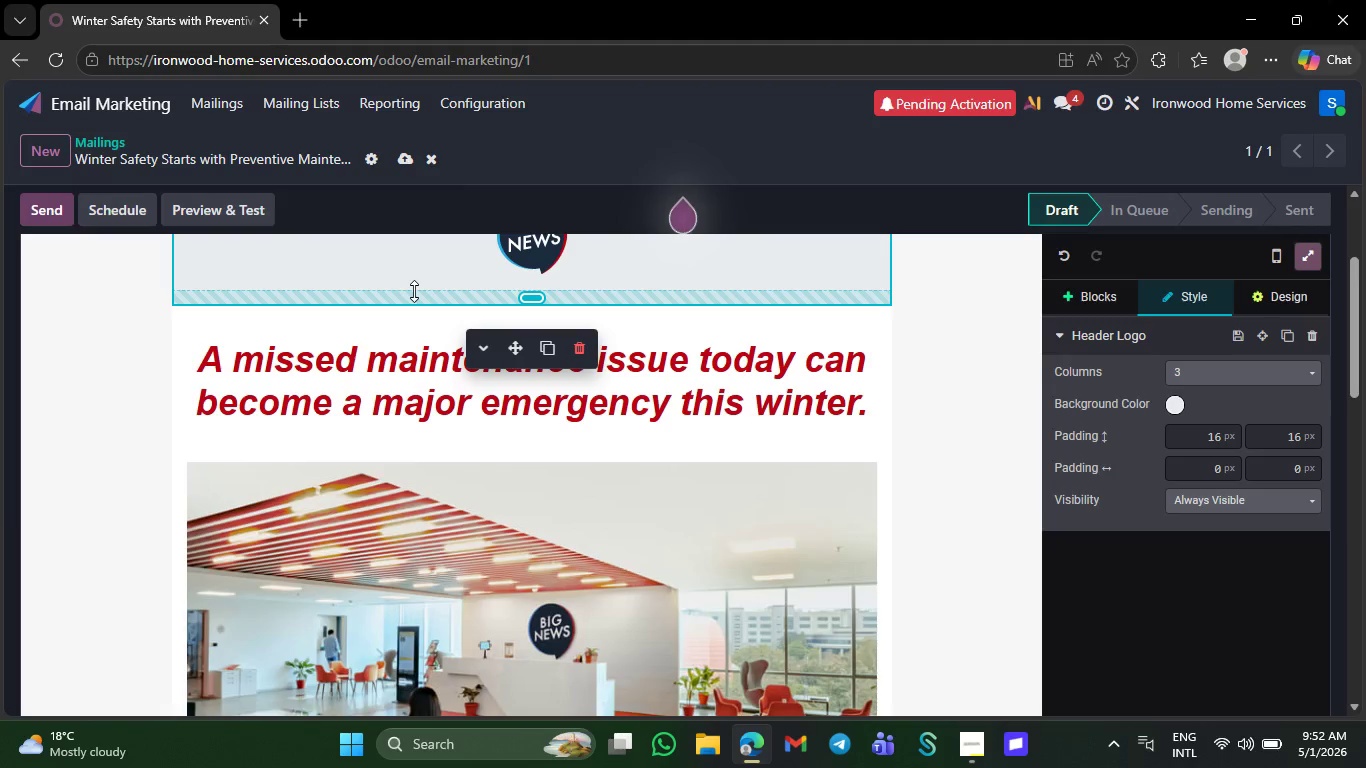 
wait(7.83)
 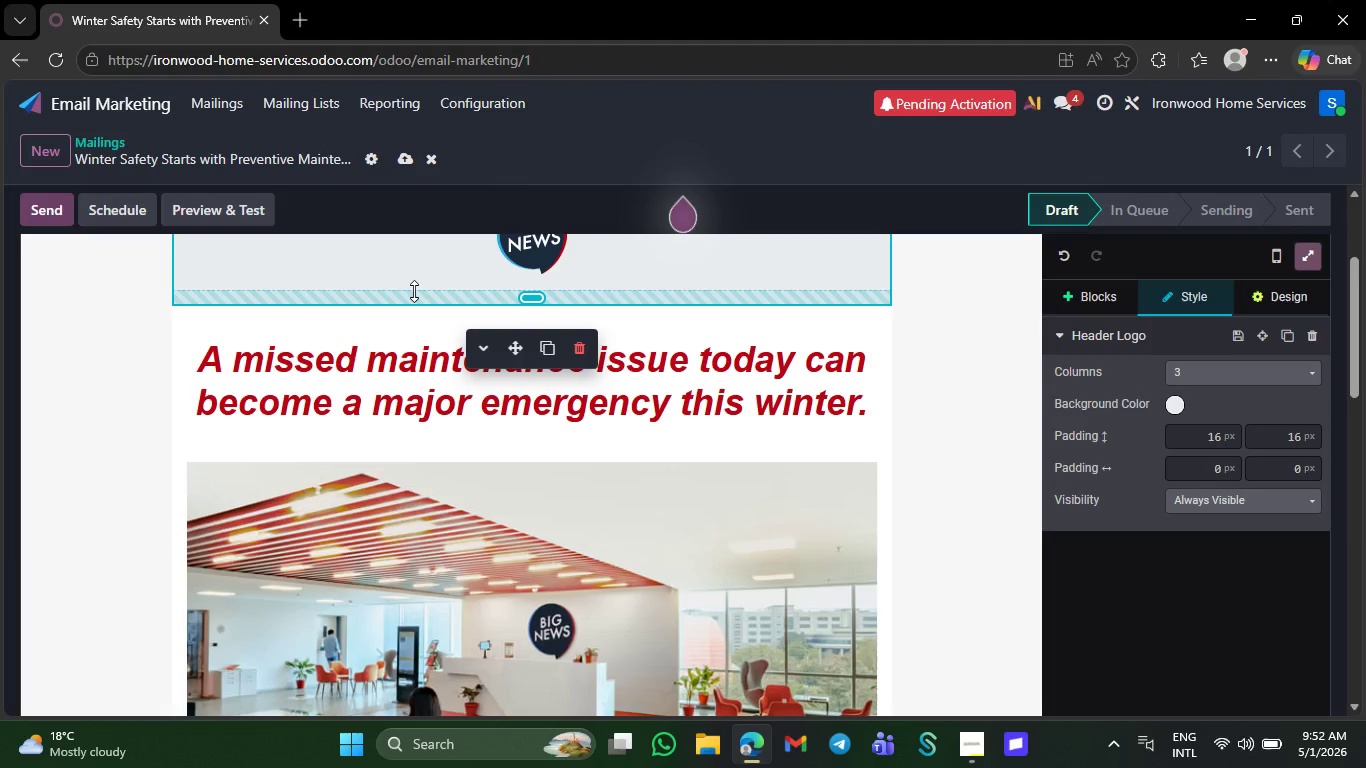 
left_click([580, 349])
 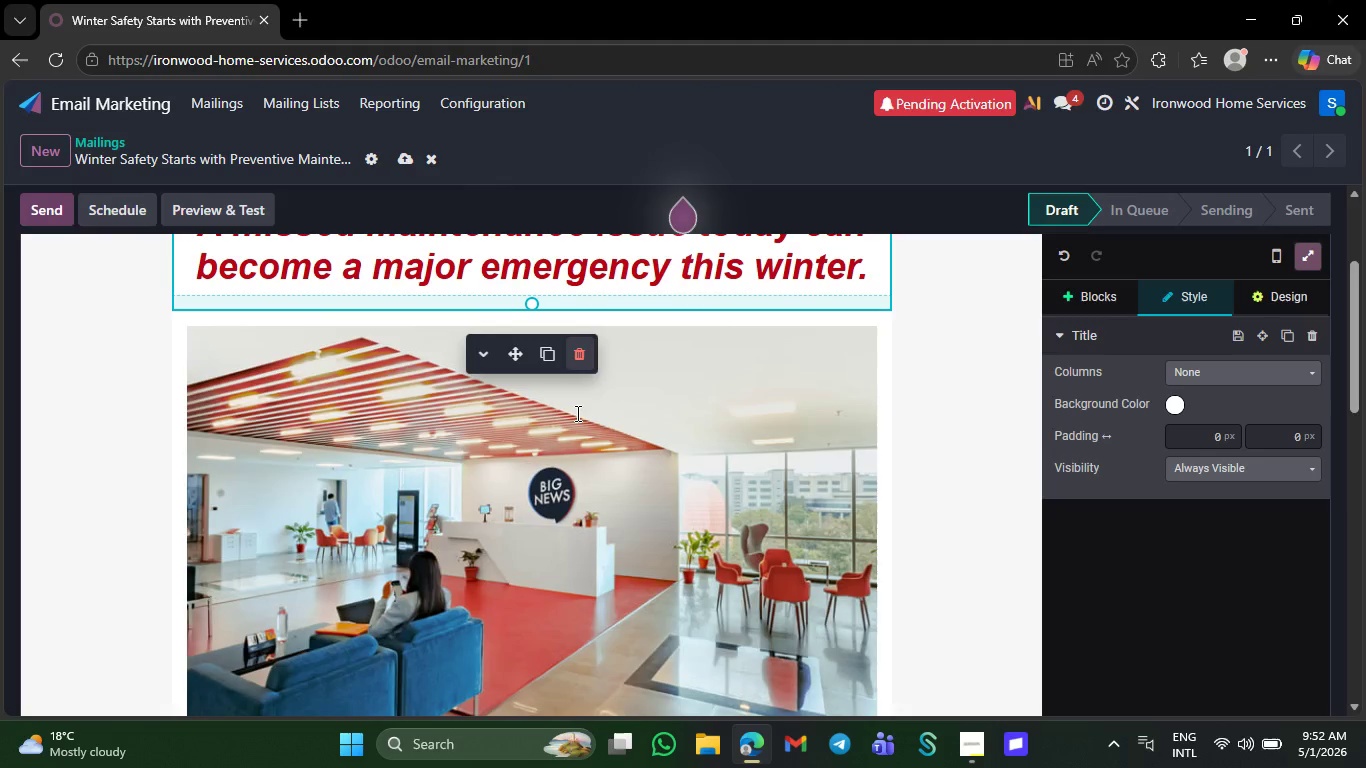 
scroll: coordinate [576, 413], scroll_direction: up, amount: 7.0
 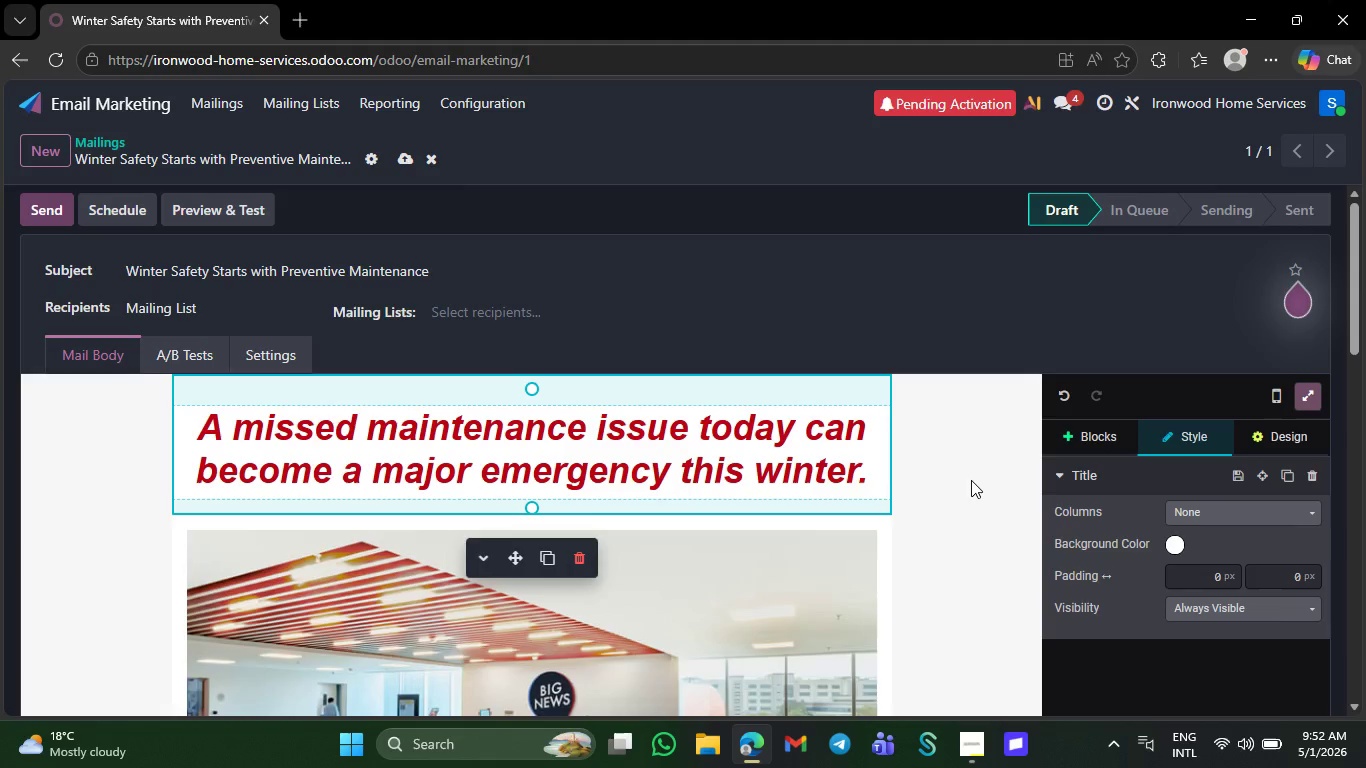 
left_click([971, 480])
 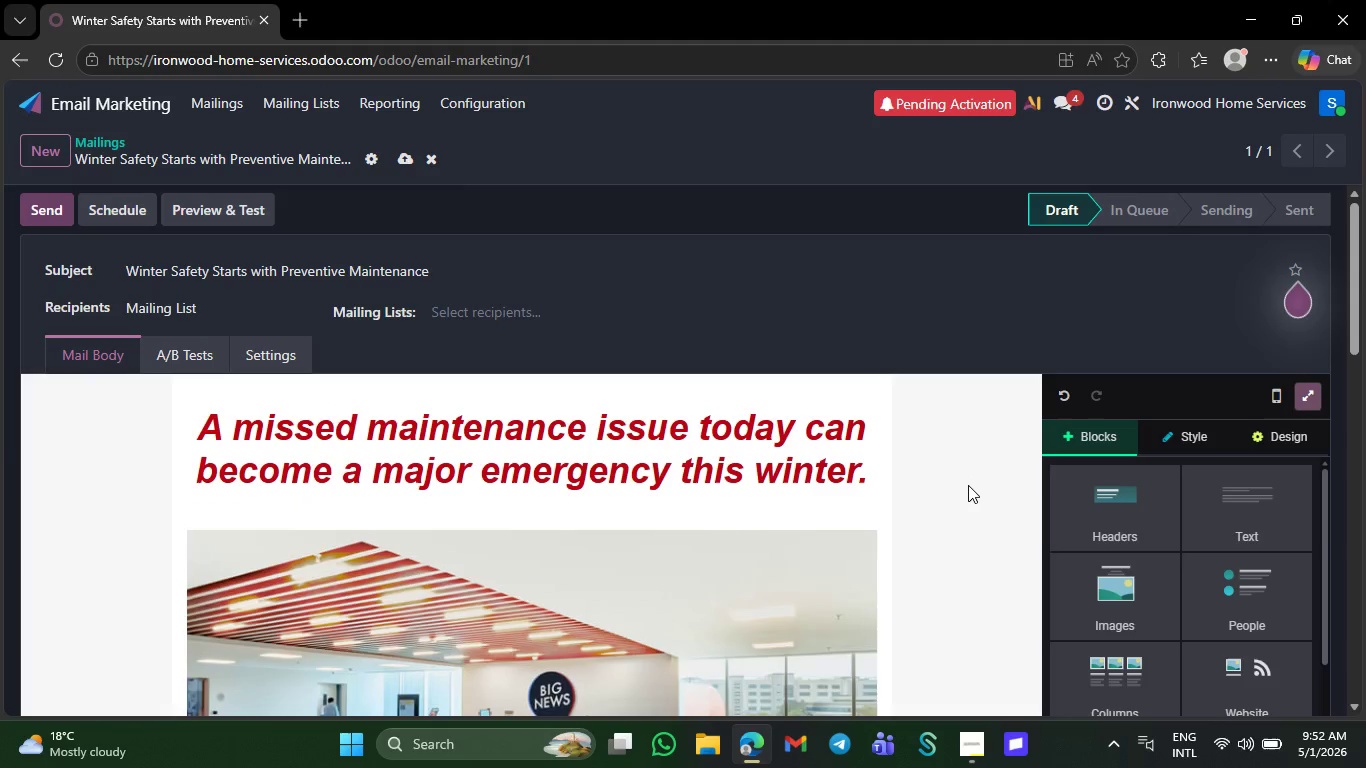 
scroll: coordinate [947, 526], scroll_direction: down, amount: 5.0
 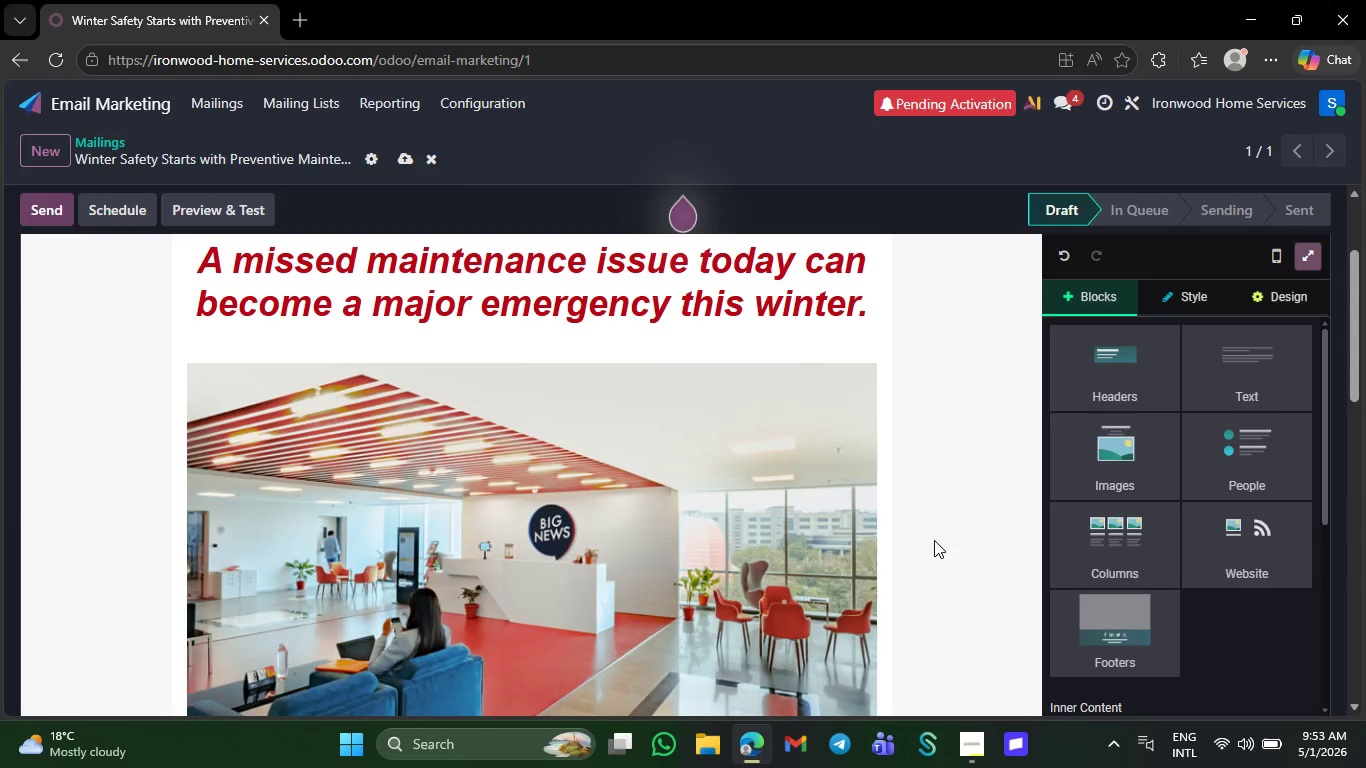 
wait(28.55)
 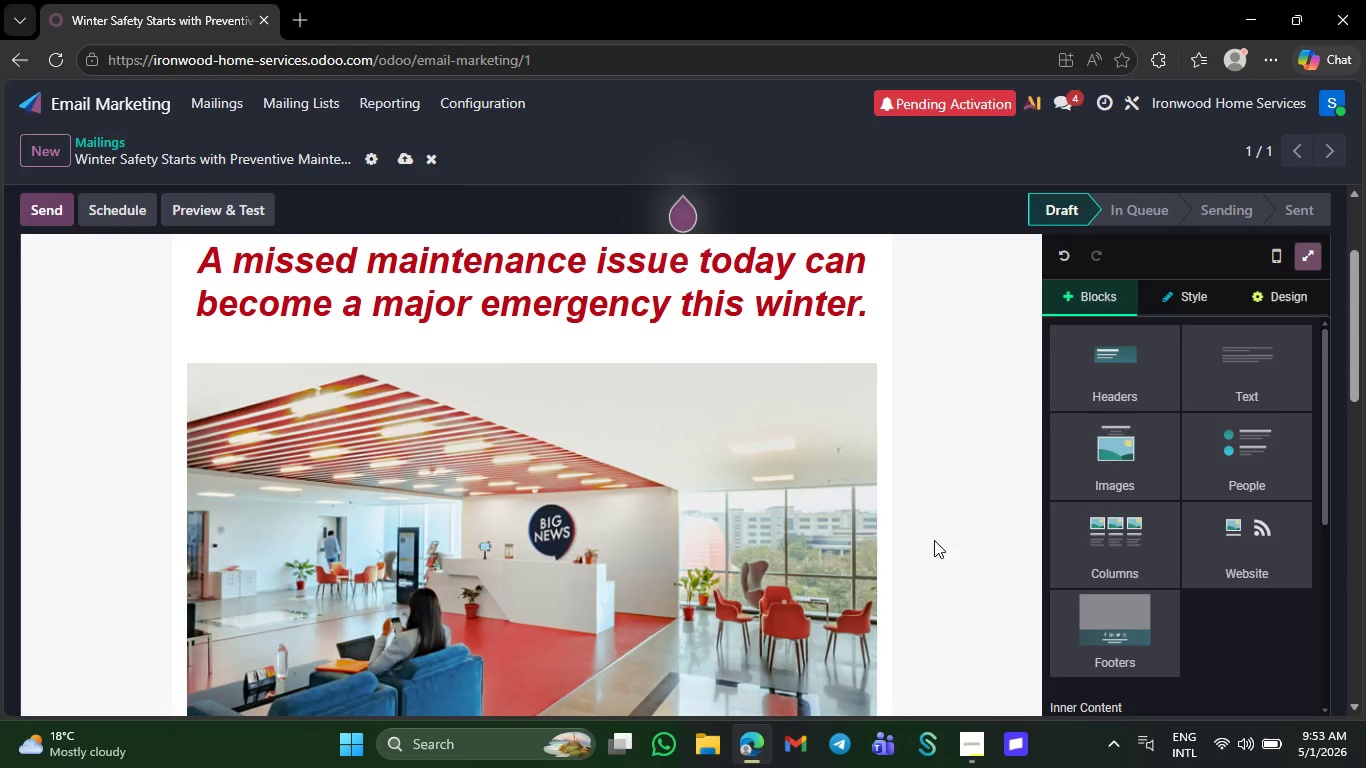 
scroll: coordinate [774, 426], scroll_direction: down, amount: 6.0
 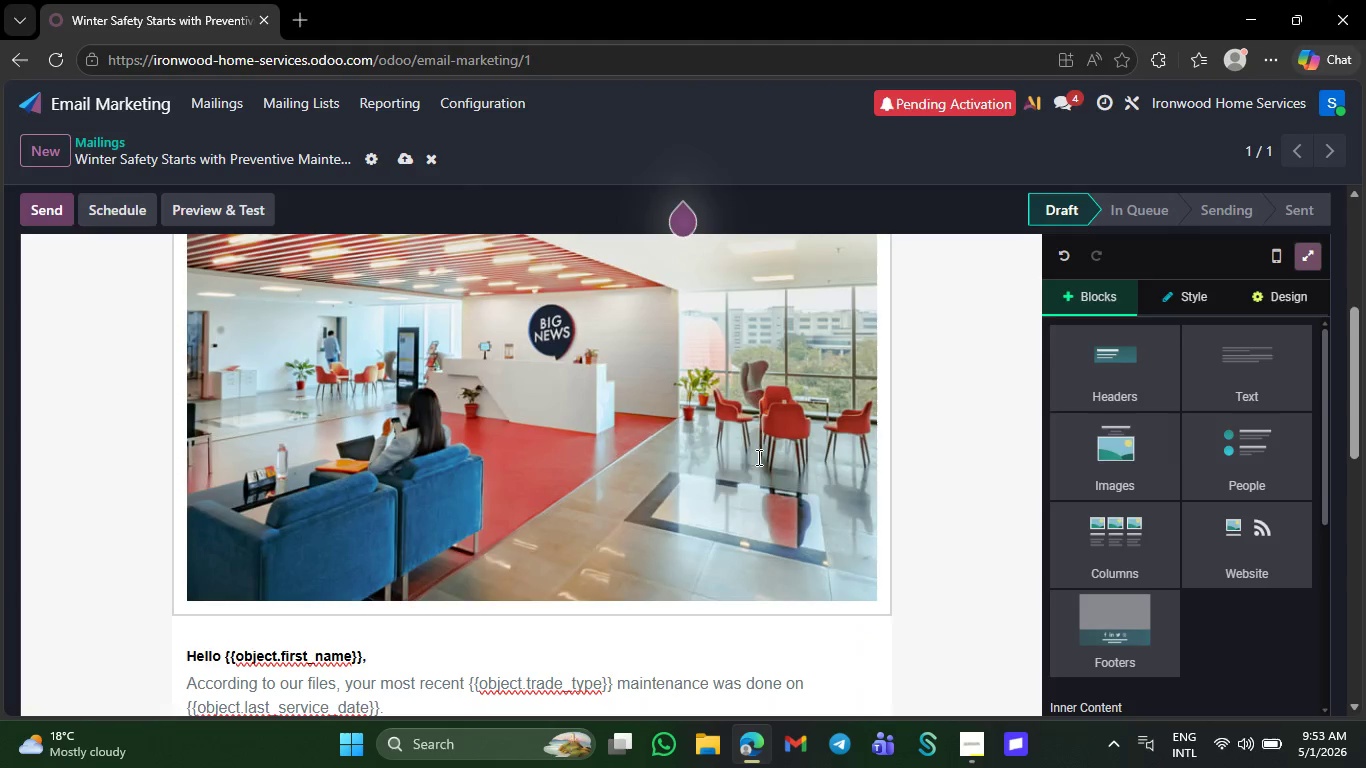 
scroll: coordinate [757, 457], scroll_direction: up, amount: 10.0
 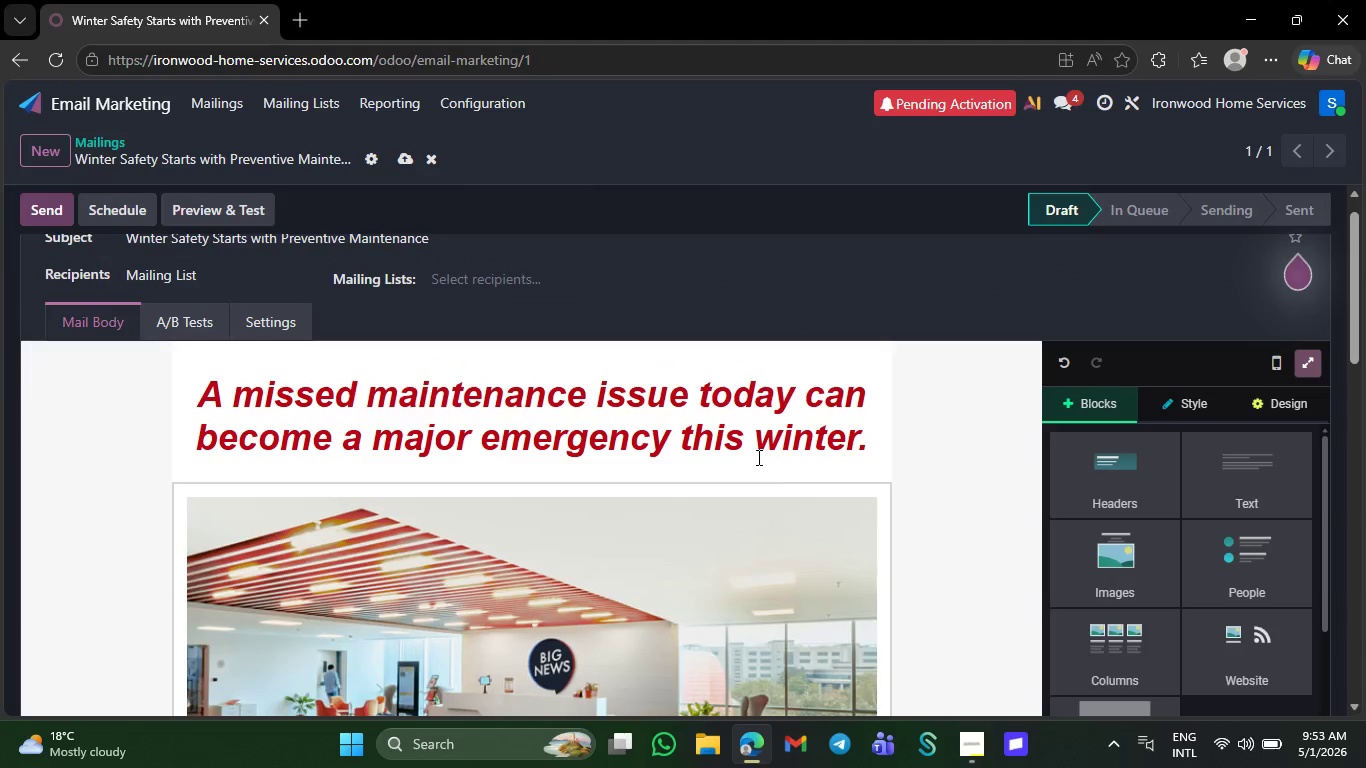 
scroll: coordinate [755, 457], scroll_direction: down, amount: 3.0
 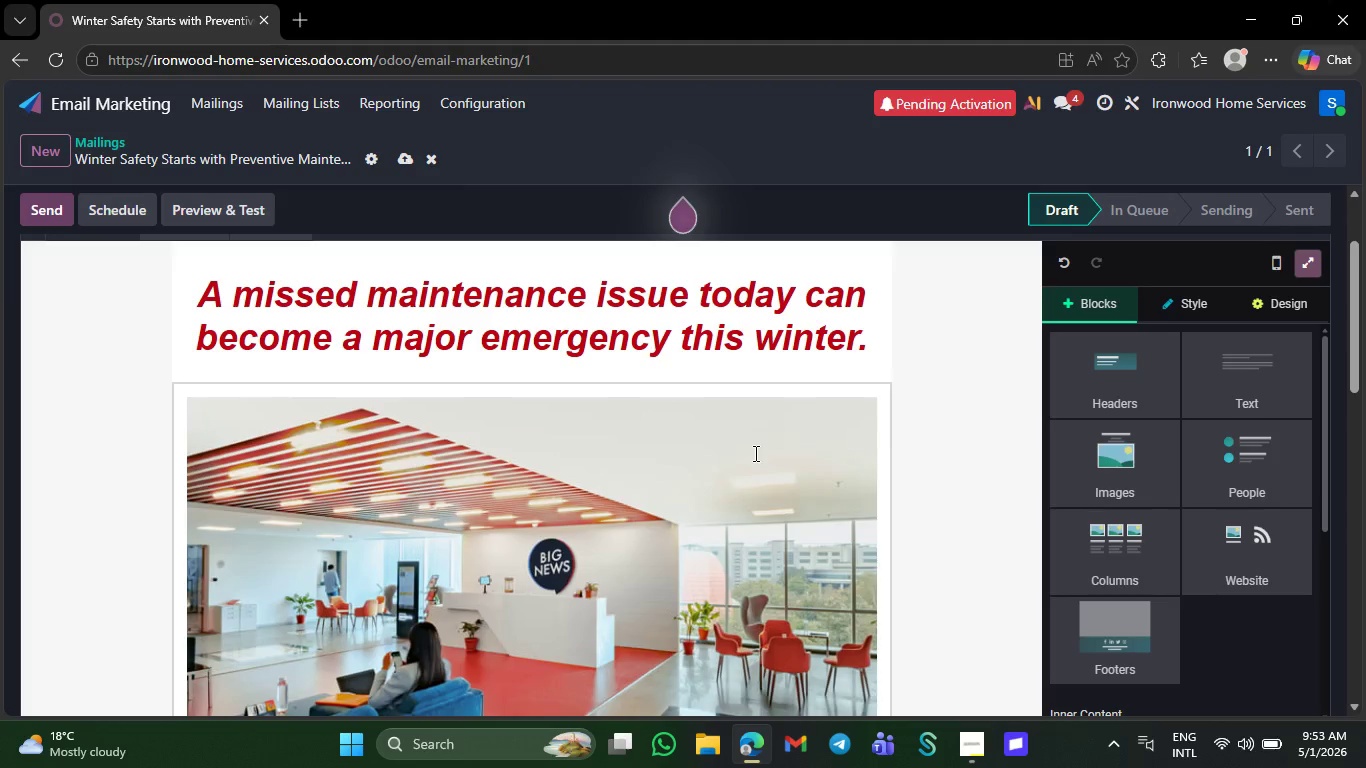 
double_click([499, 544])
 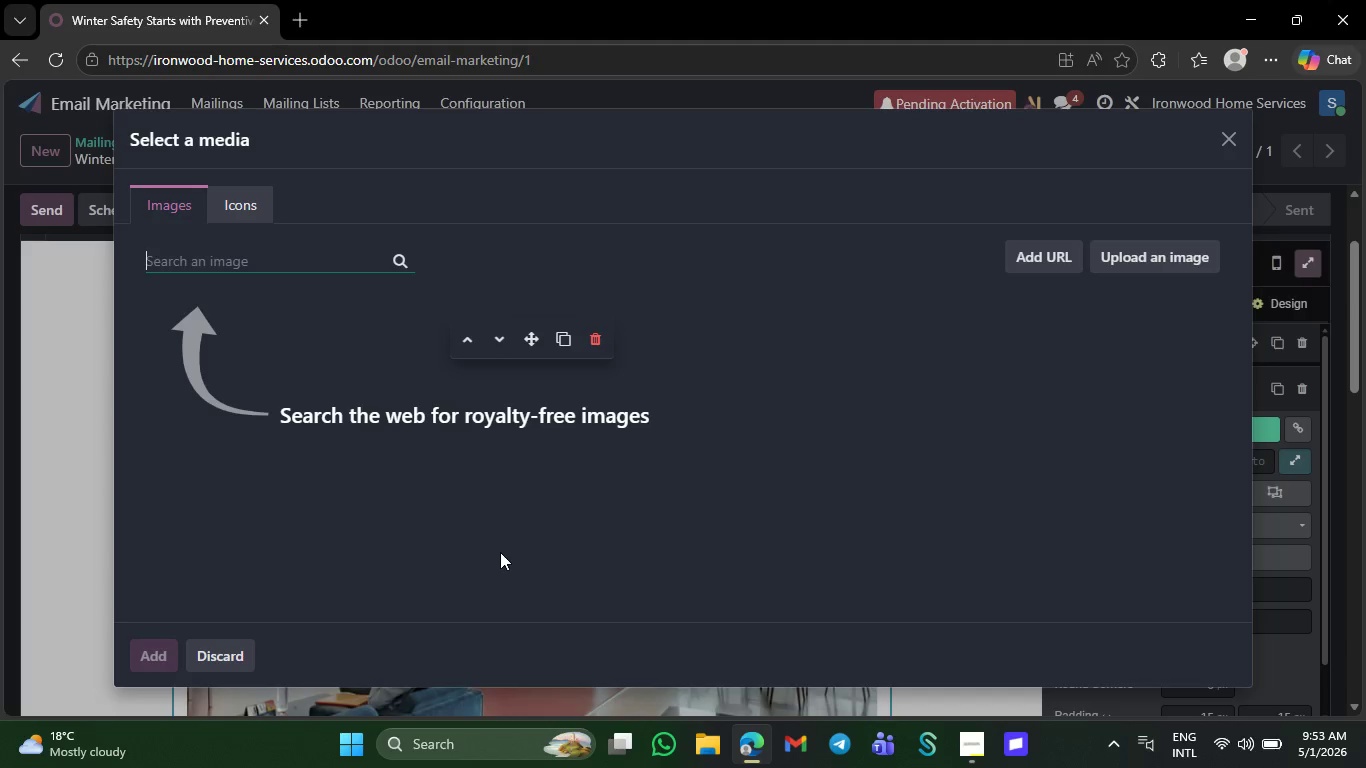 
wait(7.34)
 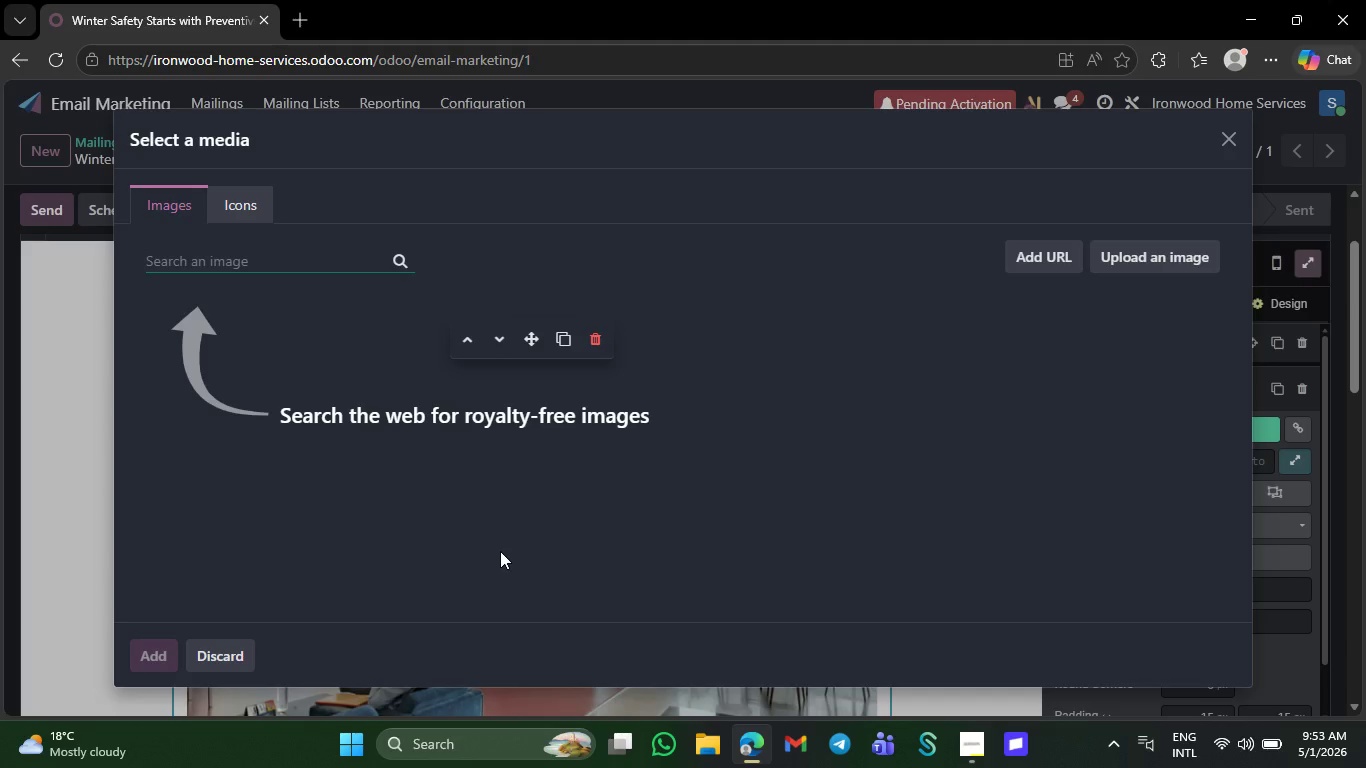 
type(luxury home winter HVAC)
 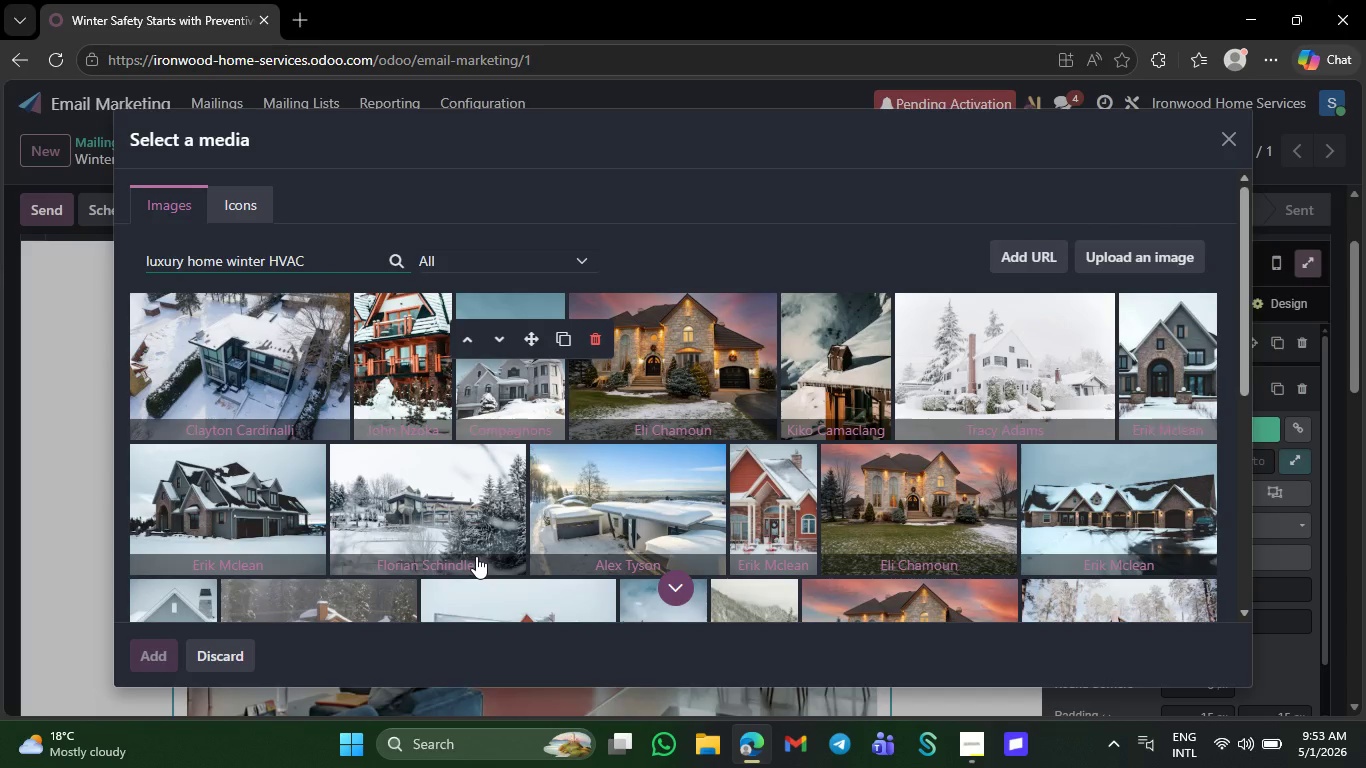 
wait(12.16)
 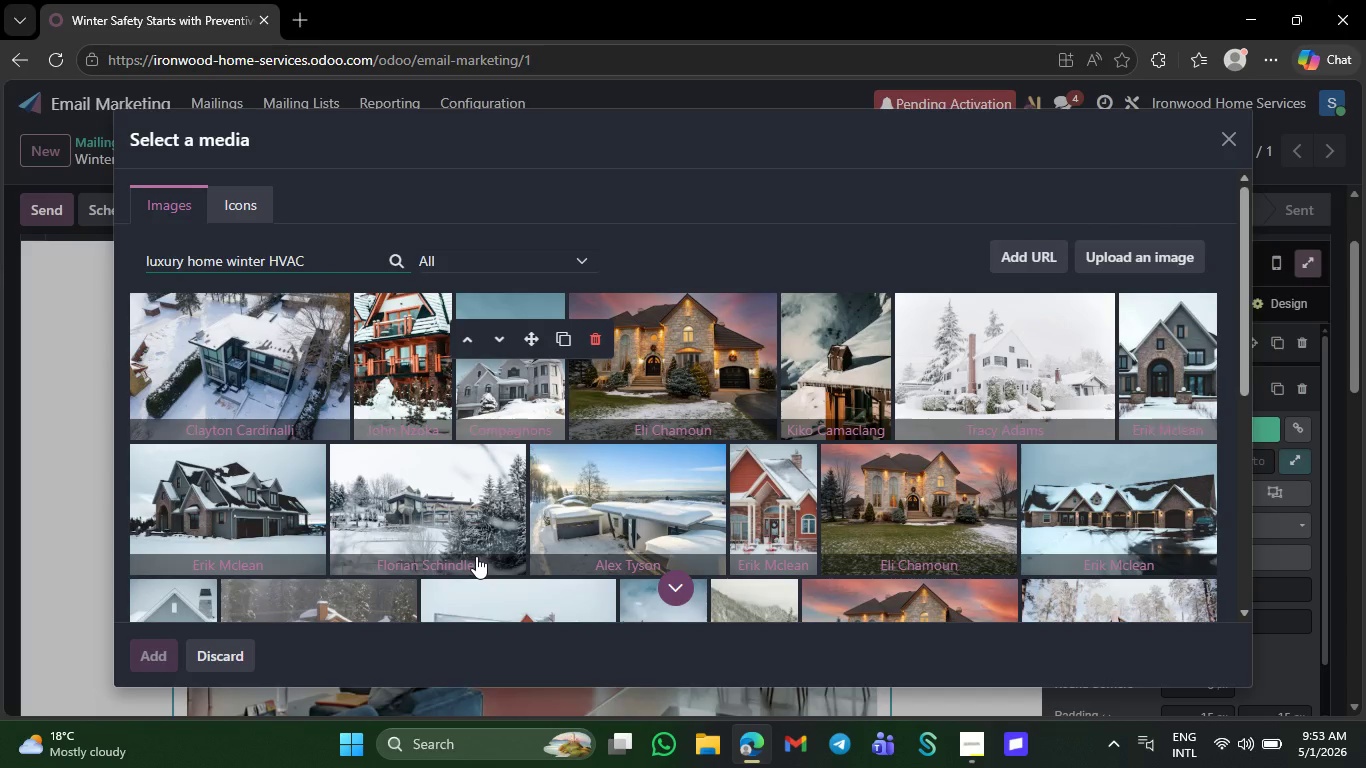 
left_click([256, 490])
 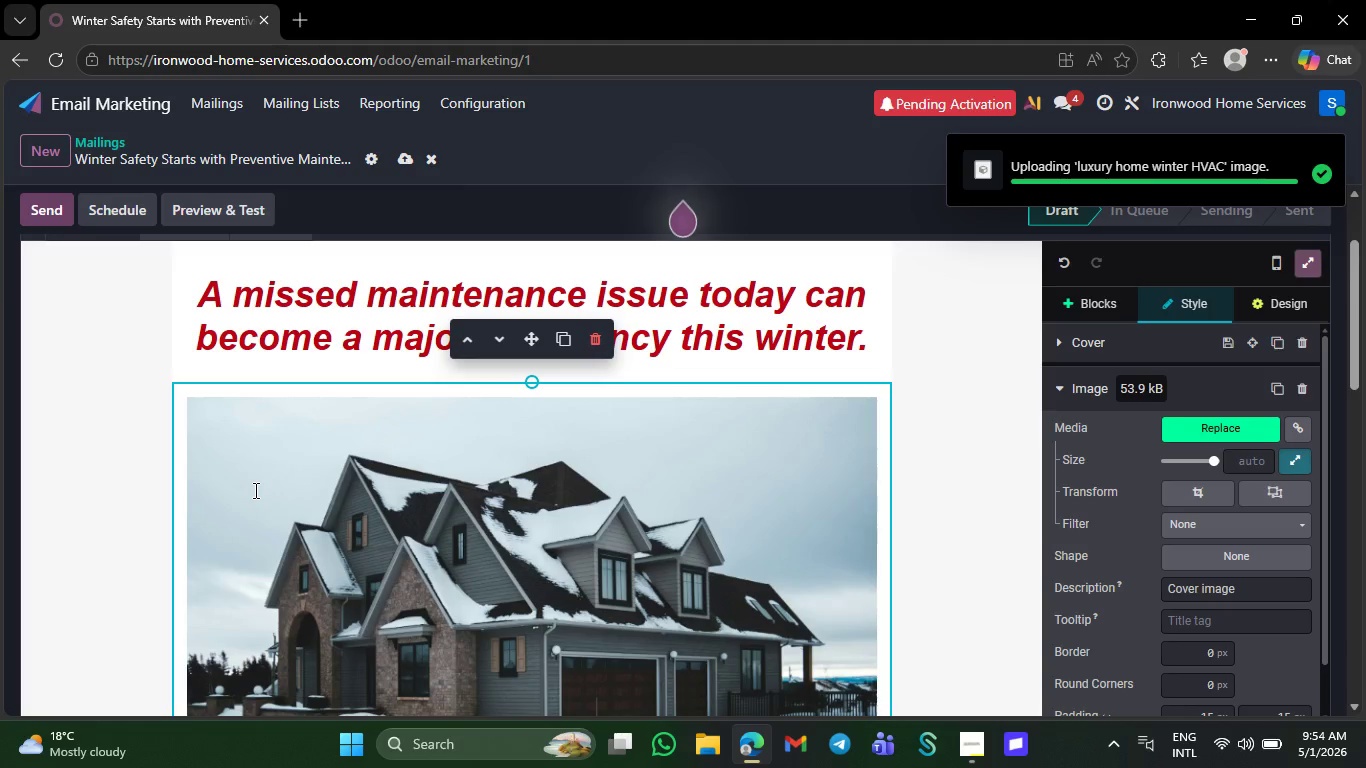 
wait(7.83)
 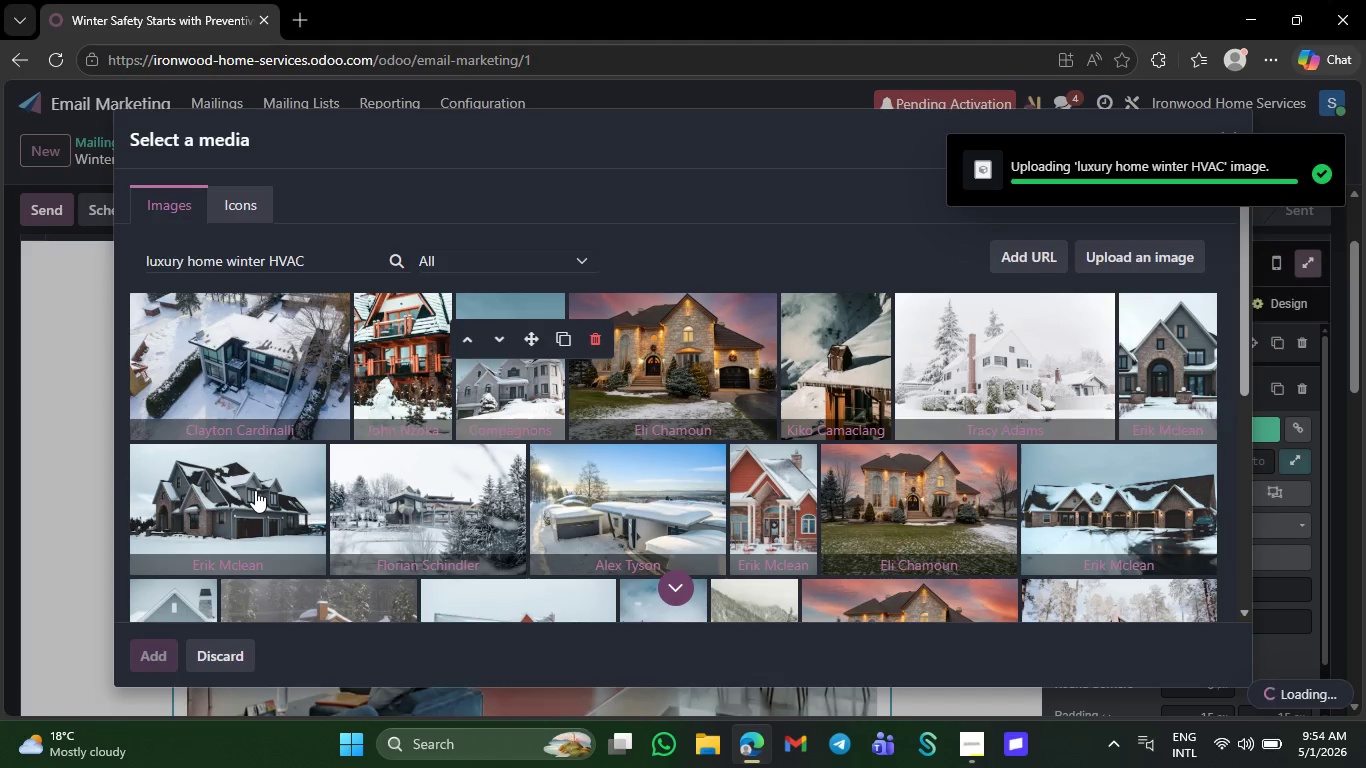 
scroll: coordinate [953, 488], scroll_direction: down, amount: 5.0
 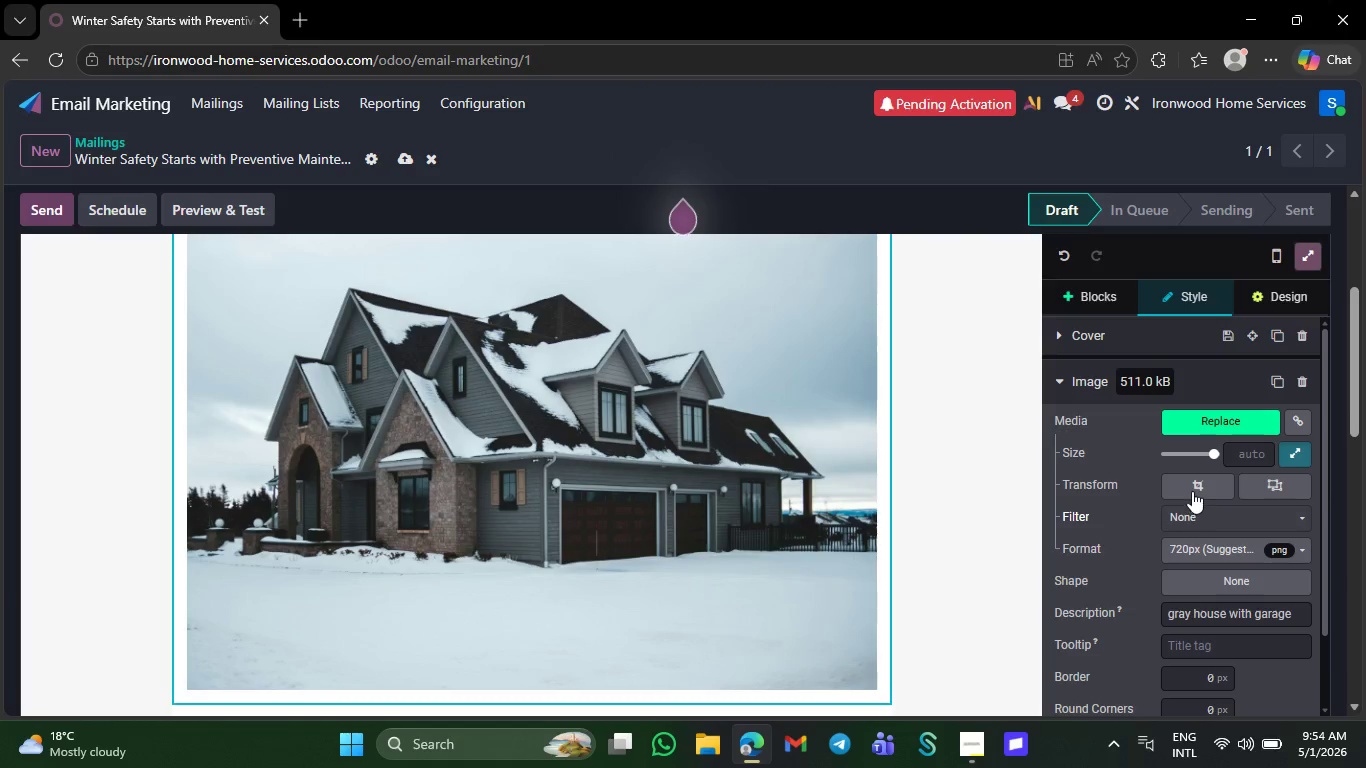 
left_click([1192, 491])
 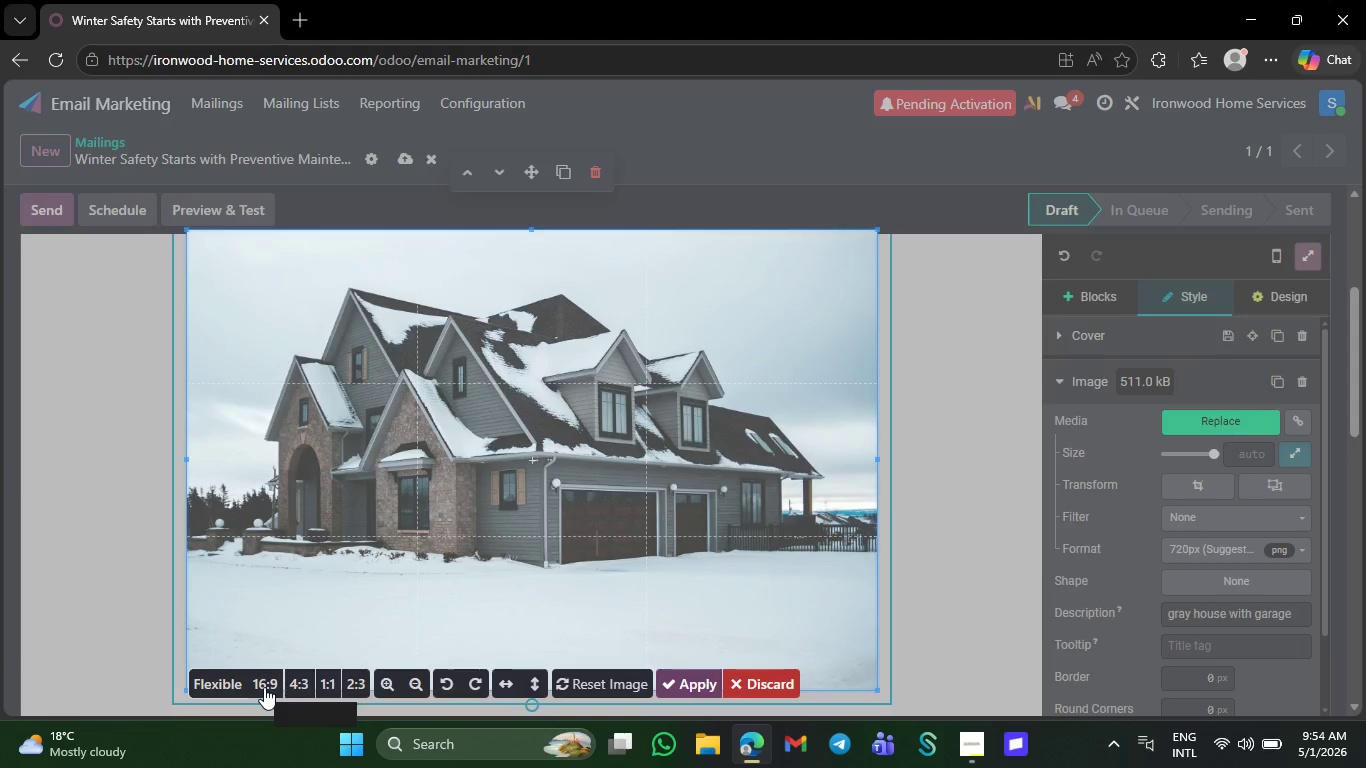 
wait(8.62)
 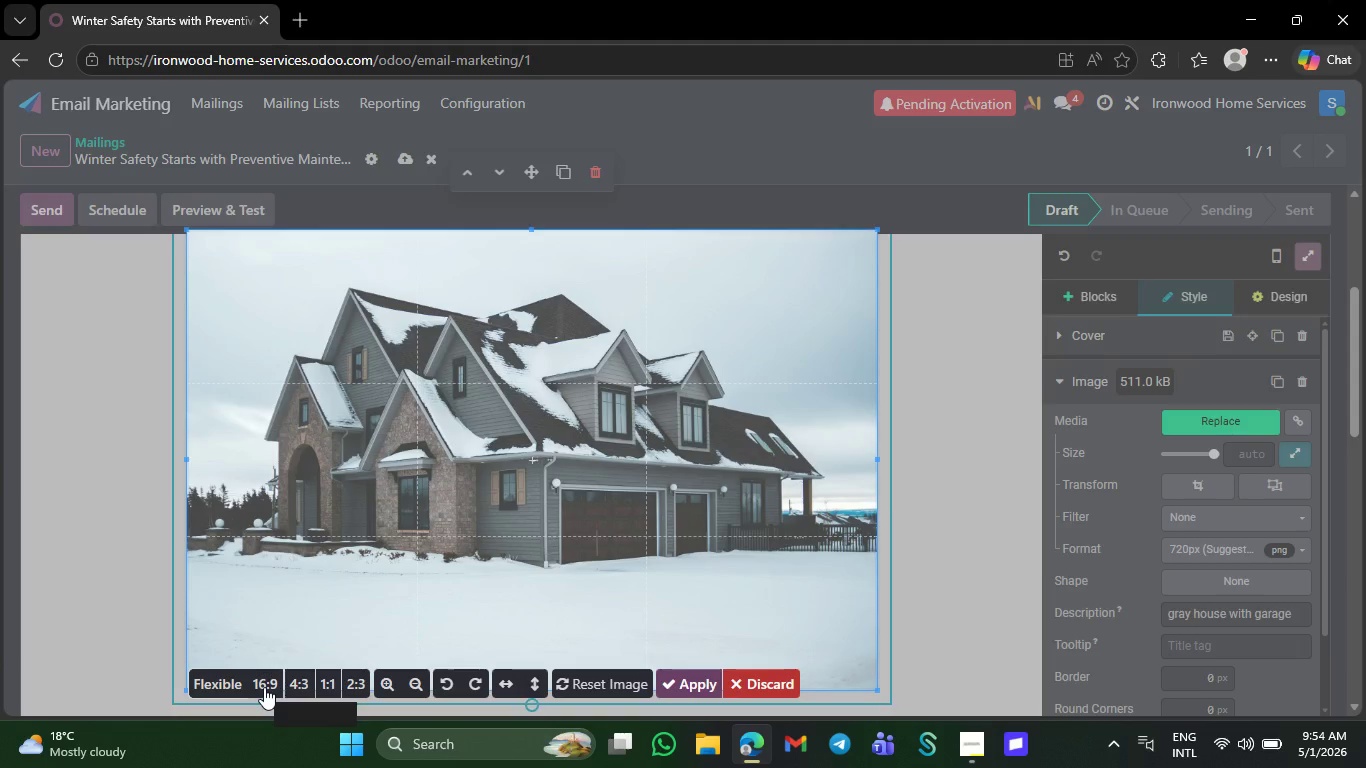 
left_click([703, 678])
 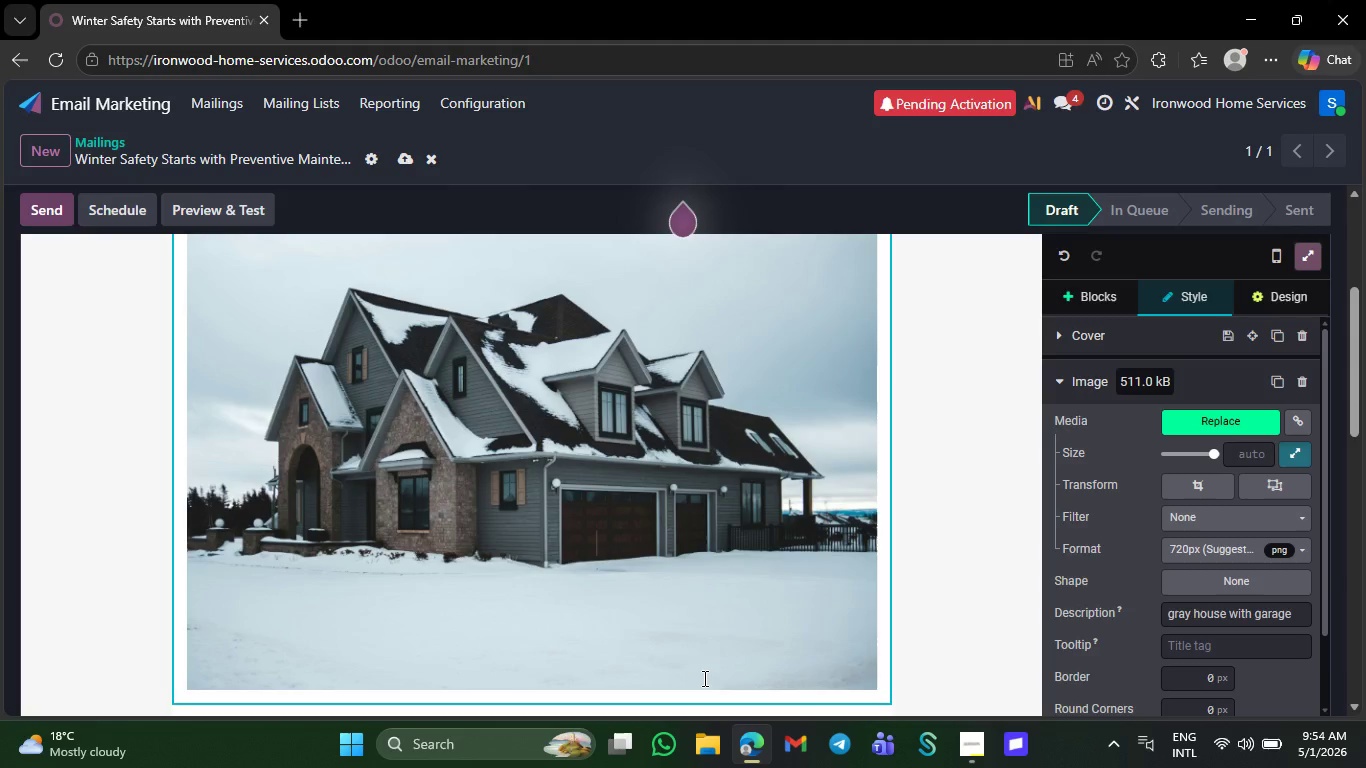 
scroll: coordinate [887, 464], scroll_direction: up, amount: 6.0
 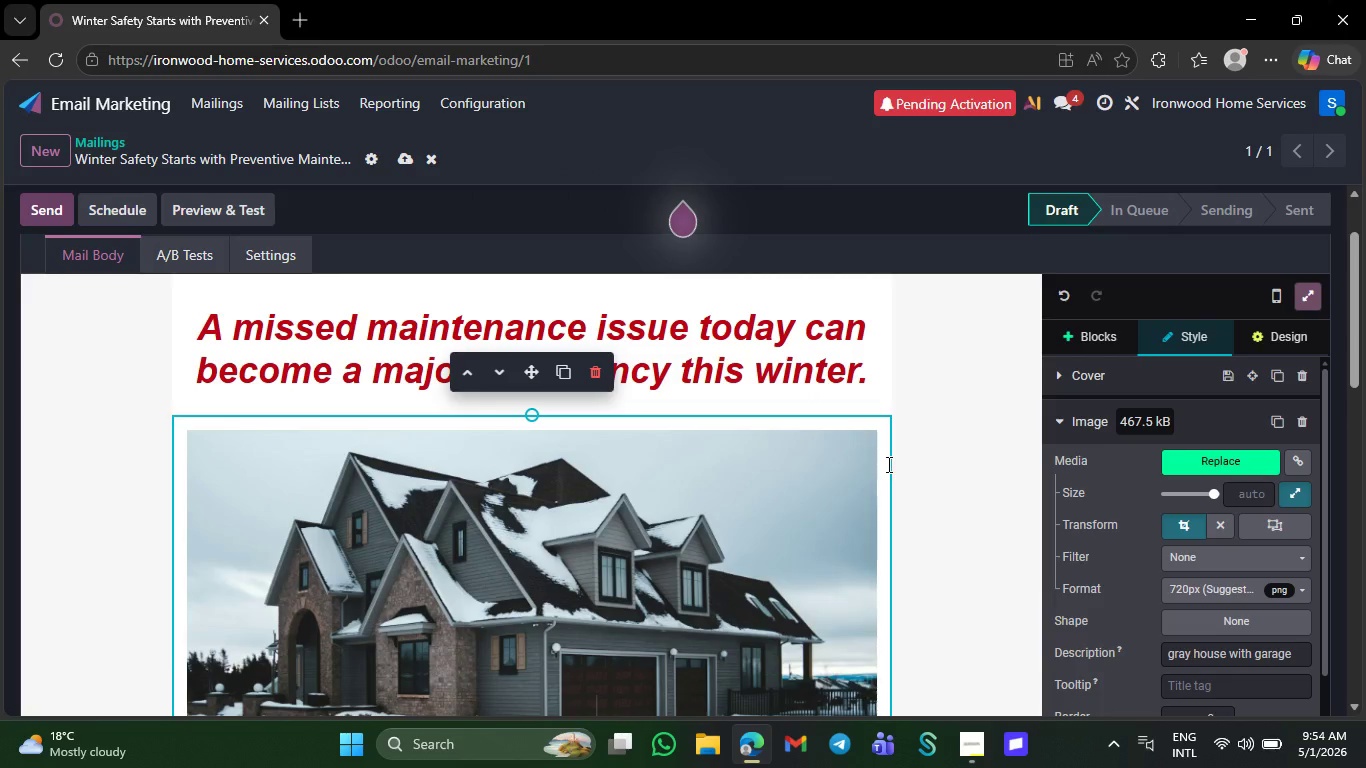 
scroll: coordinate [884, 475], scroll_direction: down, amount: 20.0
 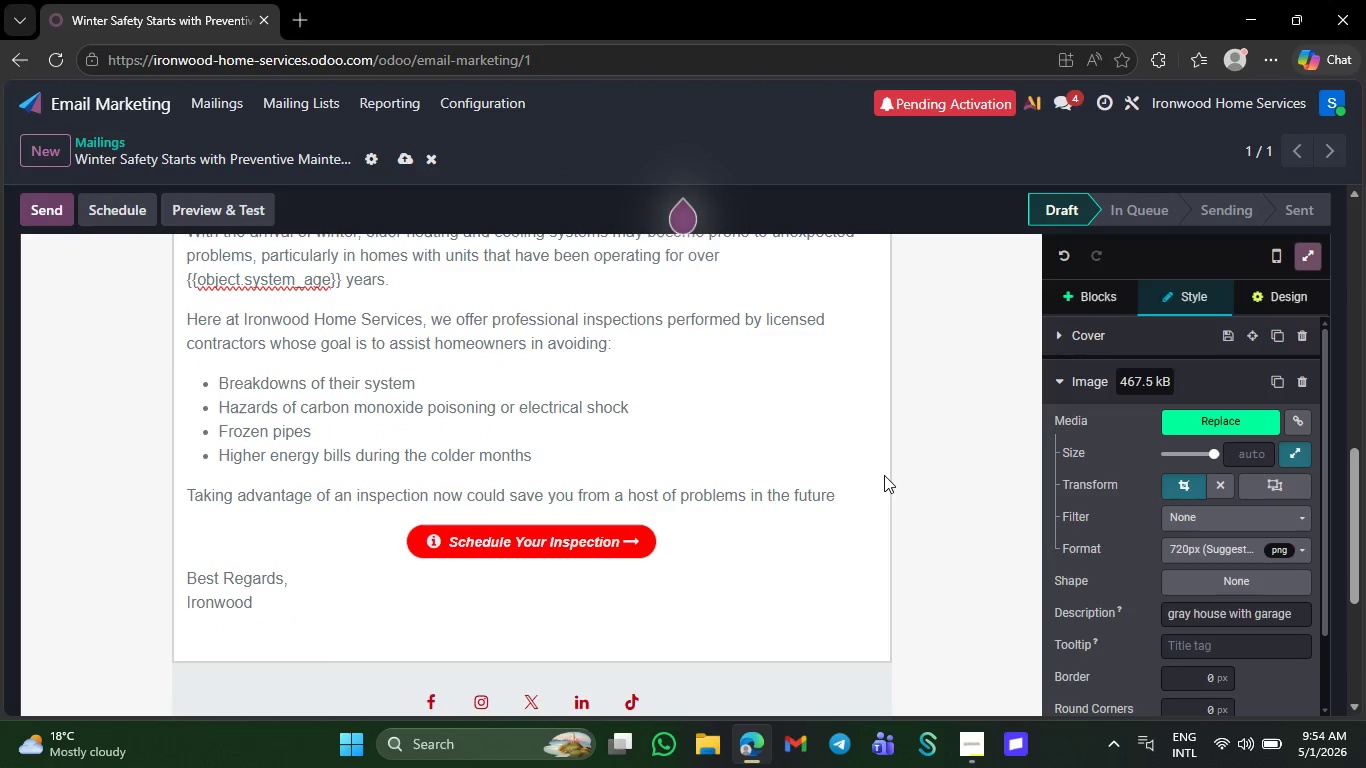 
scroll: coordinate [884, 475], scroll_direction: up, amount: 6.0
 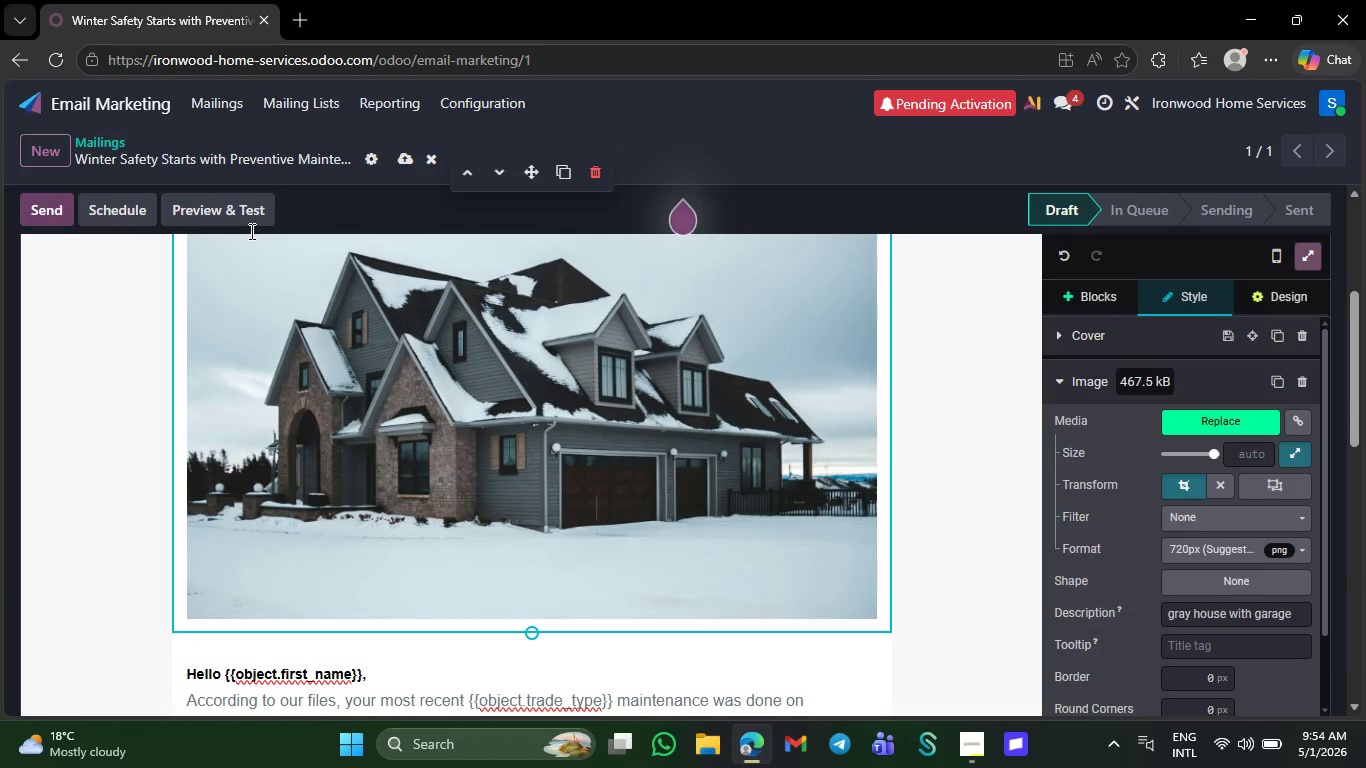 
left_click([395, 155])
 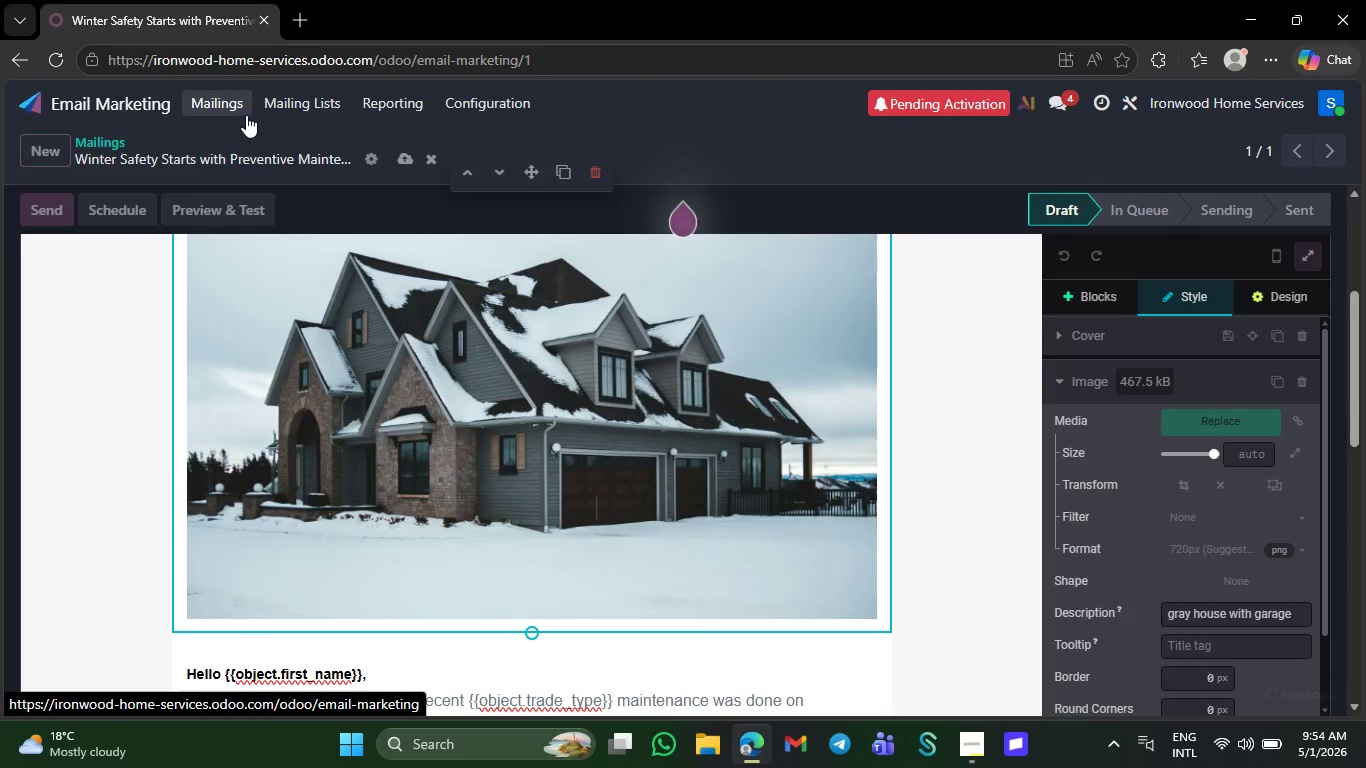 
scroll: coordinate [310, 364], scroll_direction: up, amount: 5.0
 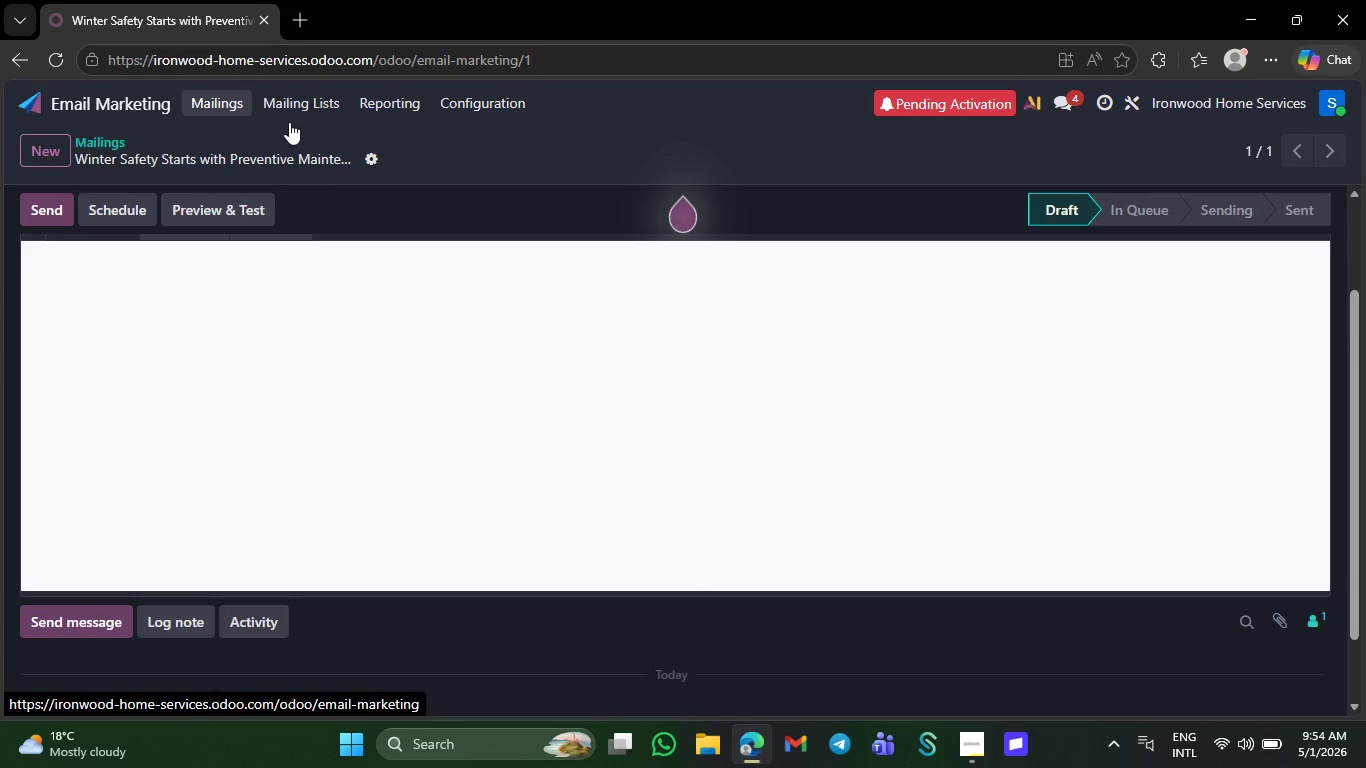 
scroll: coordinate [436, 384], scroll_direction: down, amount: 16.0
 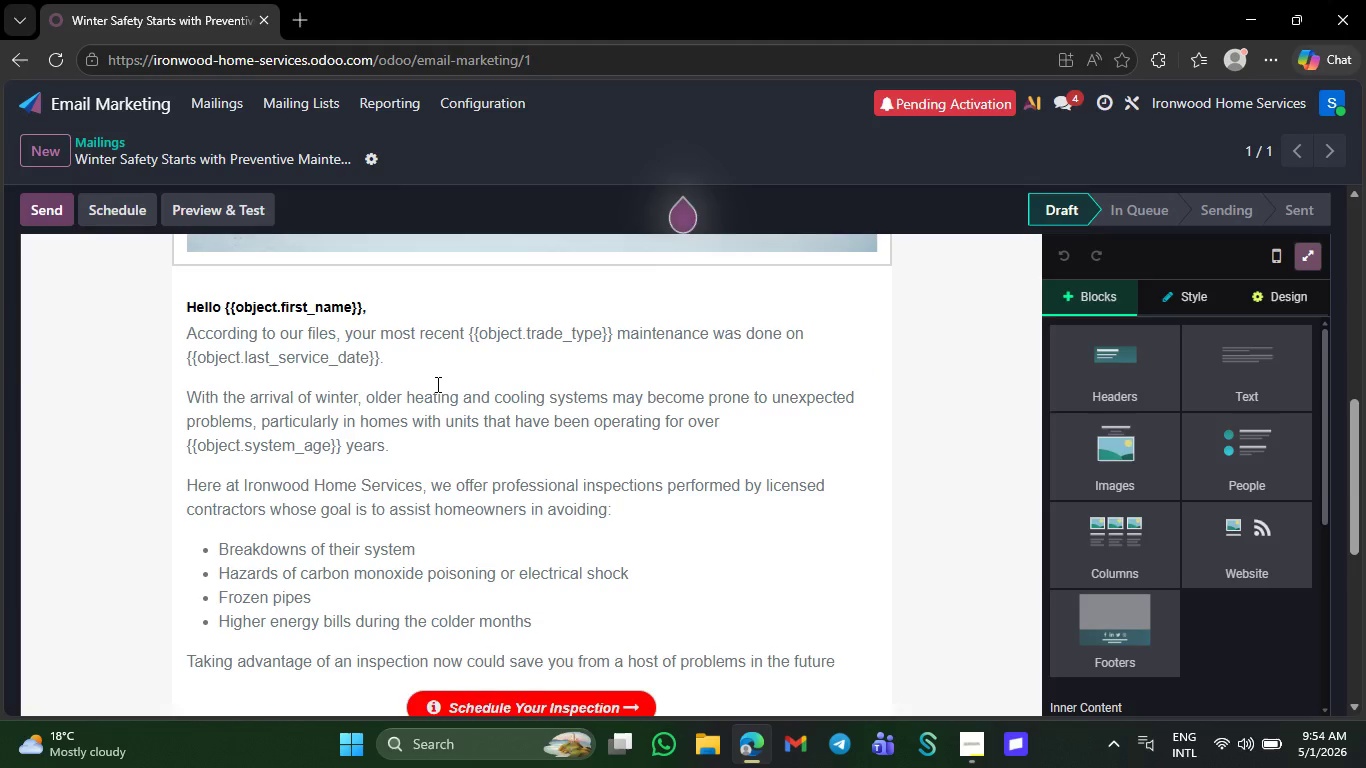 
scroll: coordinate [433, 388], scroll_direction: up, amount: 21.0
 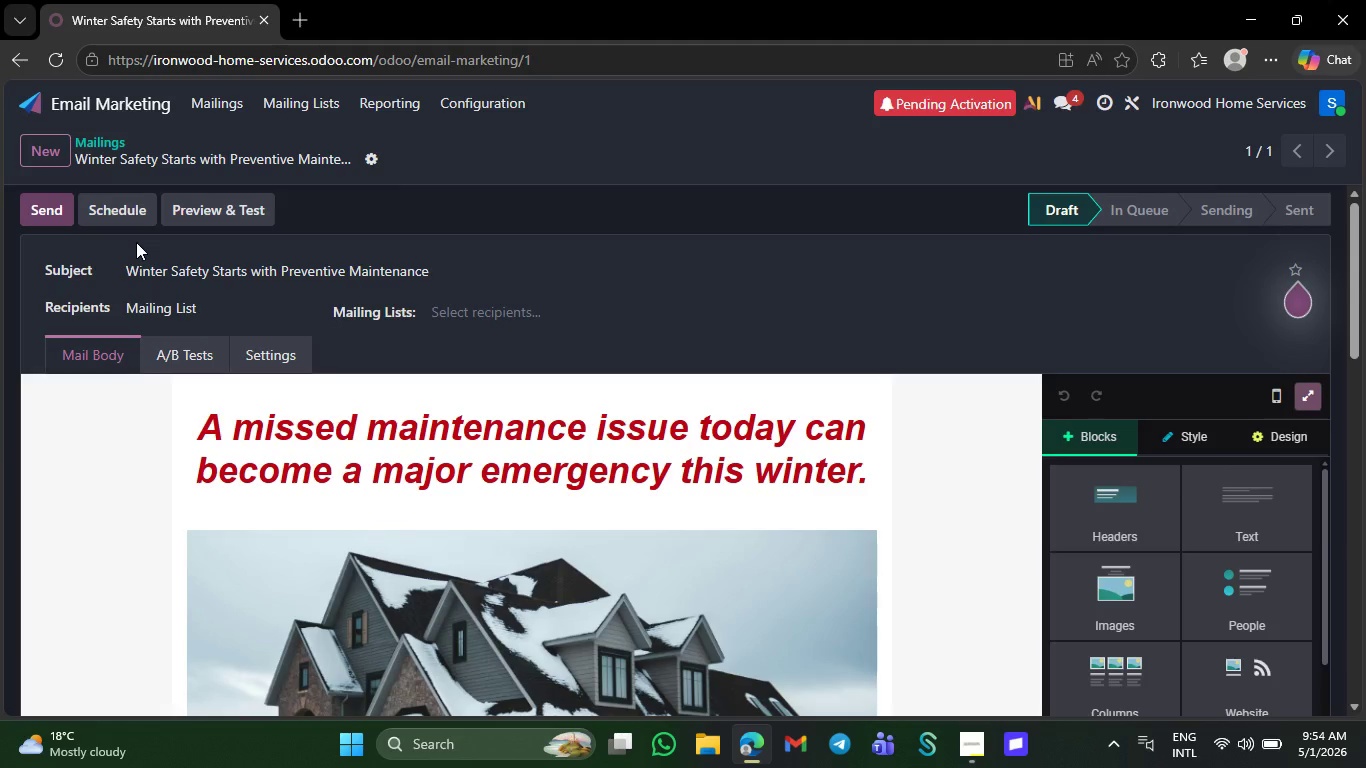 
left_click([42, 152])
 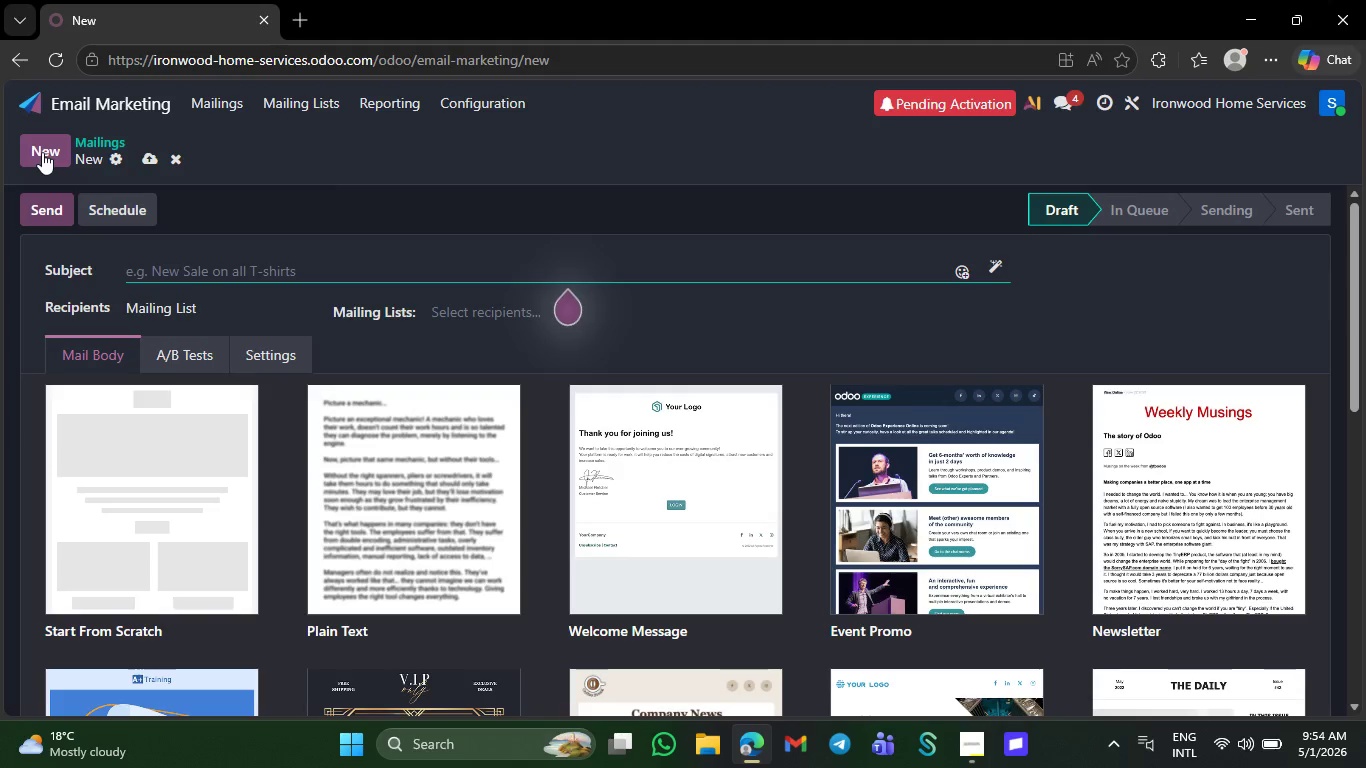 
wait(12.67)
 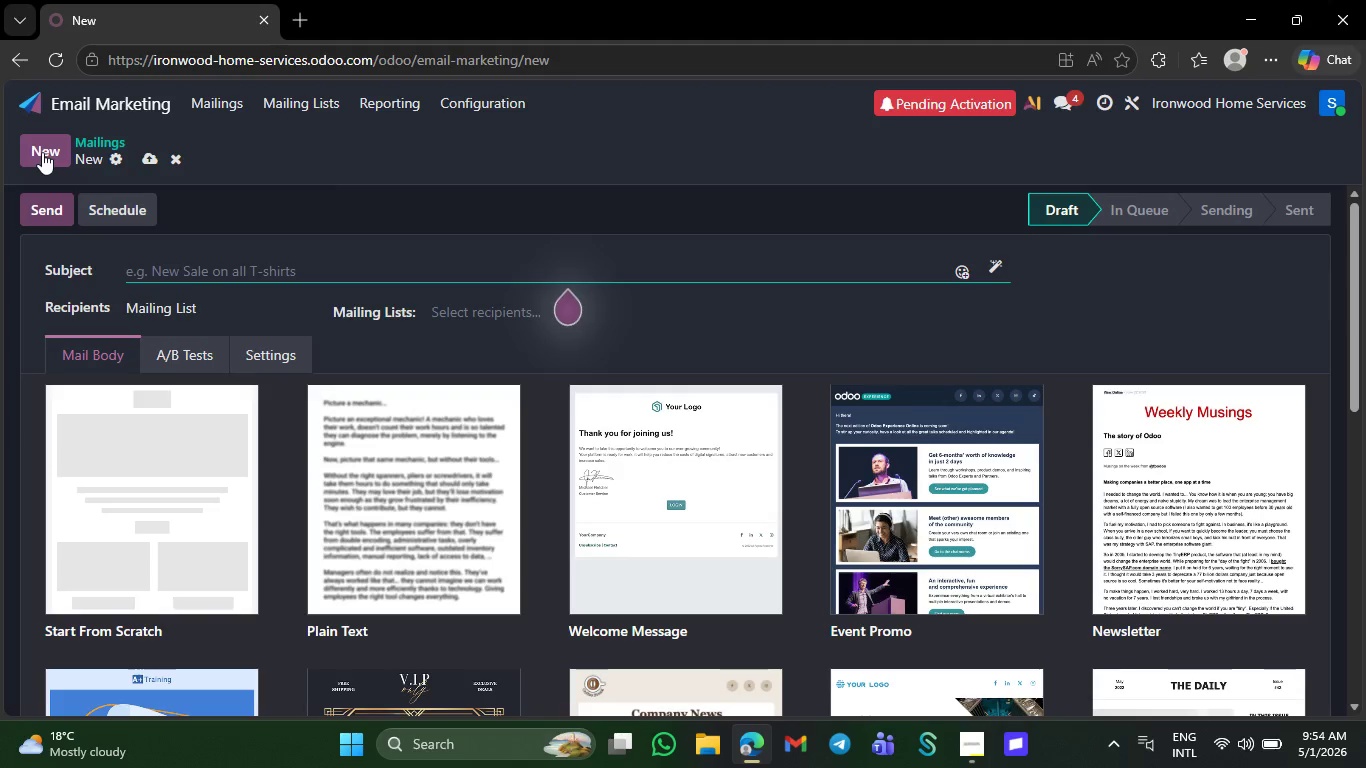 
type(Small )
 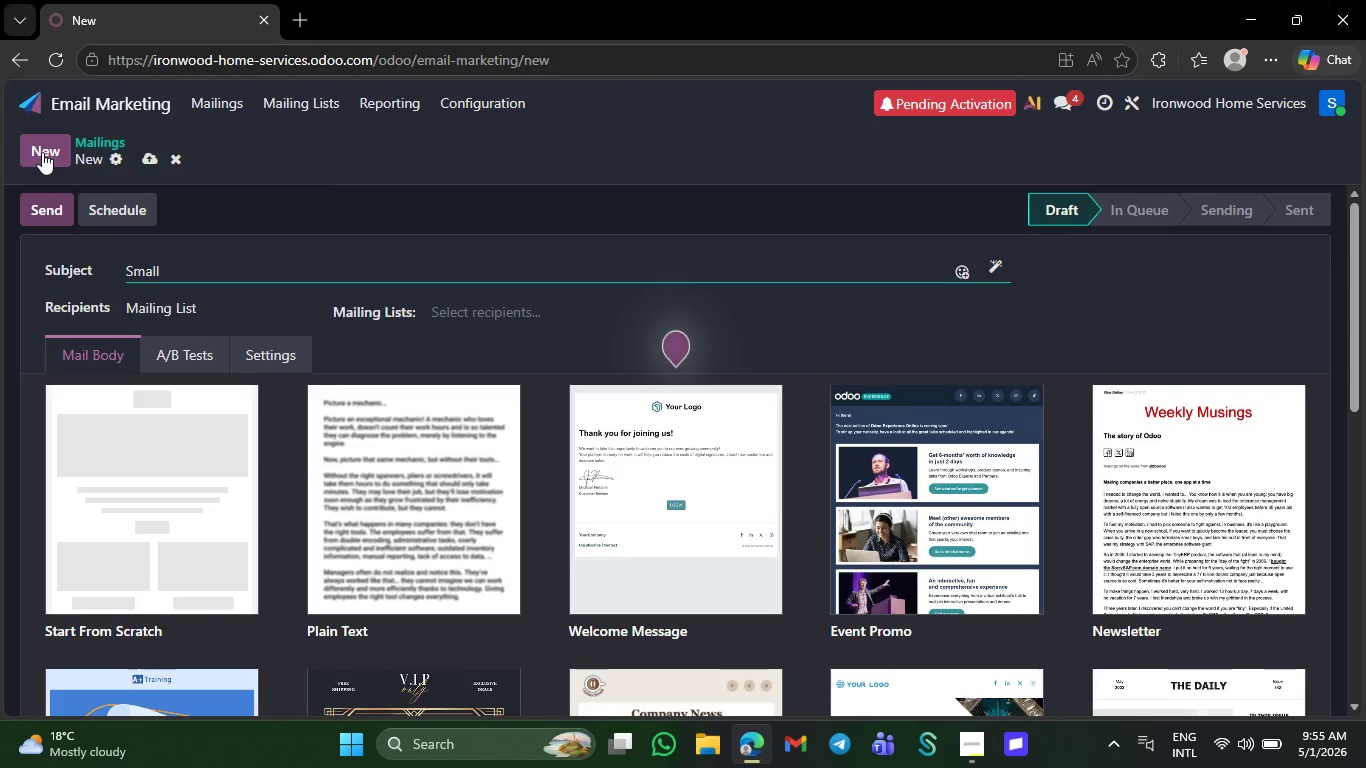 
type(system issues become )
 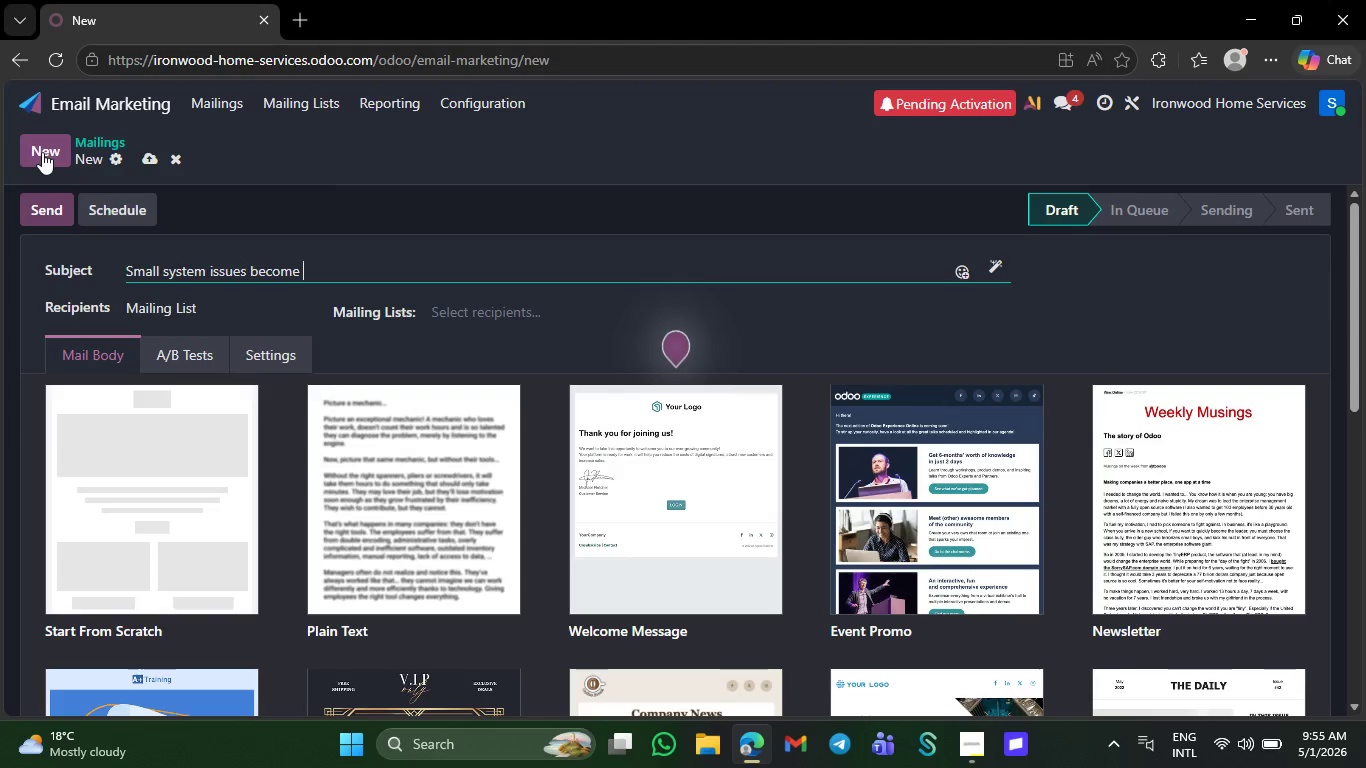 
type(expencive e)
key(Backspace)
type(winter emergencies )
 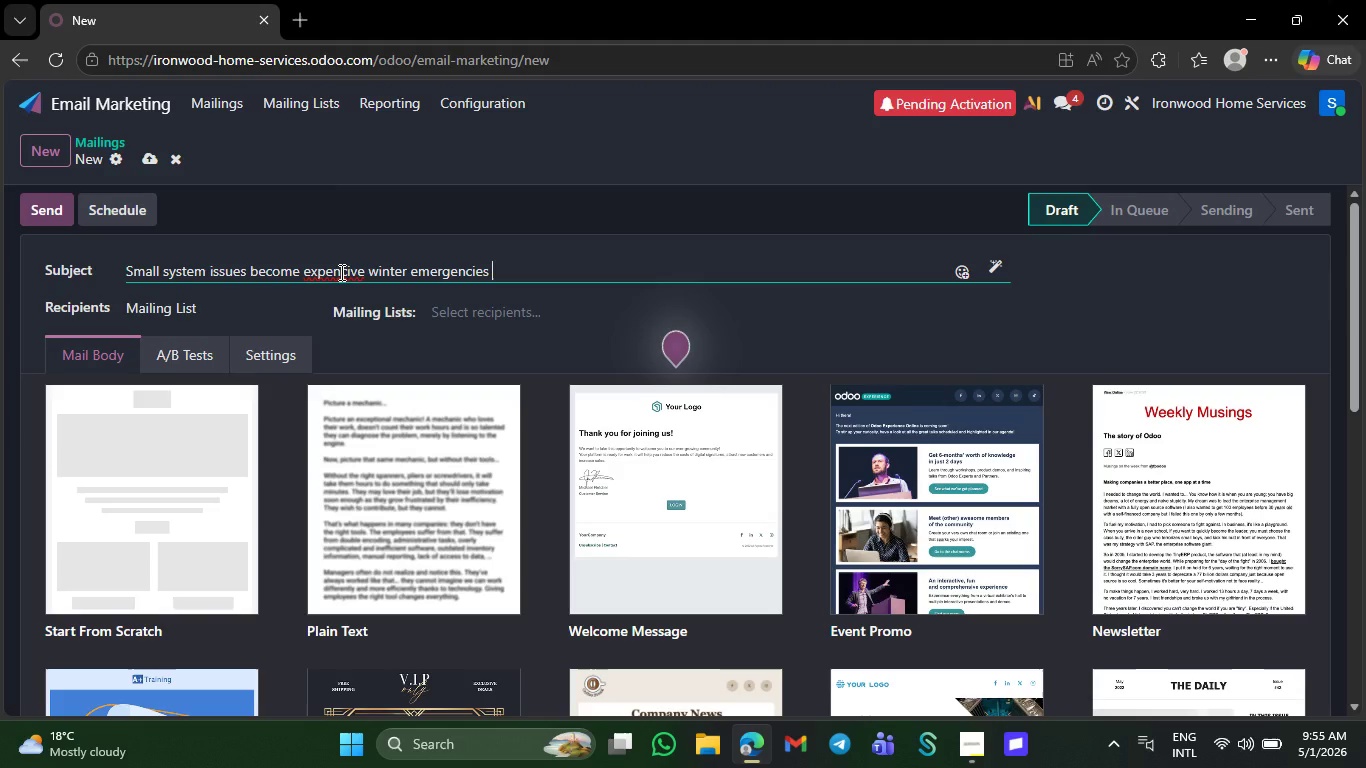 
right_click([332, 270])
 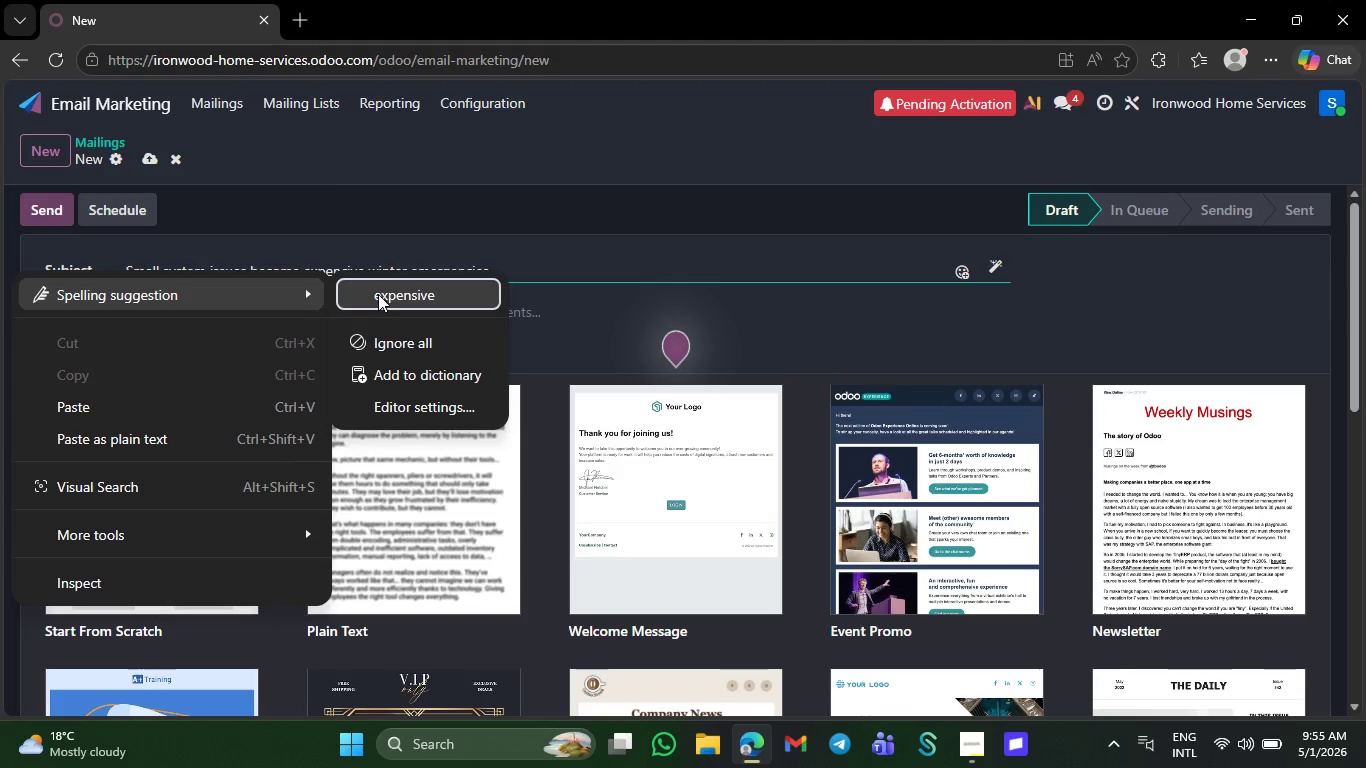 
left_click([378, 294])
 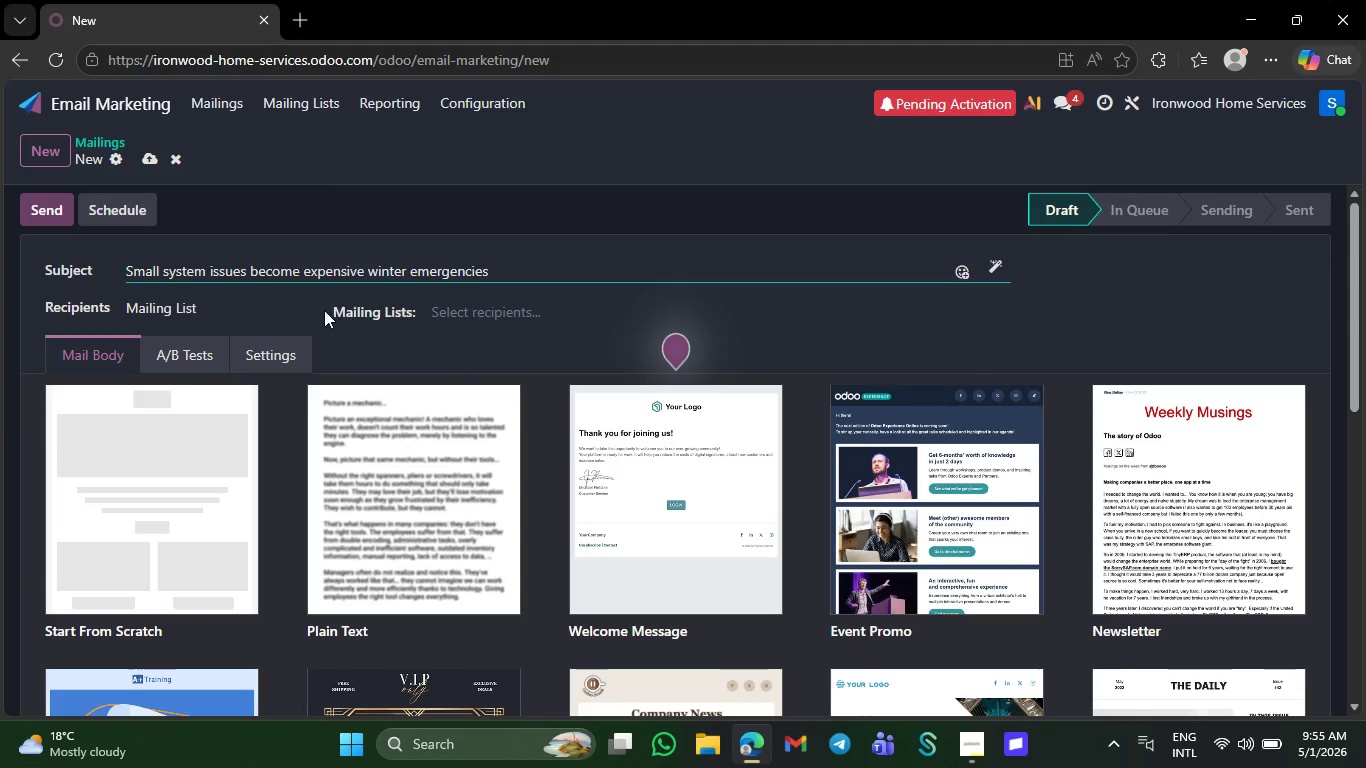 
scroll: coordinate [261, 644], scroll_direction: down, amount: 20.0
 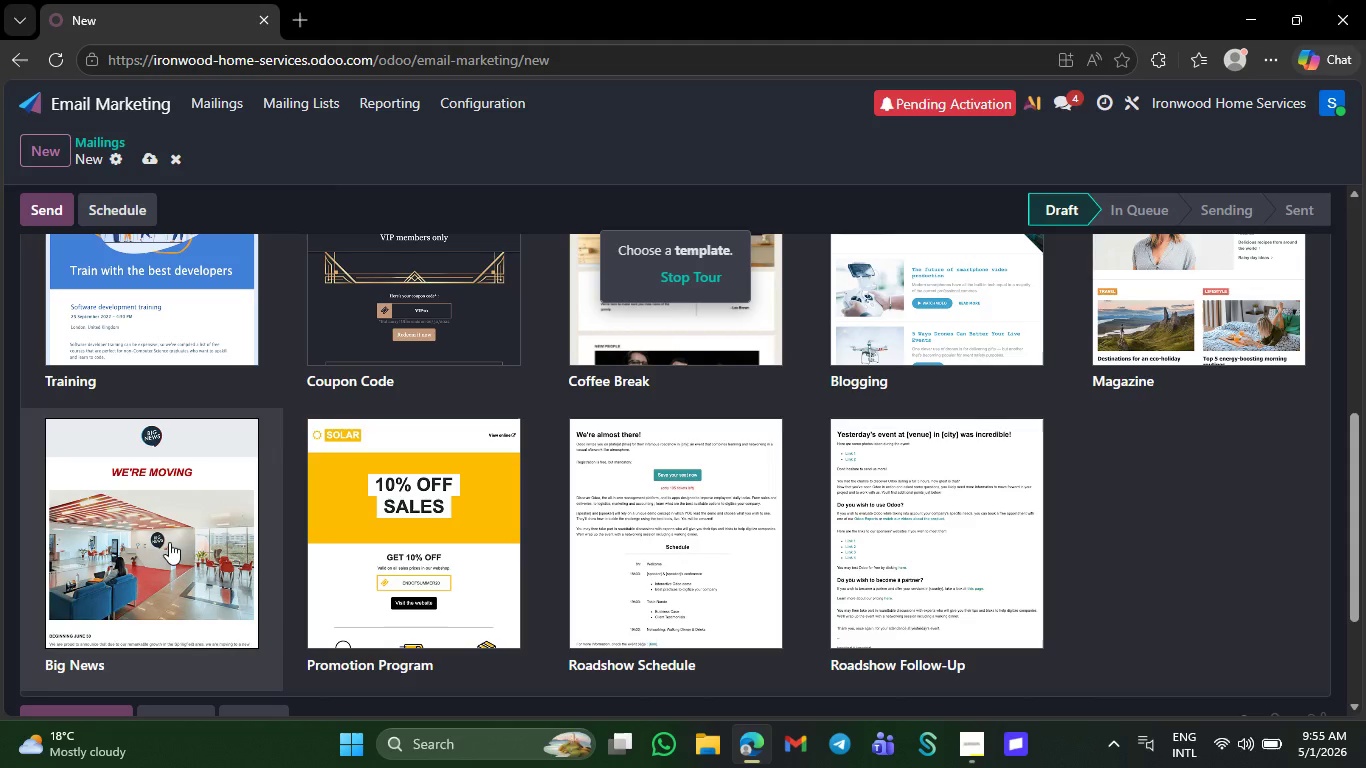 
left_click([169, 542])
 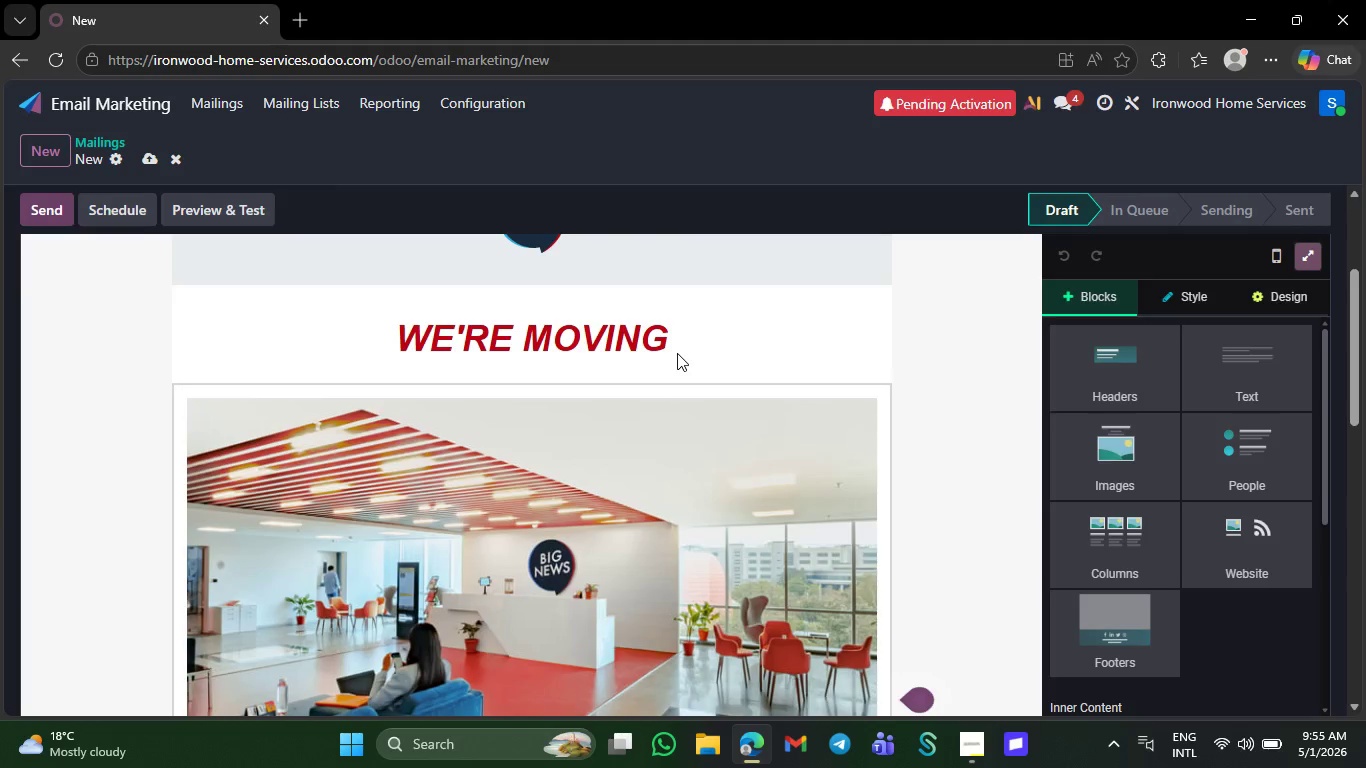 
left_click([644, 253])
 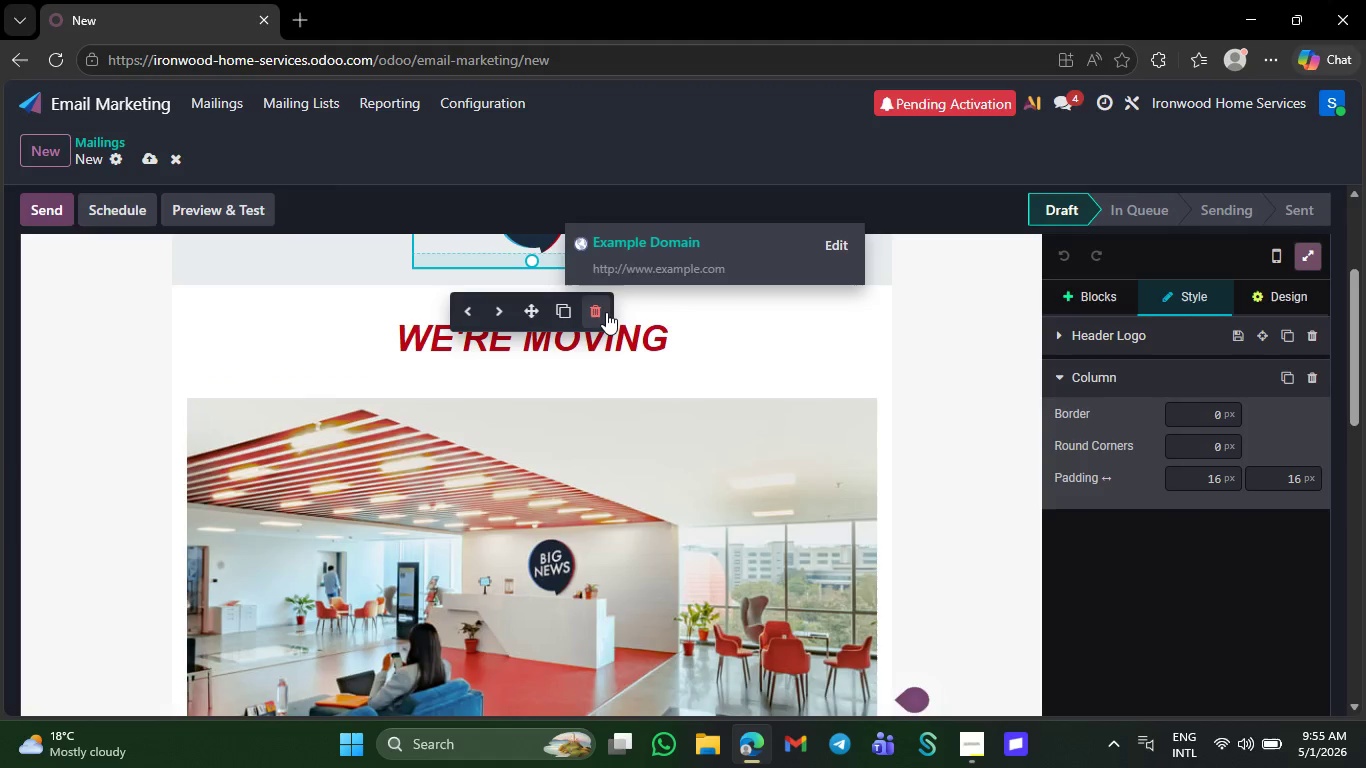 
left_click([600, 312])
 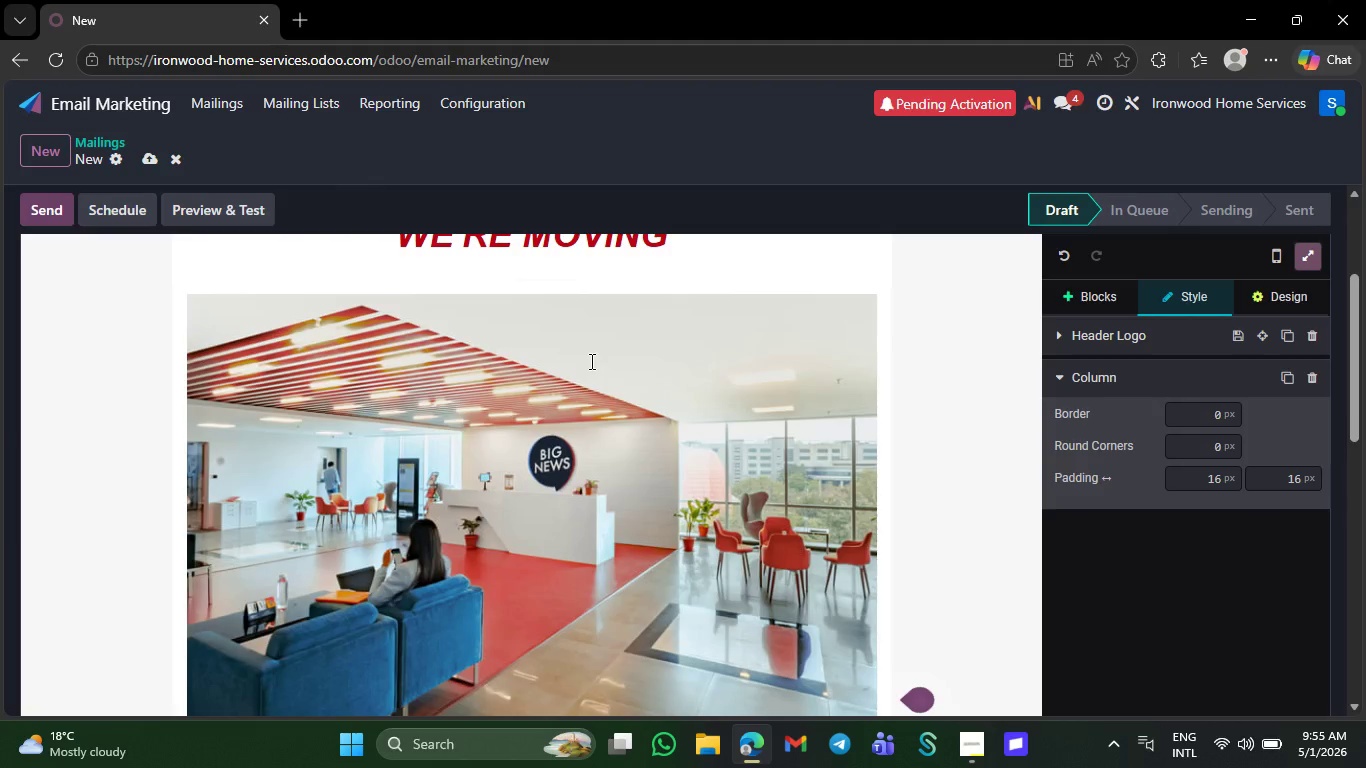 
scroll: coordinate [590, 369], scroll_direction: up, amount: 6.0
 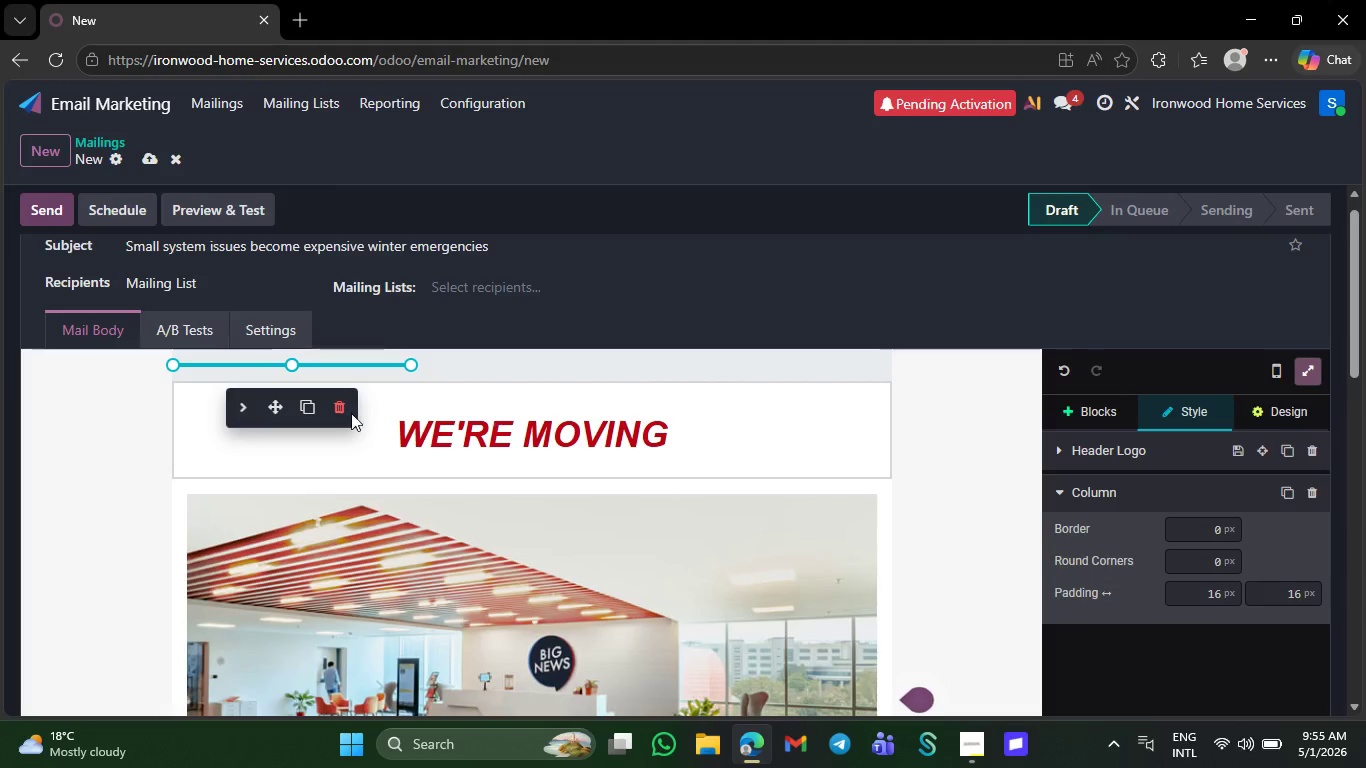 
left_click([332, 409])
 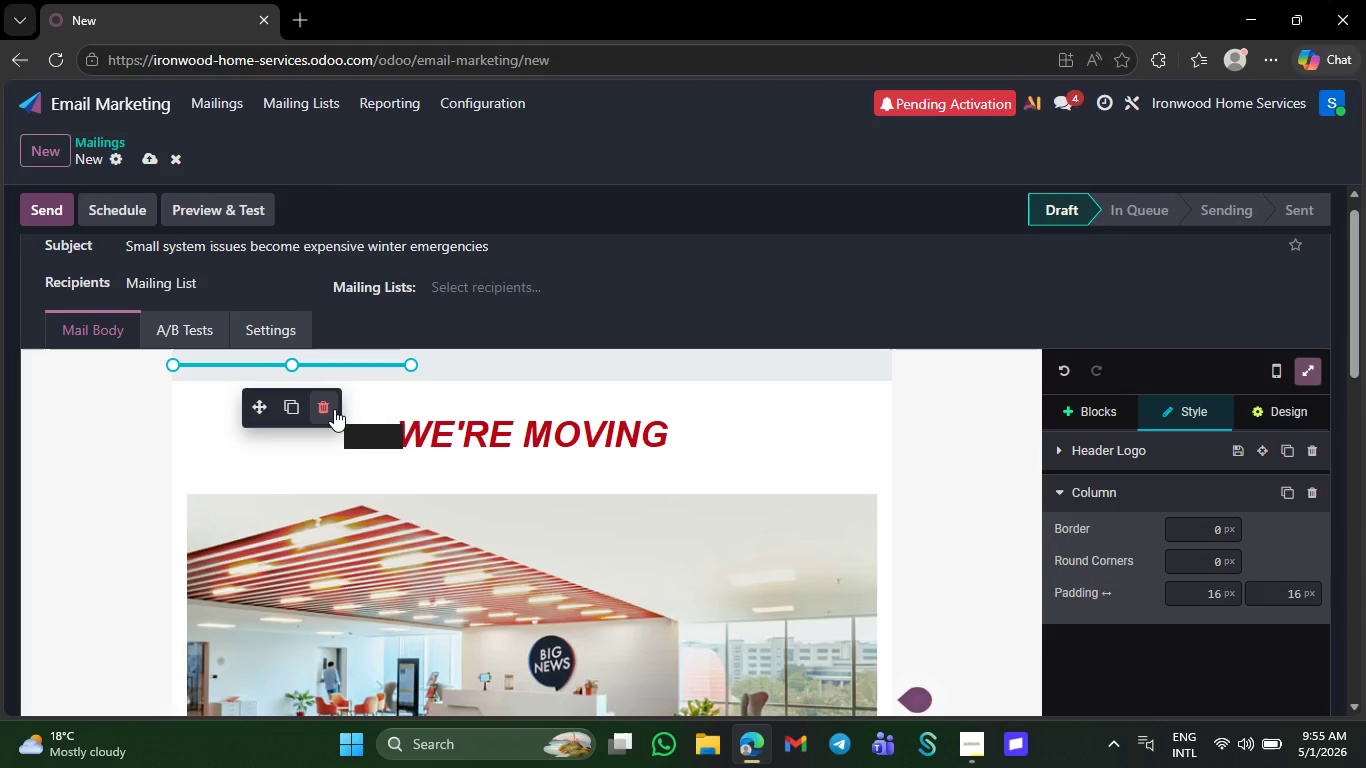 
left_click([343, 358])
 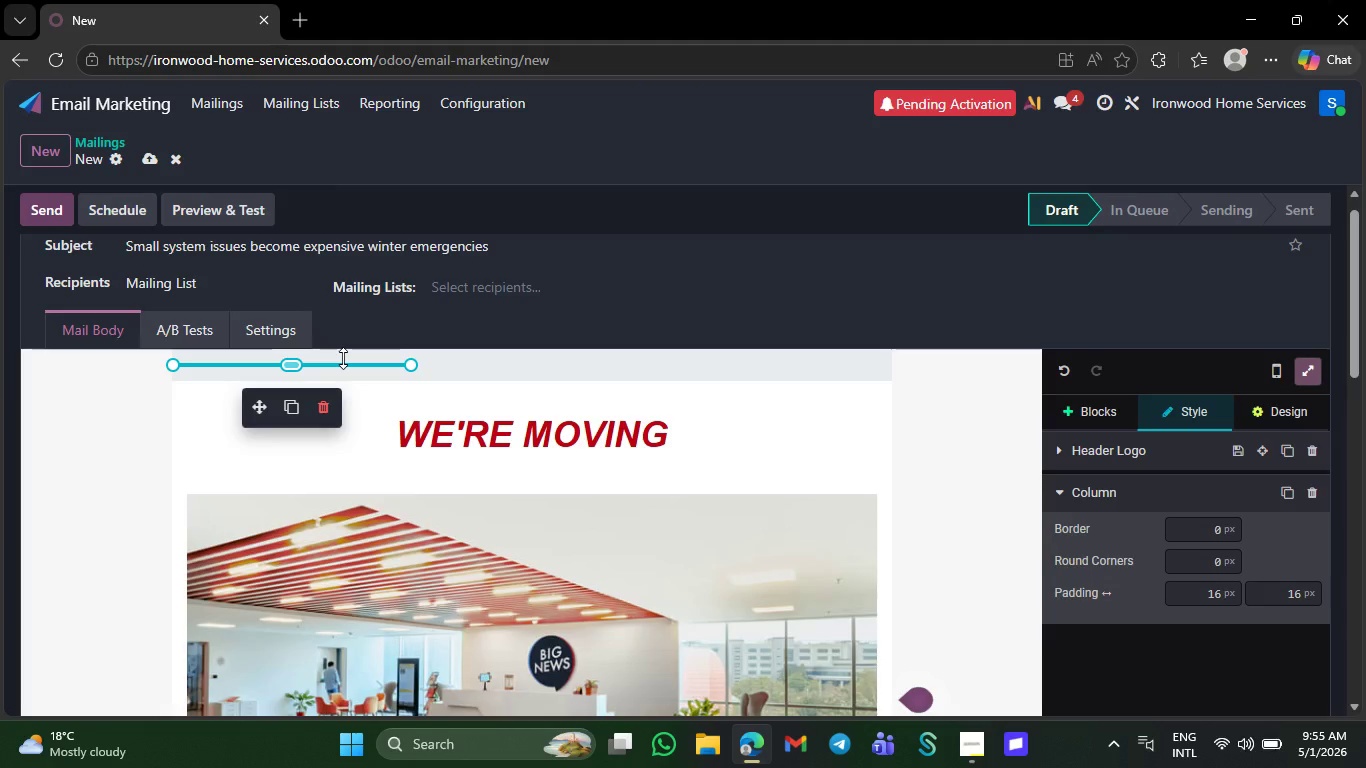 
mouse_move([338, 416])
 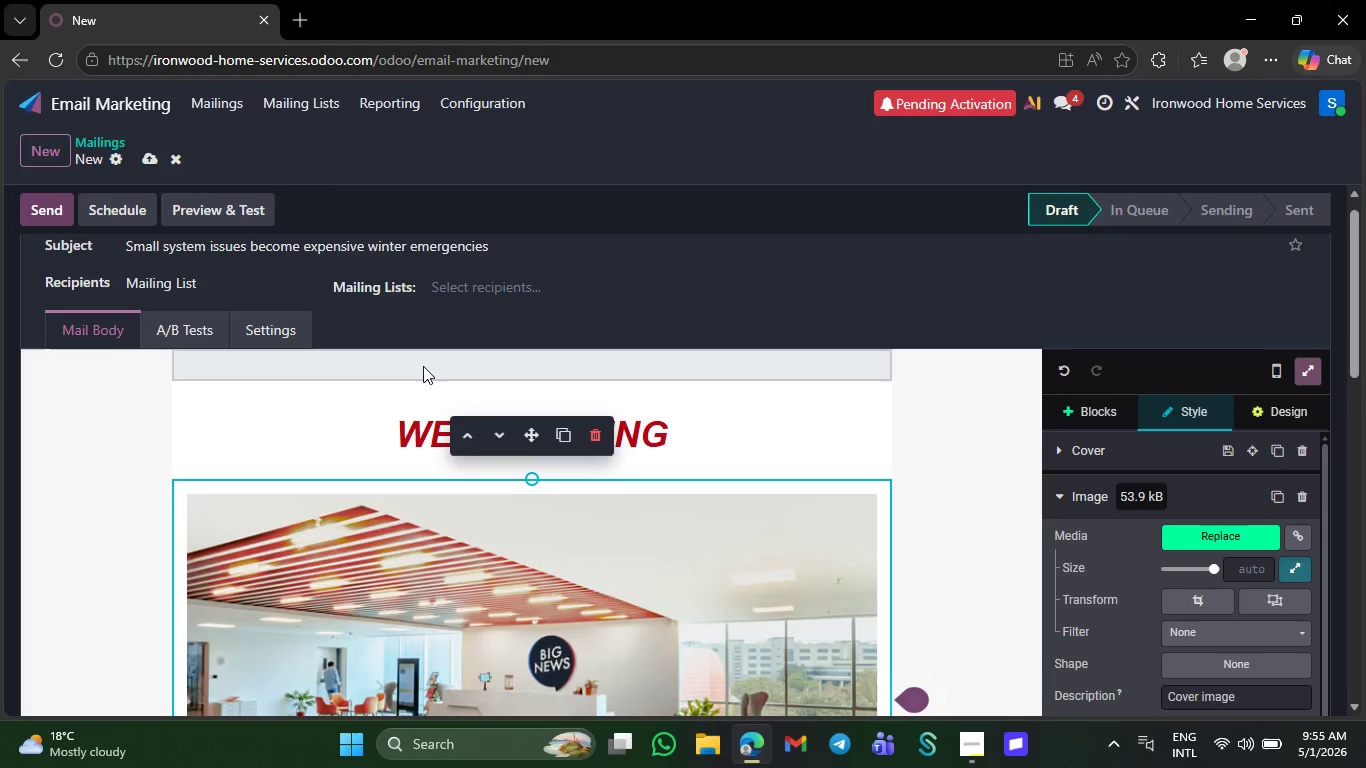 
left_click([423, 366])
 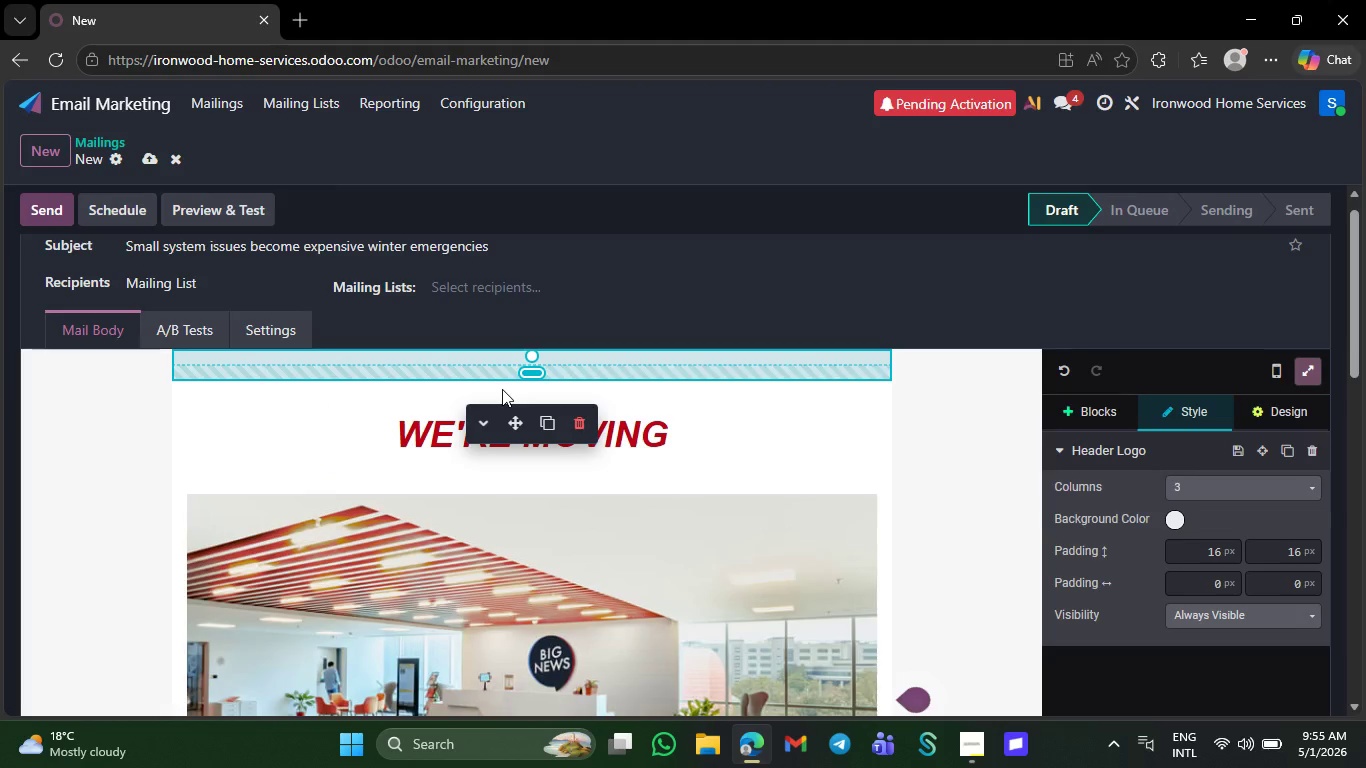 
left_click([584, 424])
 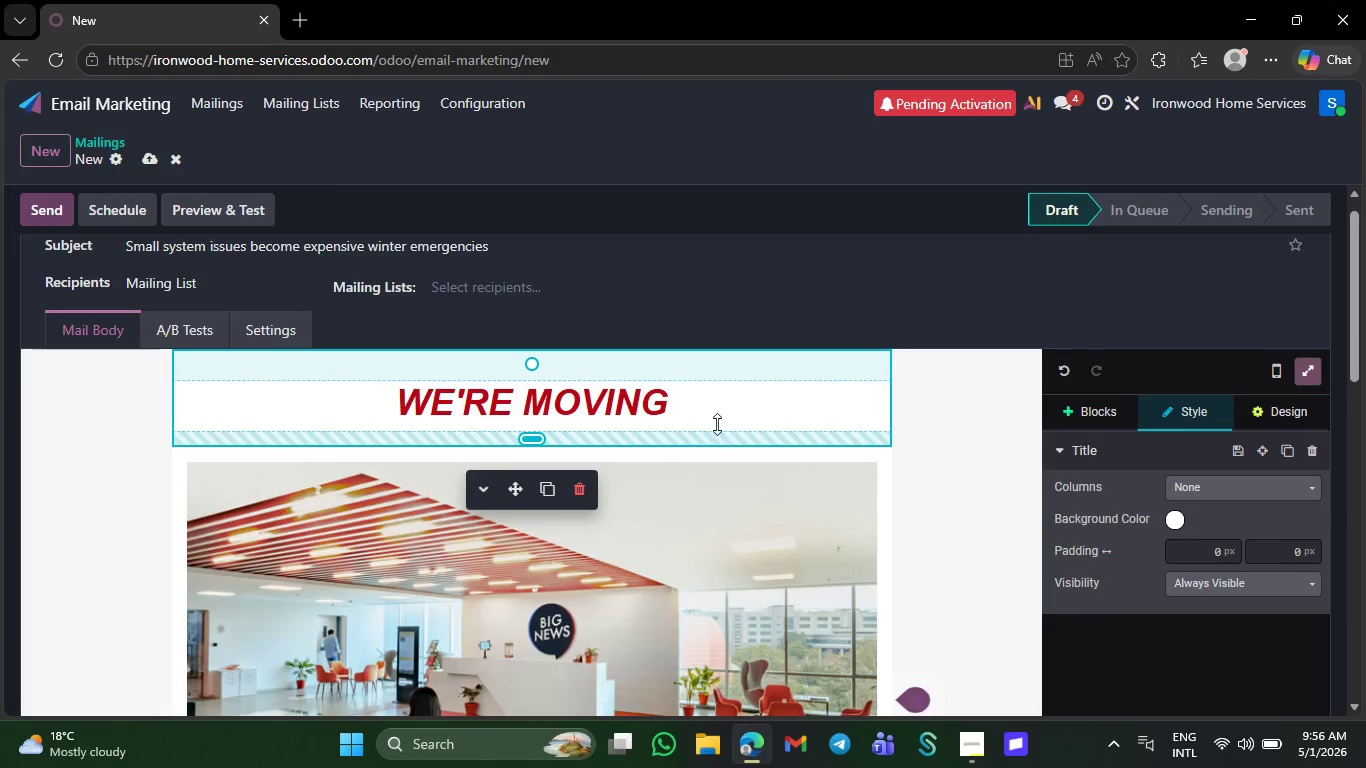 
left_click([694, 403])
 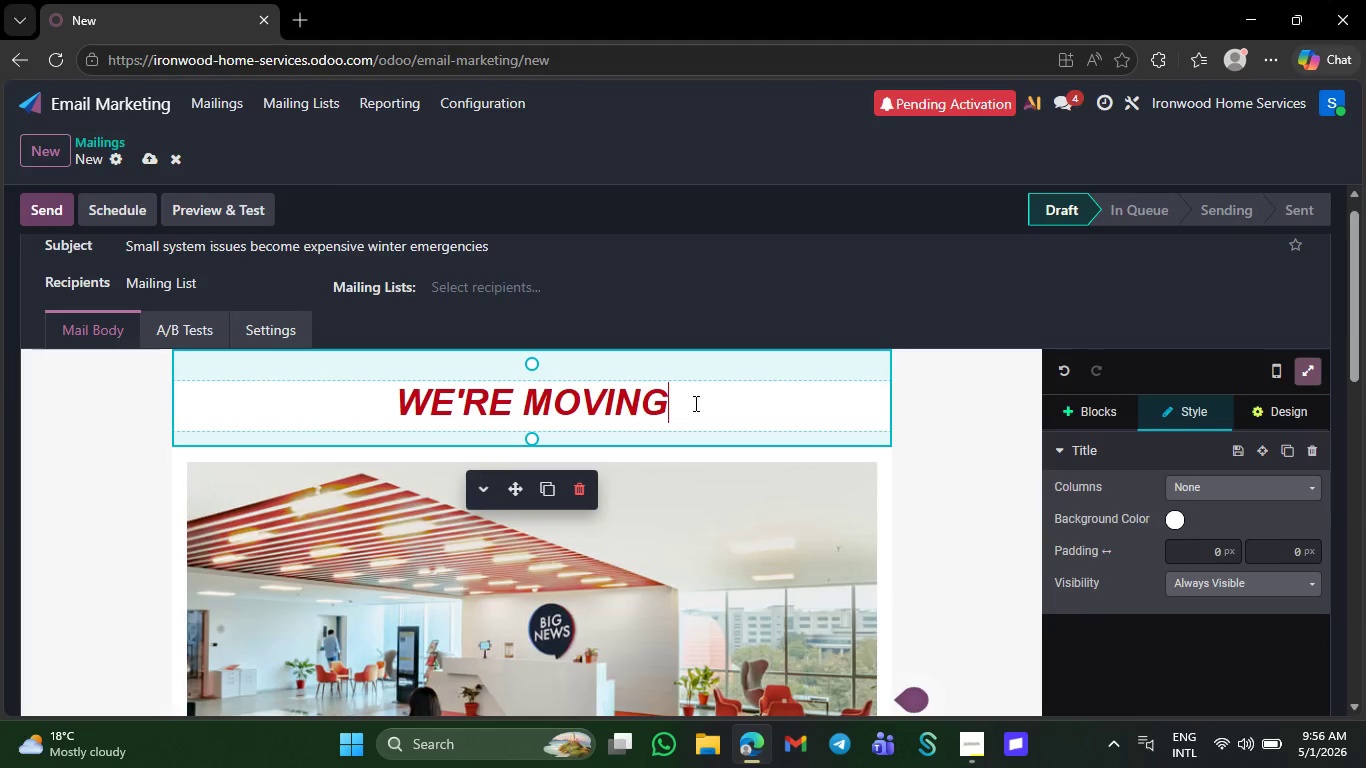 
left_click_drag(start_coordinate=[694, 403], to_coordinate=[458, 410])
 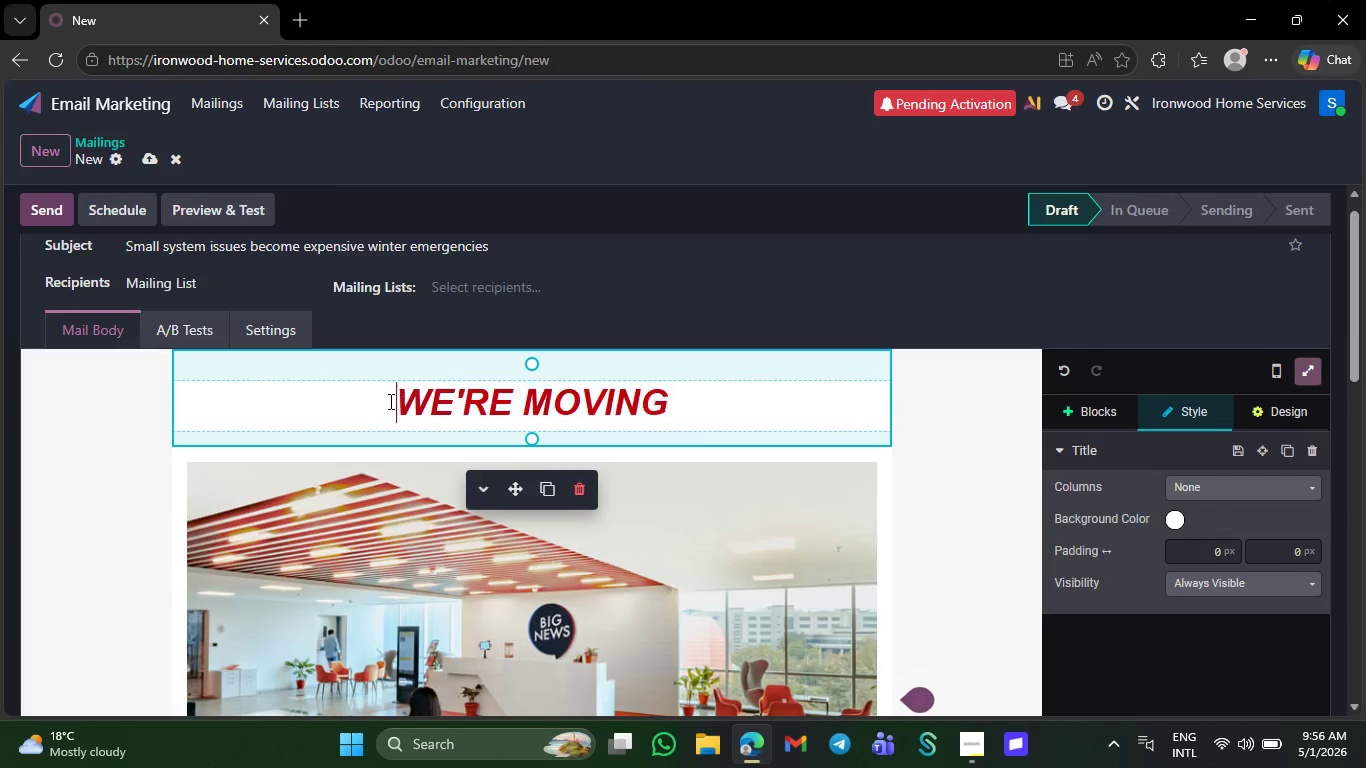 
left_click_drag(start_coordinate=[434, 410], to_coordinate=[426, 407])
 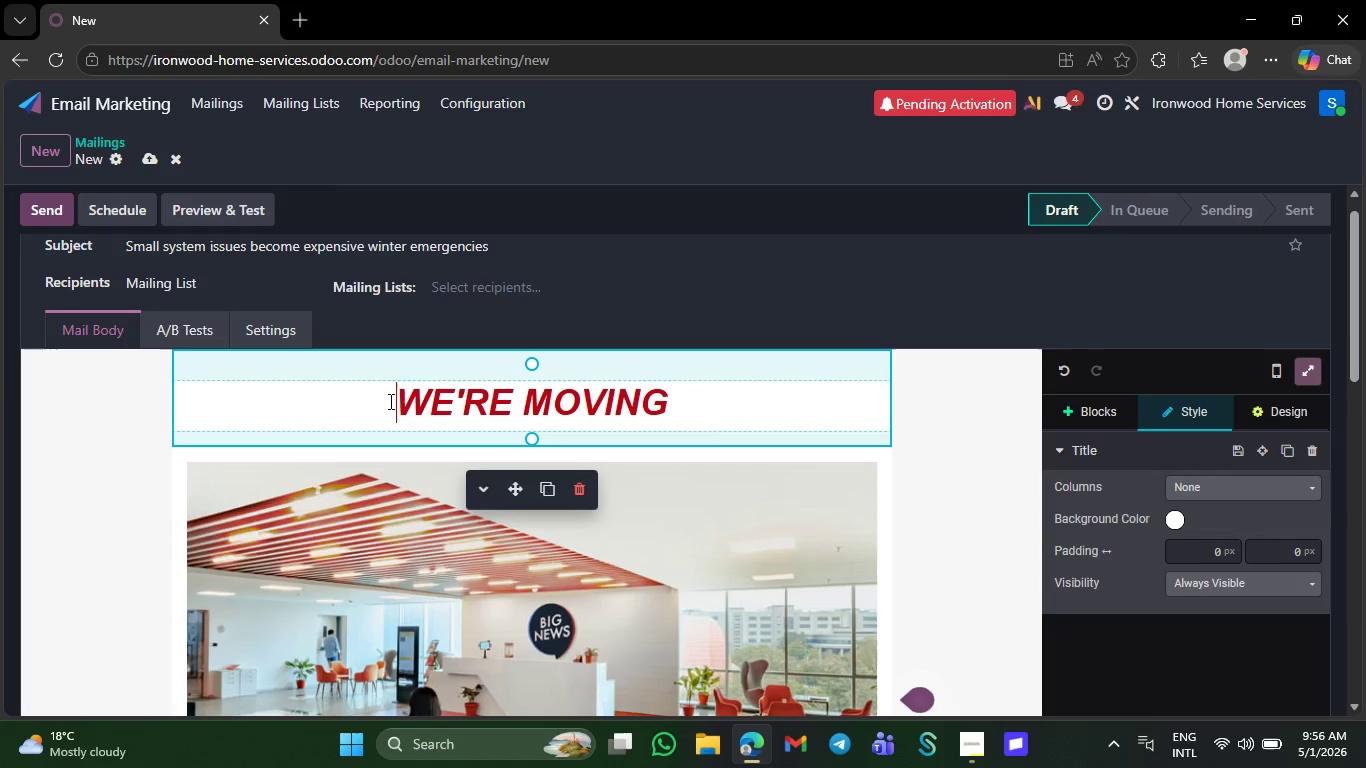 
left_click_drag(start_coordinate=[403, 404], to_coordinate=[389, 401])
 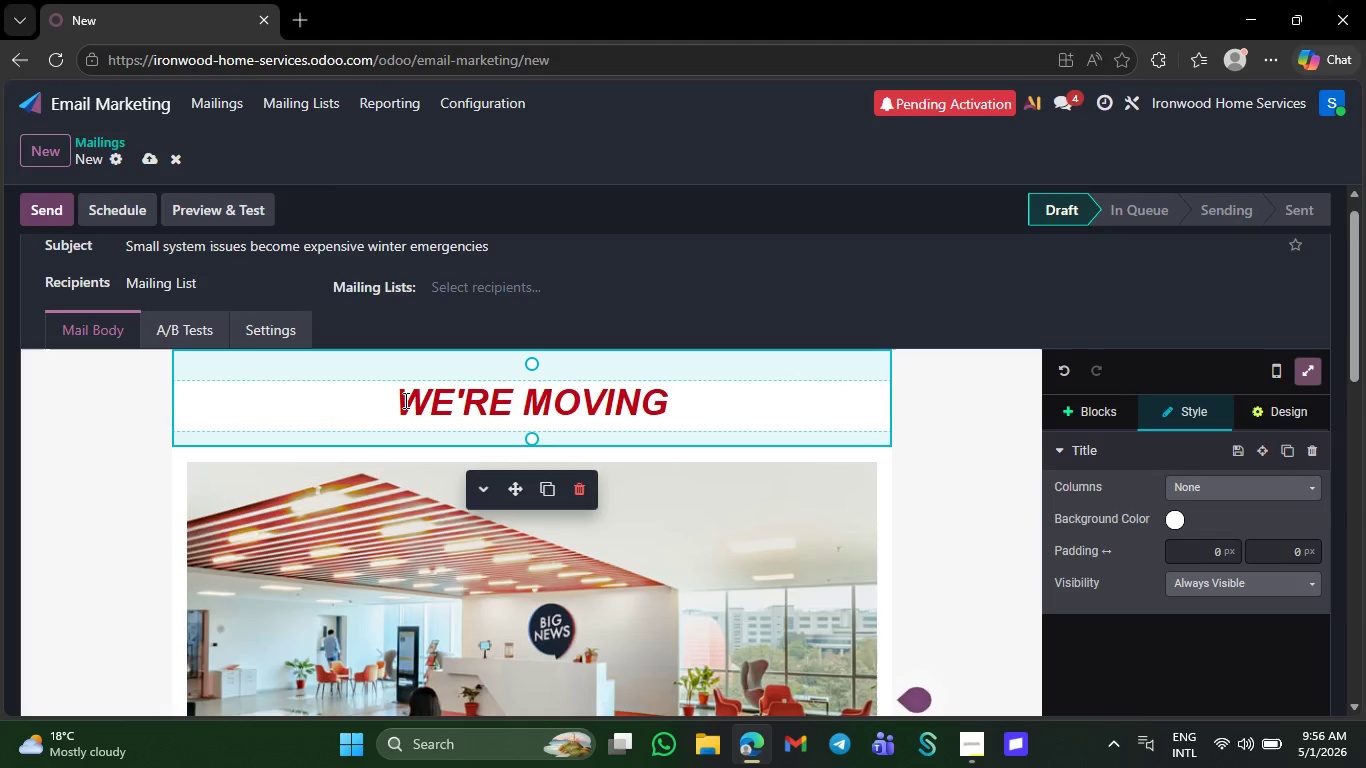 
left_click_drag(start_coordinate=[389, 401], to_coordinate=[412, 400])
 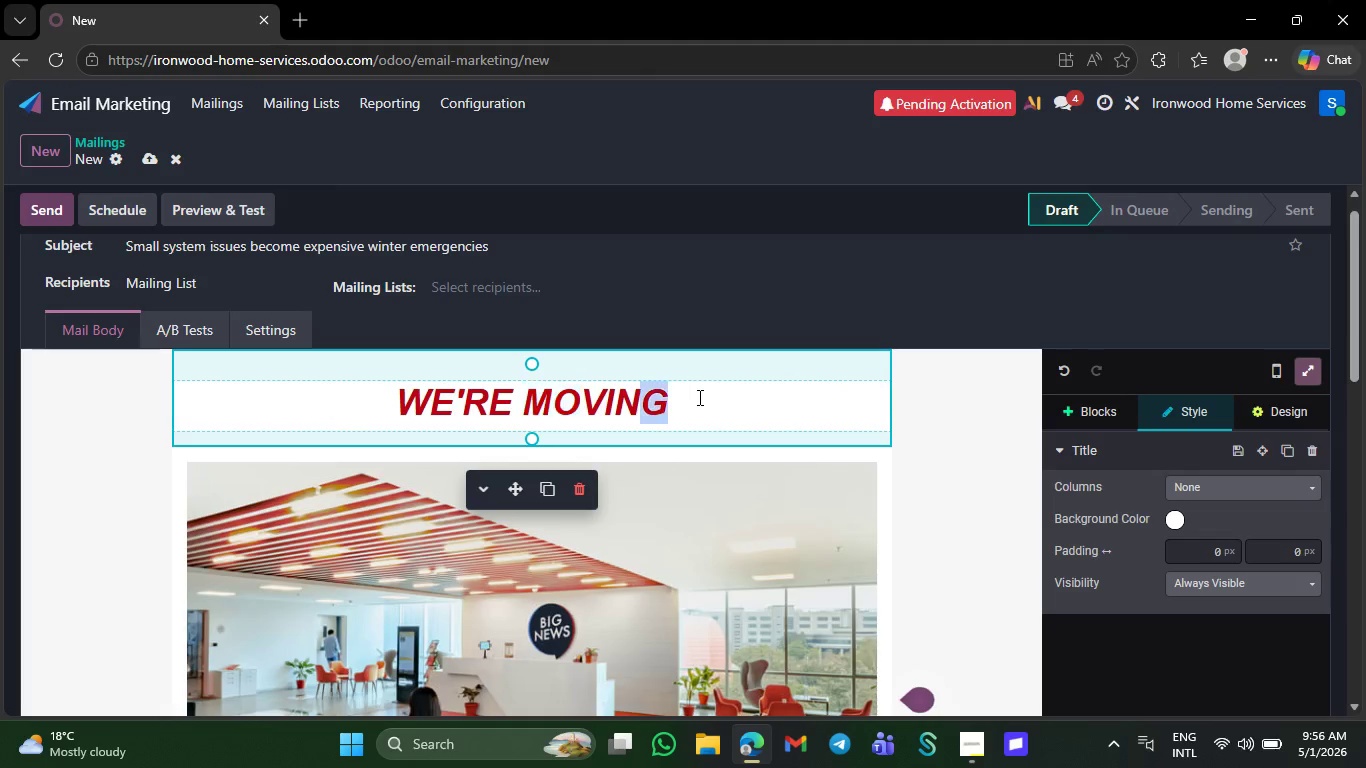 
left_click_drag(start_coordinate=[532, 400], to_coordinate=[590, 399])
 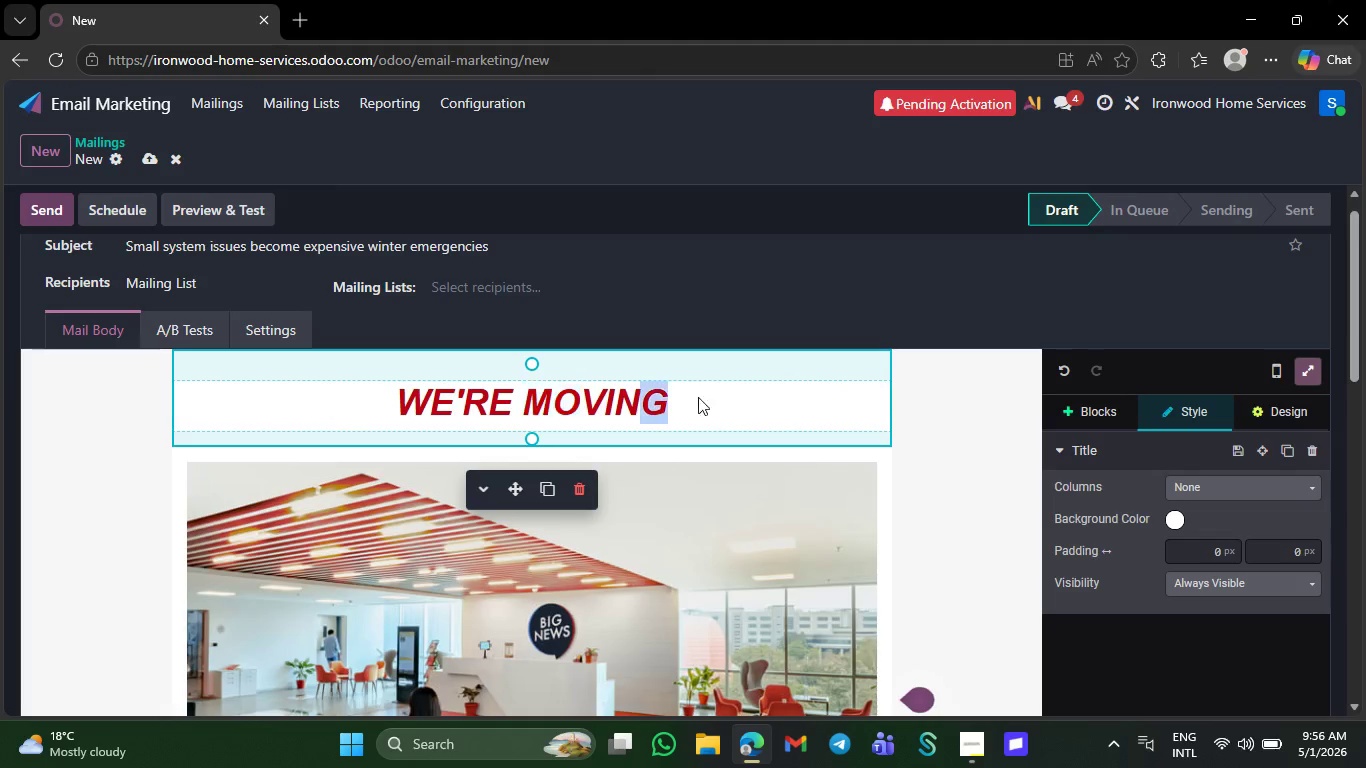 
left_click_drag(start_coordinate=[631, 399], to_coordinate=[698, 397])
 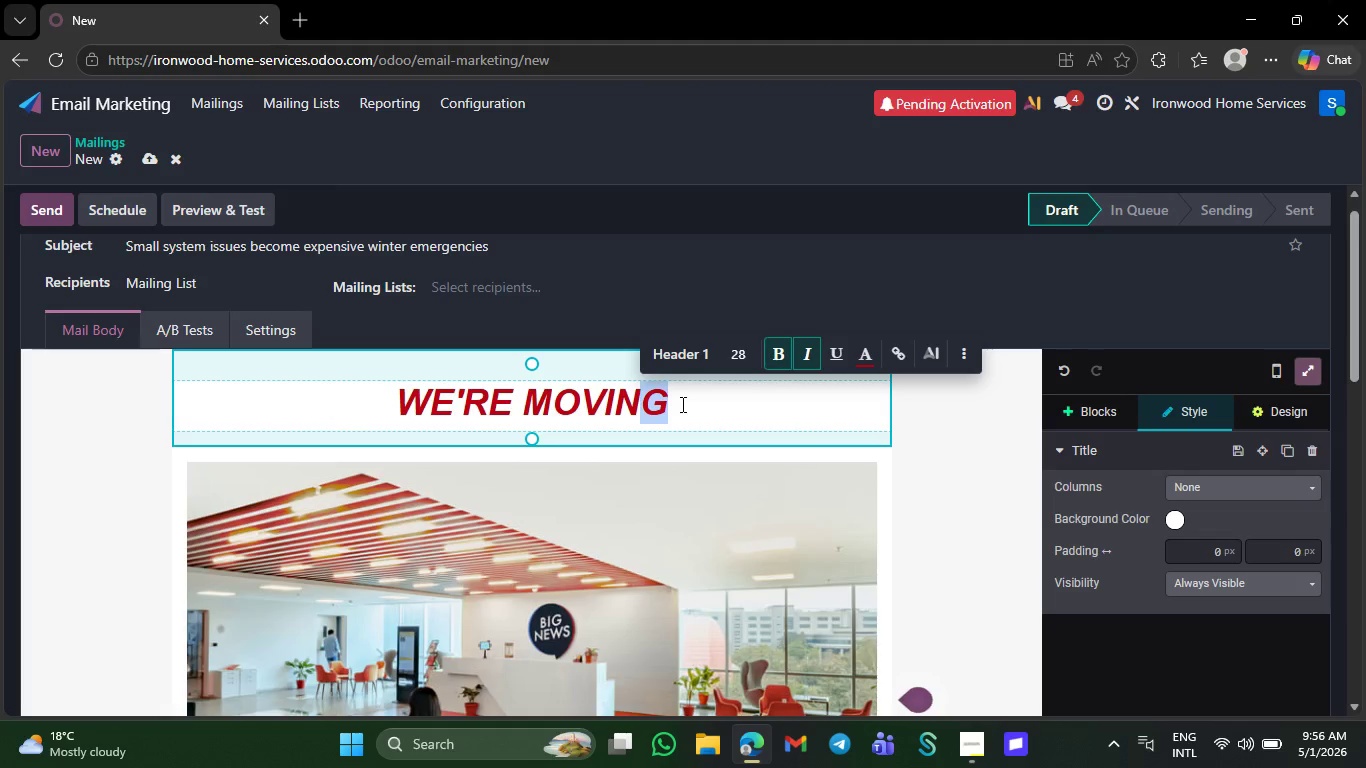 
left_click([681, 404])
 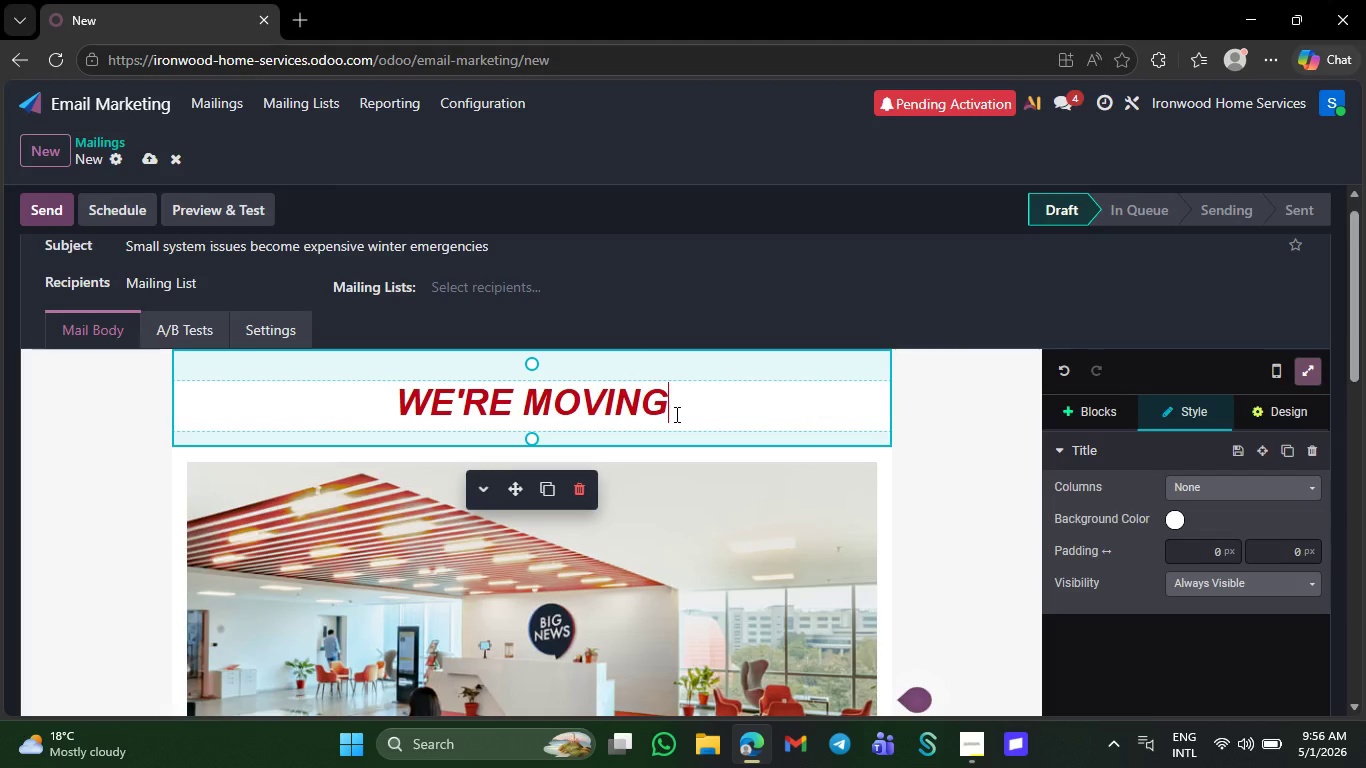 
left_click_drag(start_coordinate=[675, 416], to_coordinate=[402, 431])
 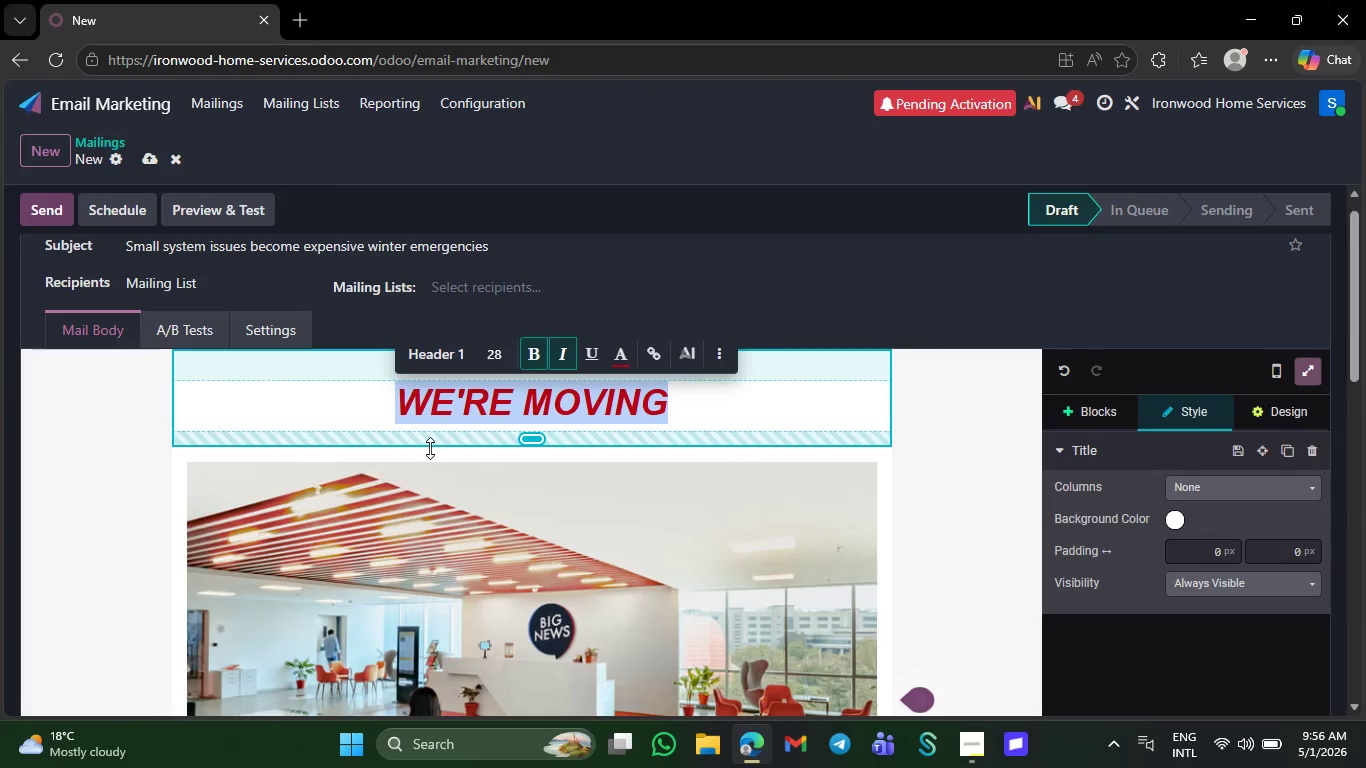 
type(Prevwent )
key(Backspace)
key(Backspace)
key(Backspace)
key(Backspace)
key(Backspace)
type(ent A)
key(Backspace)
type(avoidable repairs )
 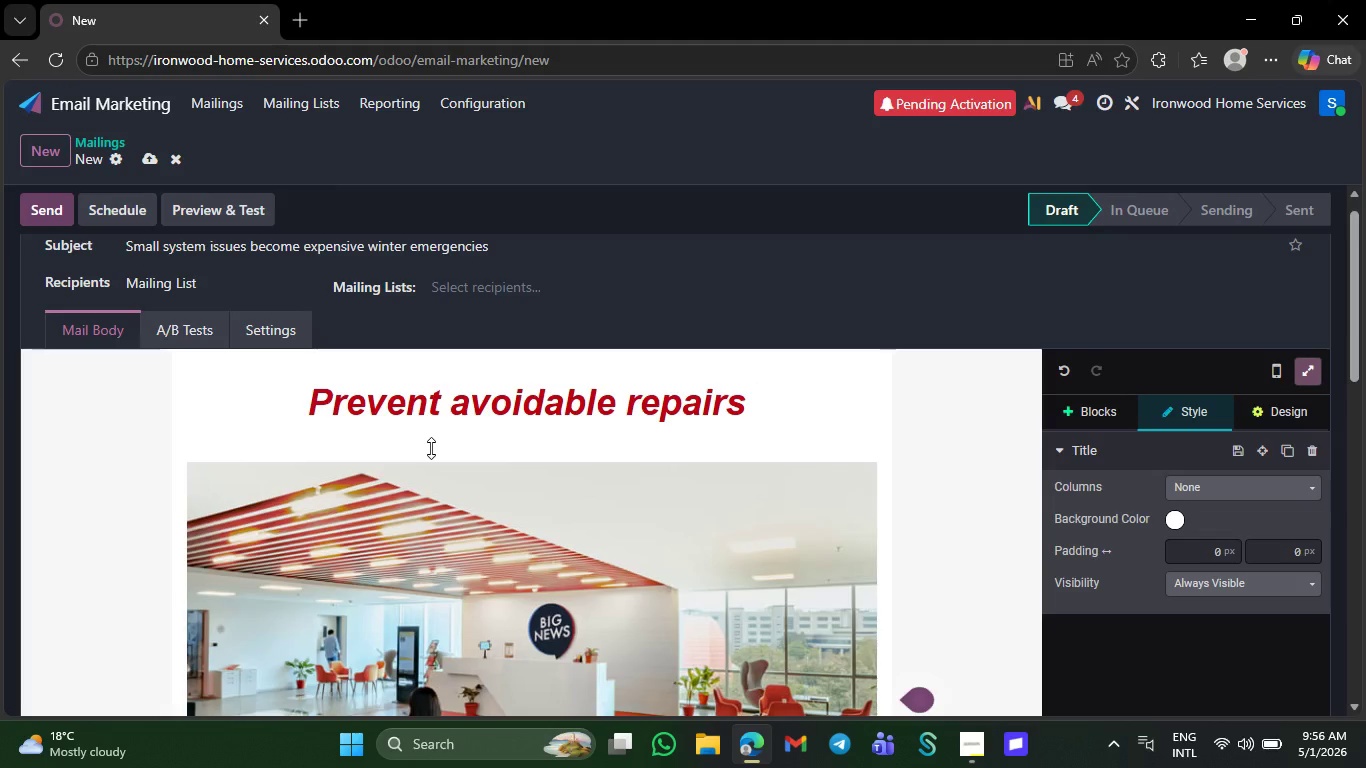 
type(before peak winter )
 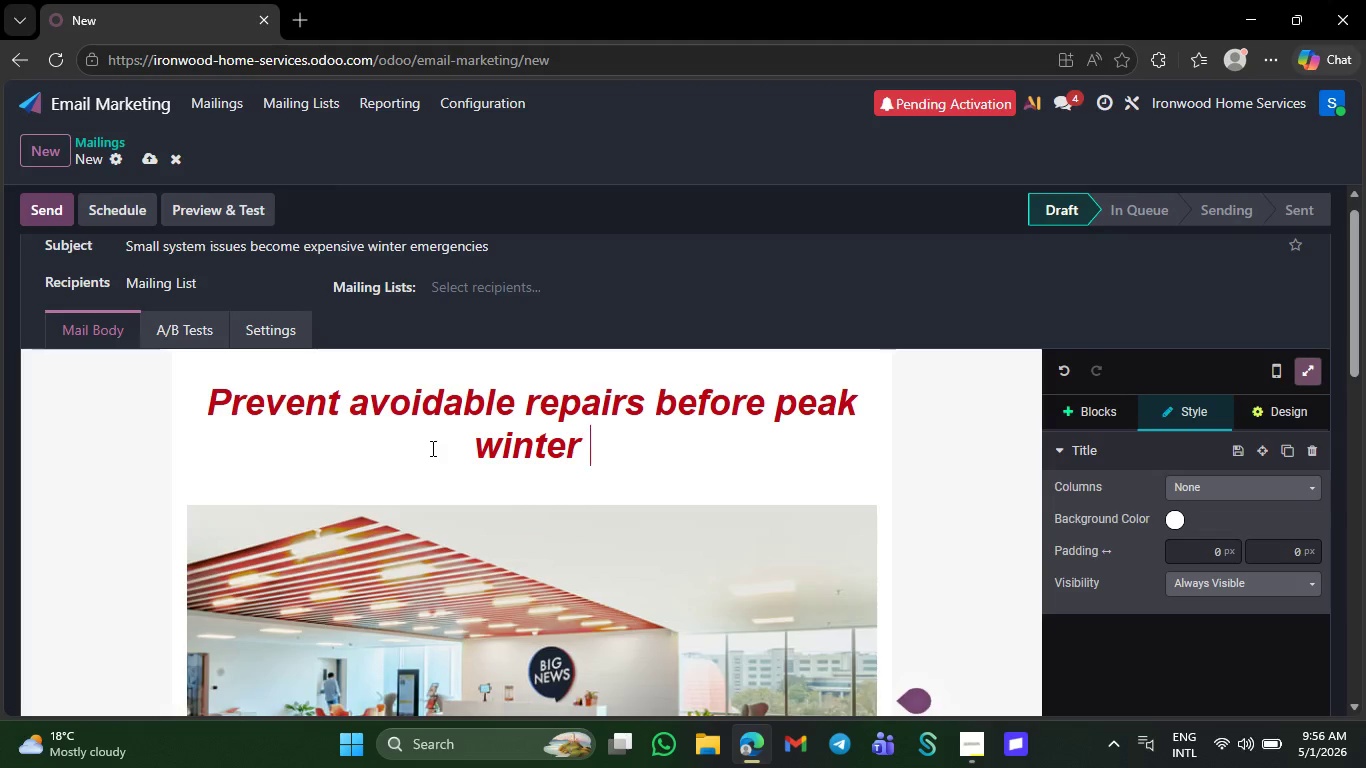 
type(demanf)
key(Backspace)
type(d begins.)
 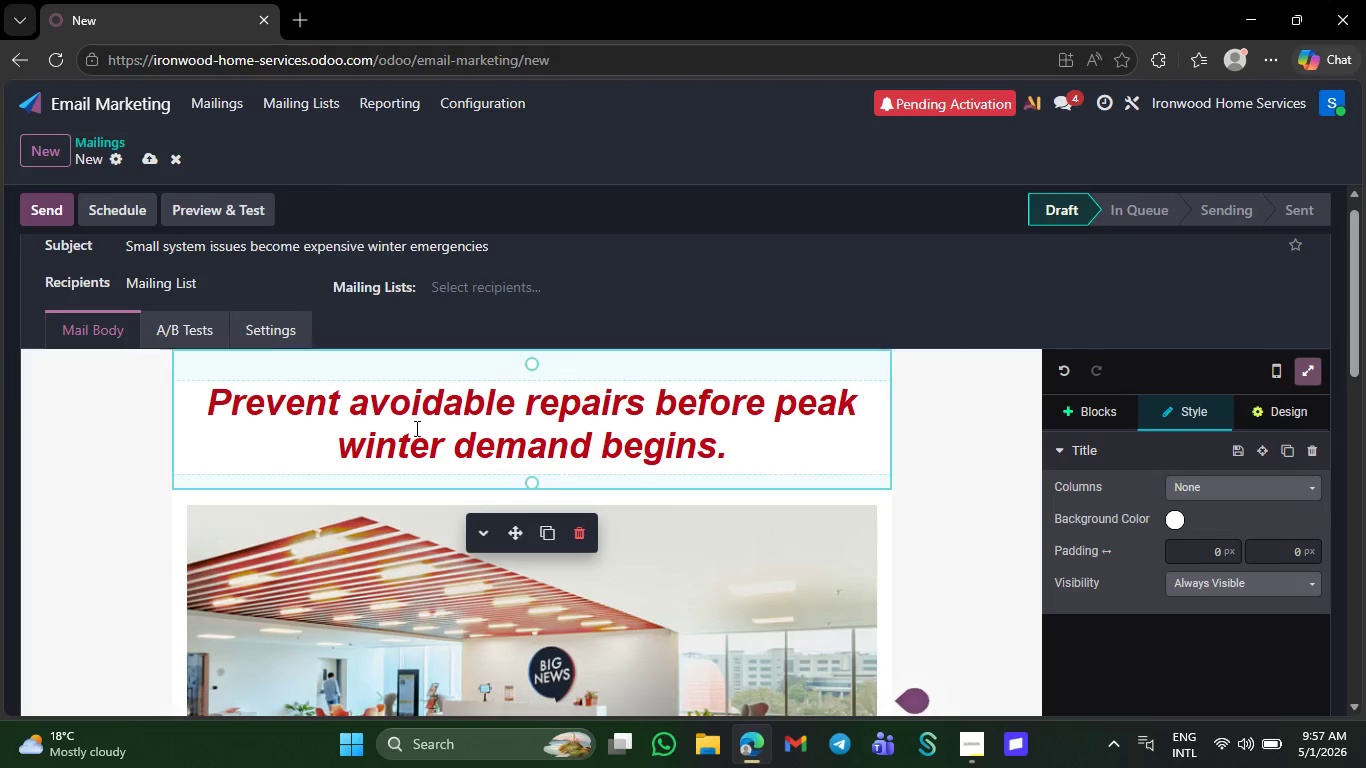 
scroll: coordinate [410, 464], scroll_direction: down, amount: 5.0
 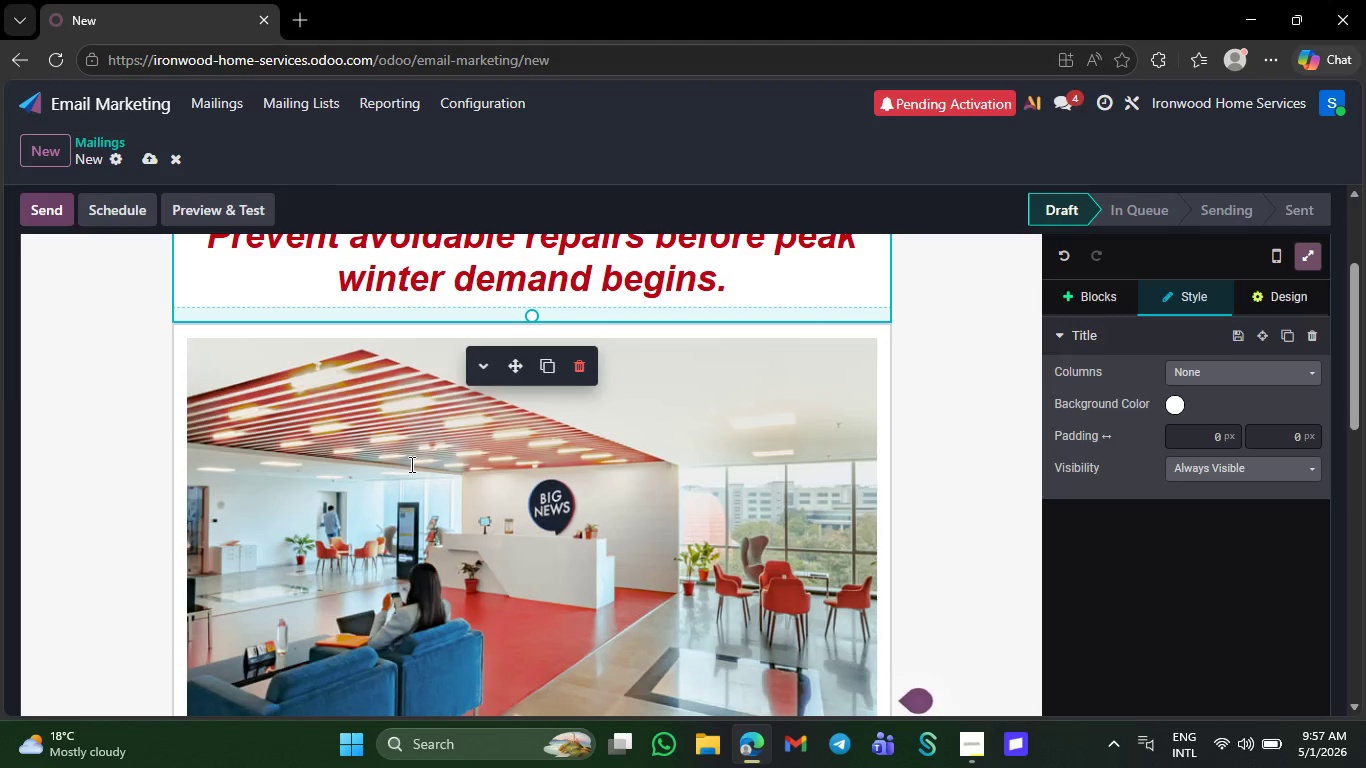 
wait(22.28)
 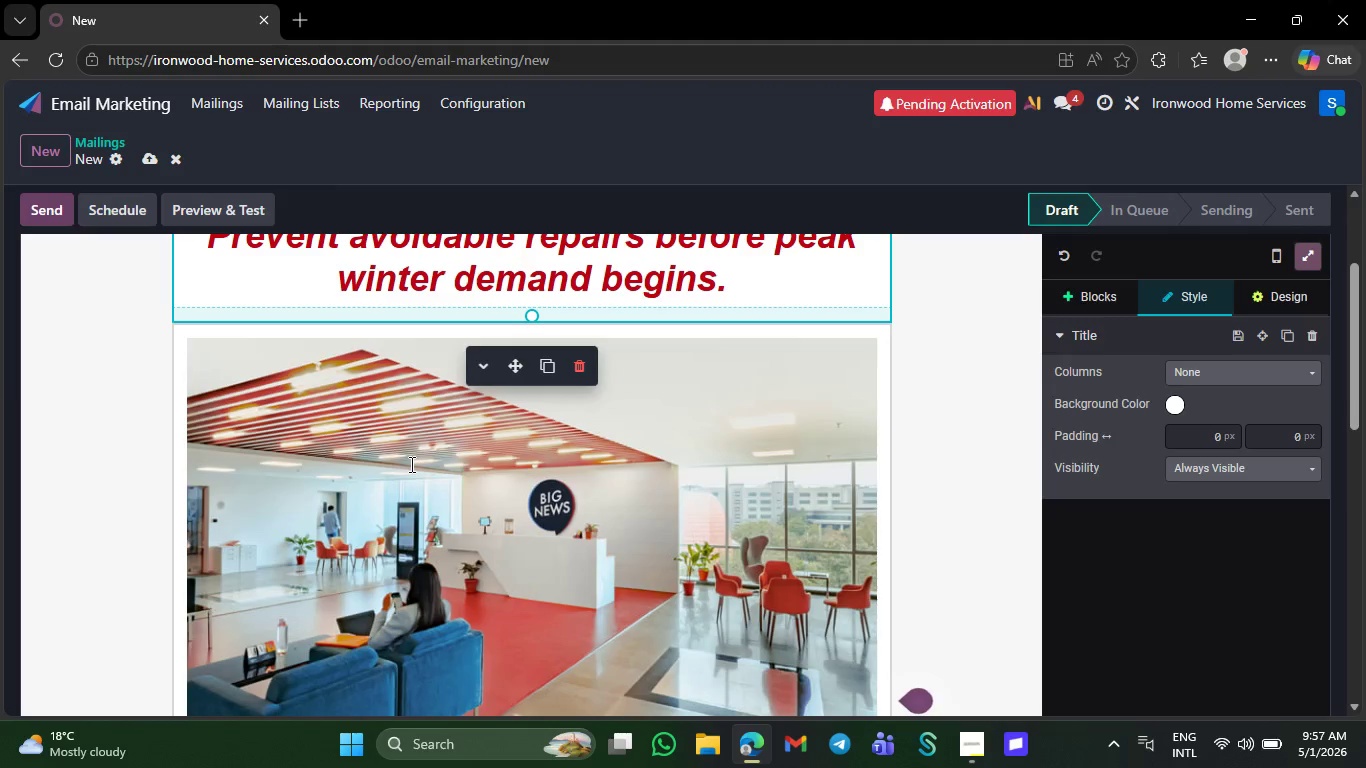 
scroll: coordinate [441, 570], scroll_direction: down, amount: 10.0
 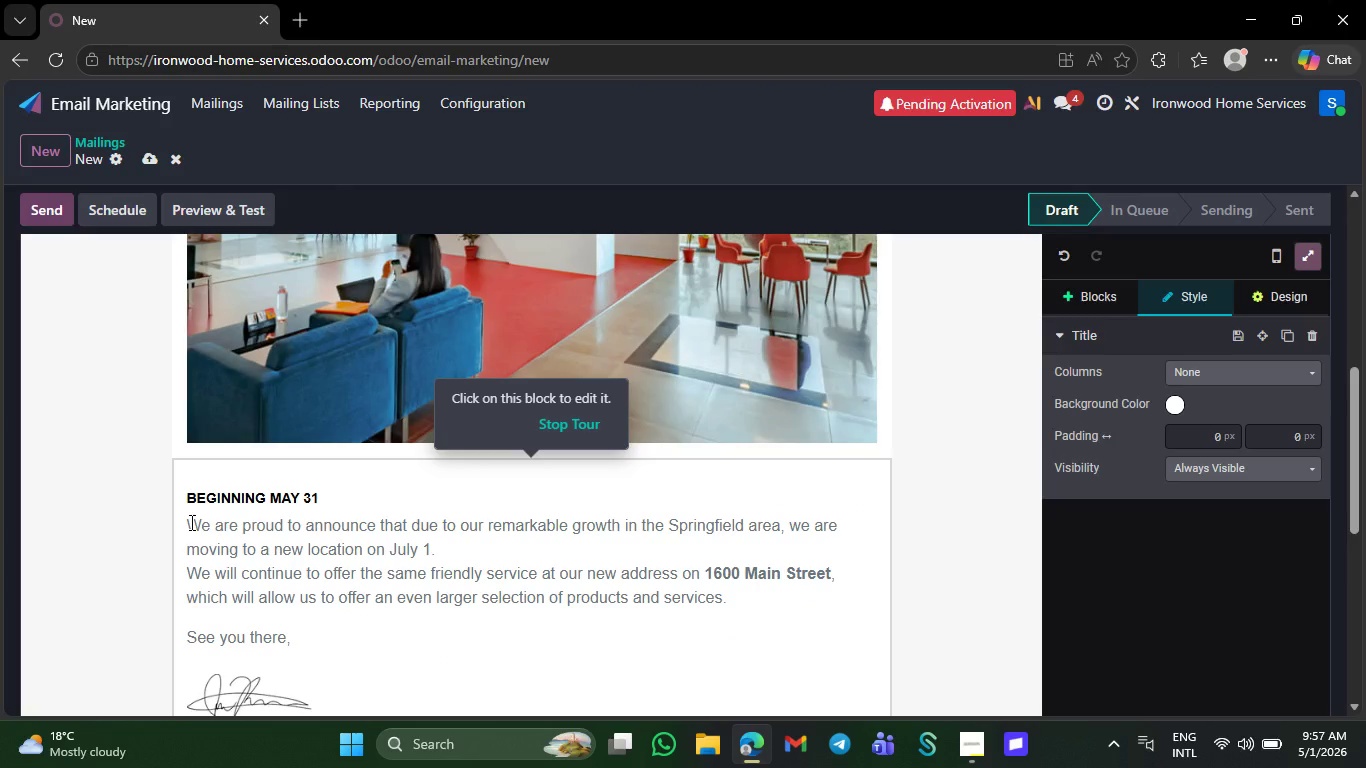 
left_click_drag(start_coordinate=[184, 520], to_coordinate=[207, 544])
 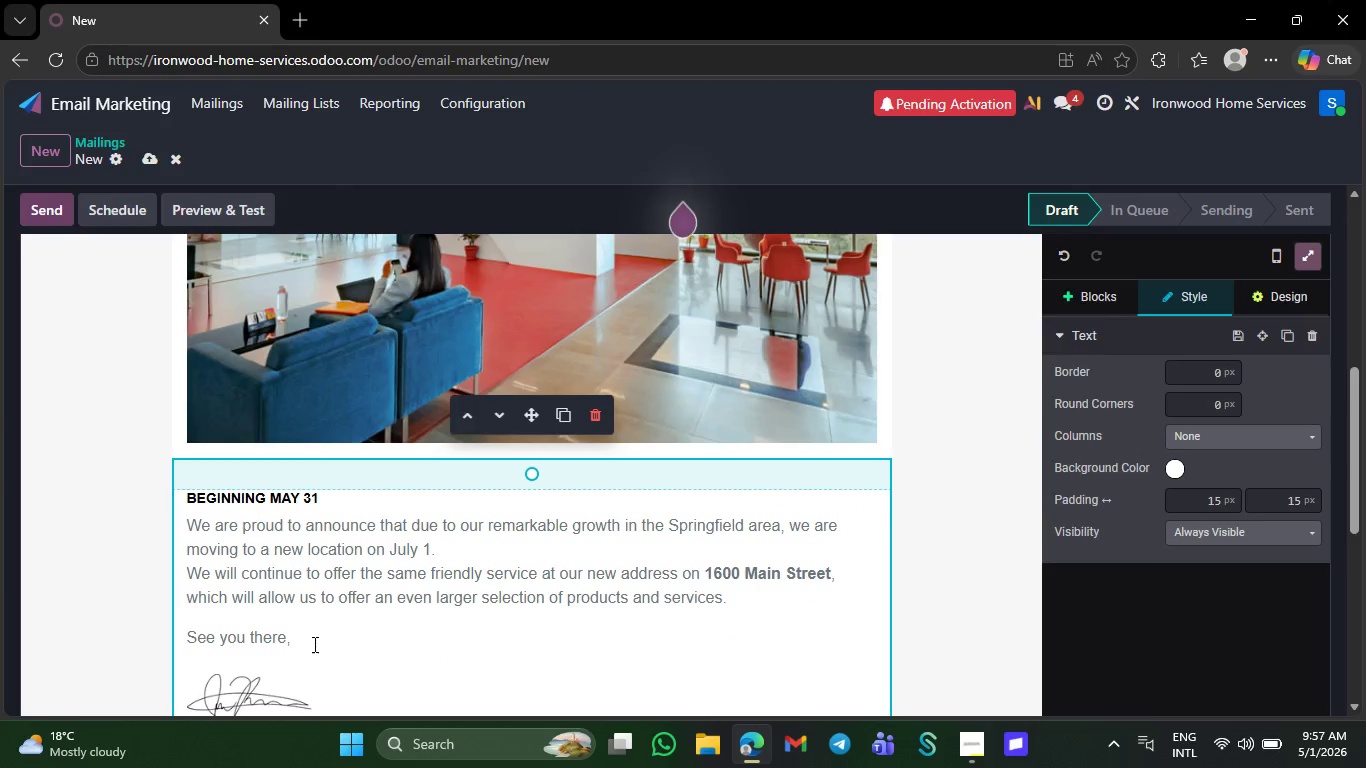 
double_click([311, 645])
 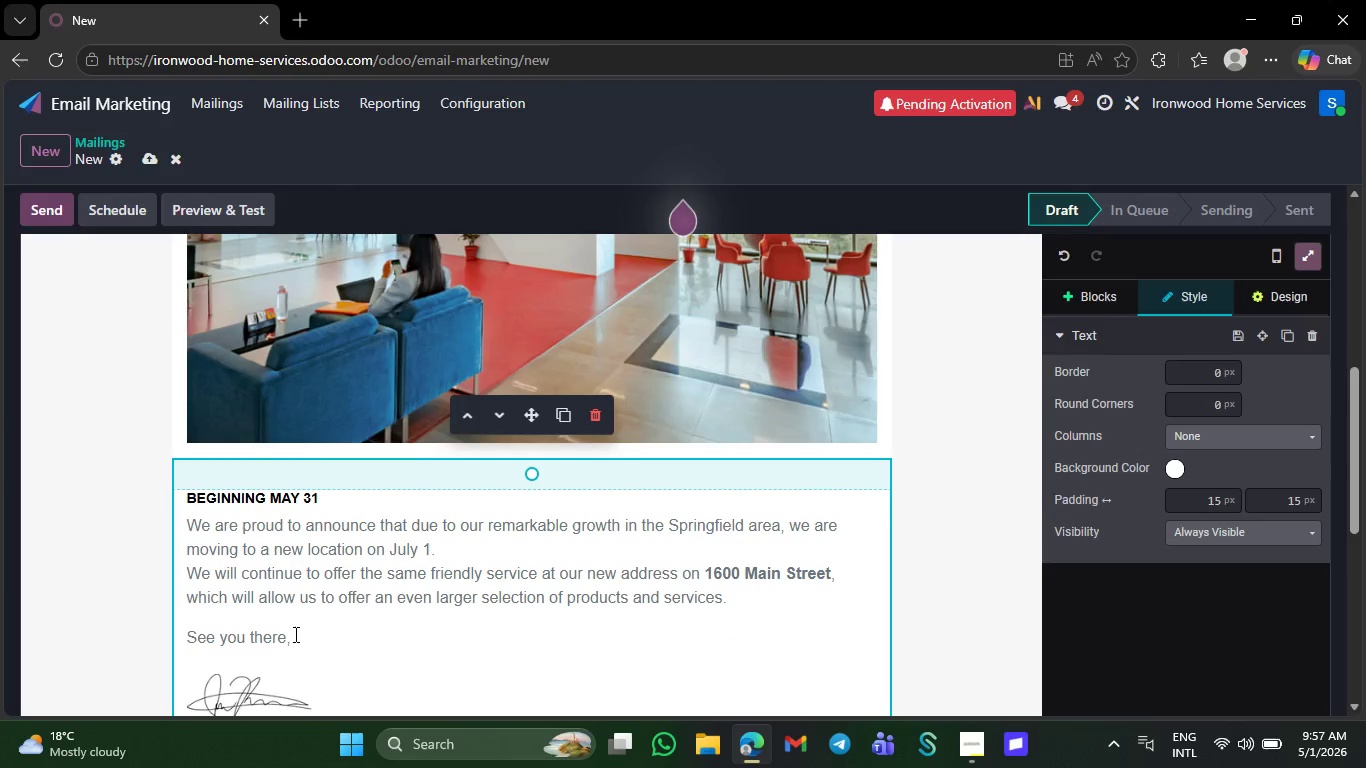 
left_click([294, 634])
 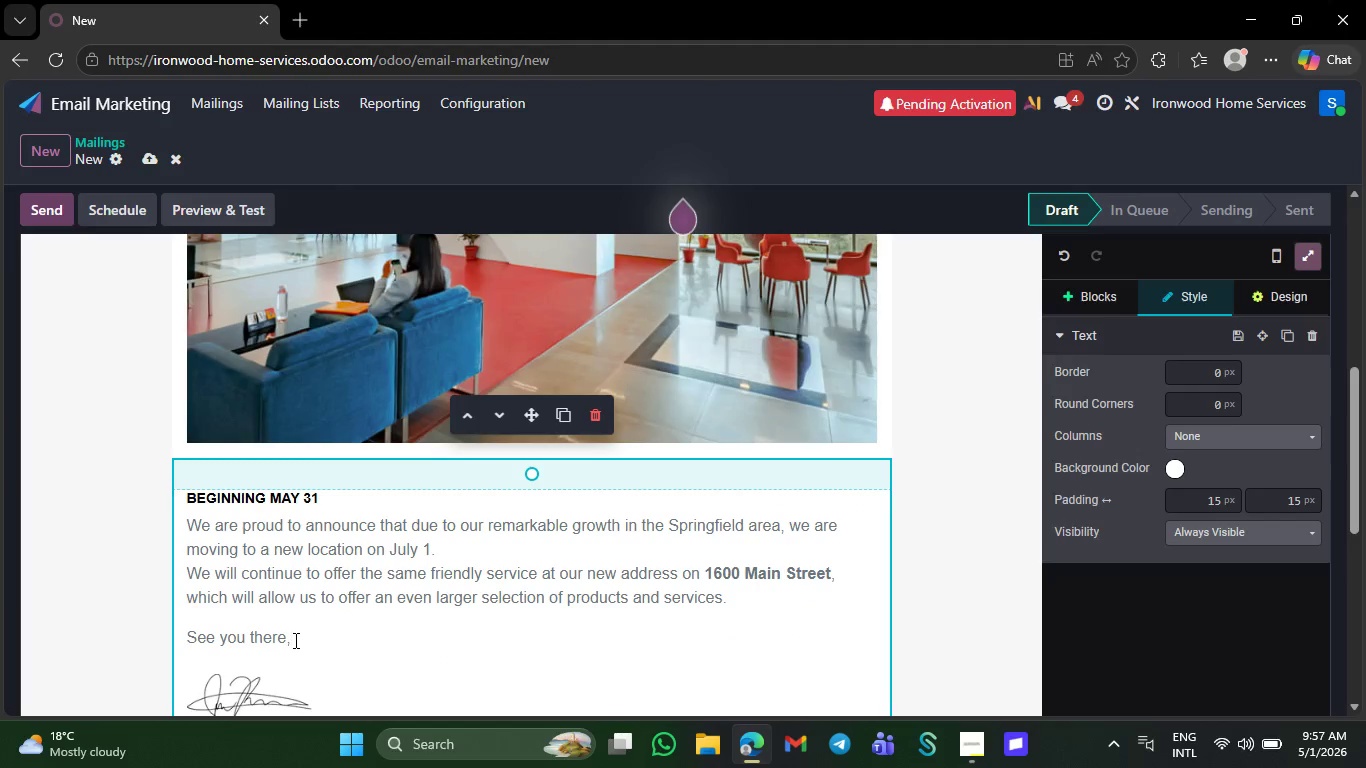 
left_click_drag(start_coordinate=[294, 640], to_coordinate=[192, 522])
 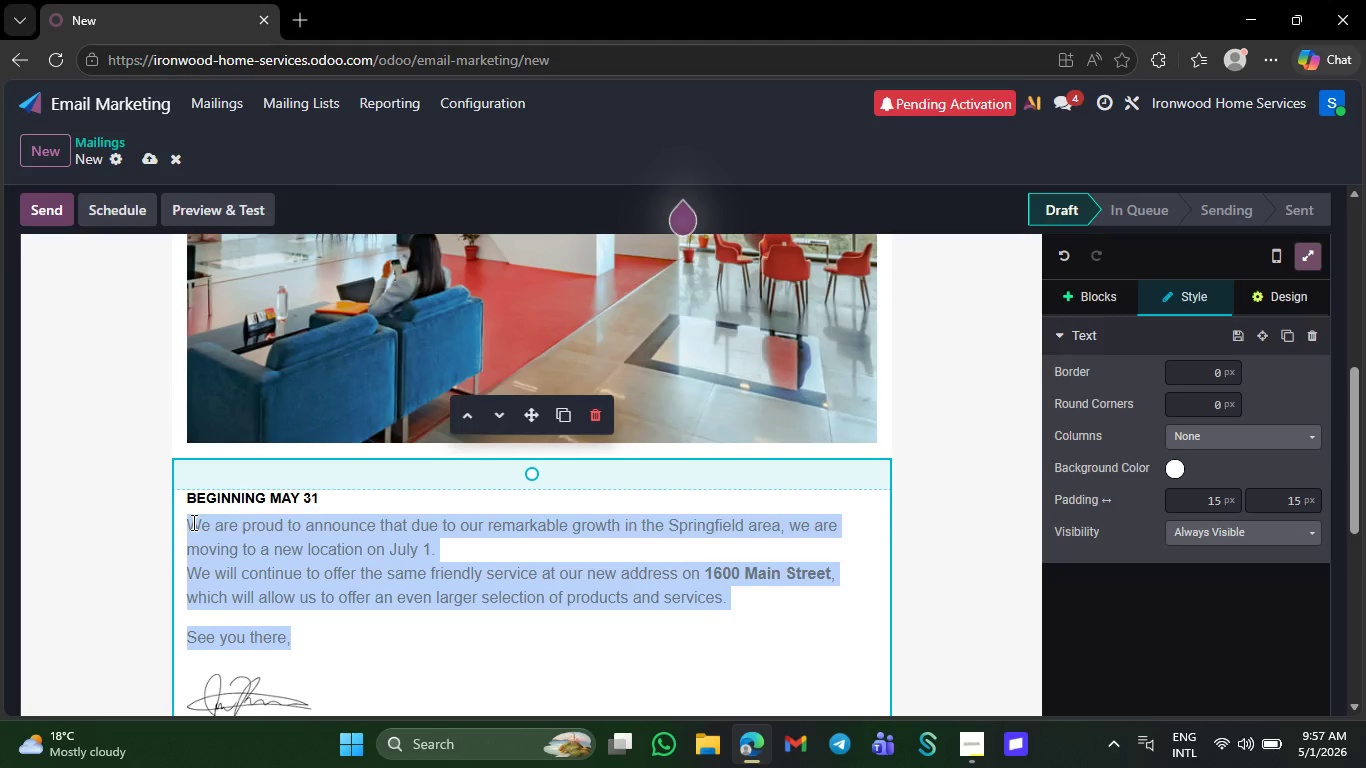 
key(Backspace)
 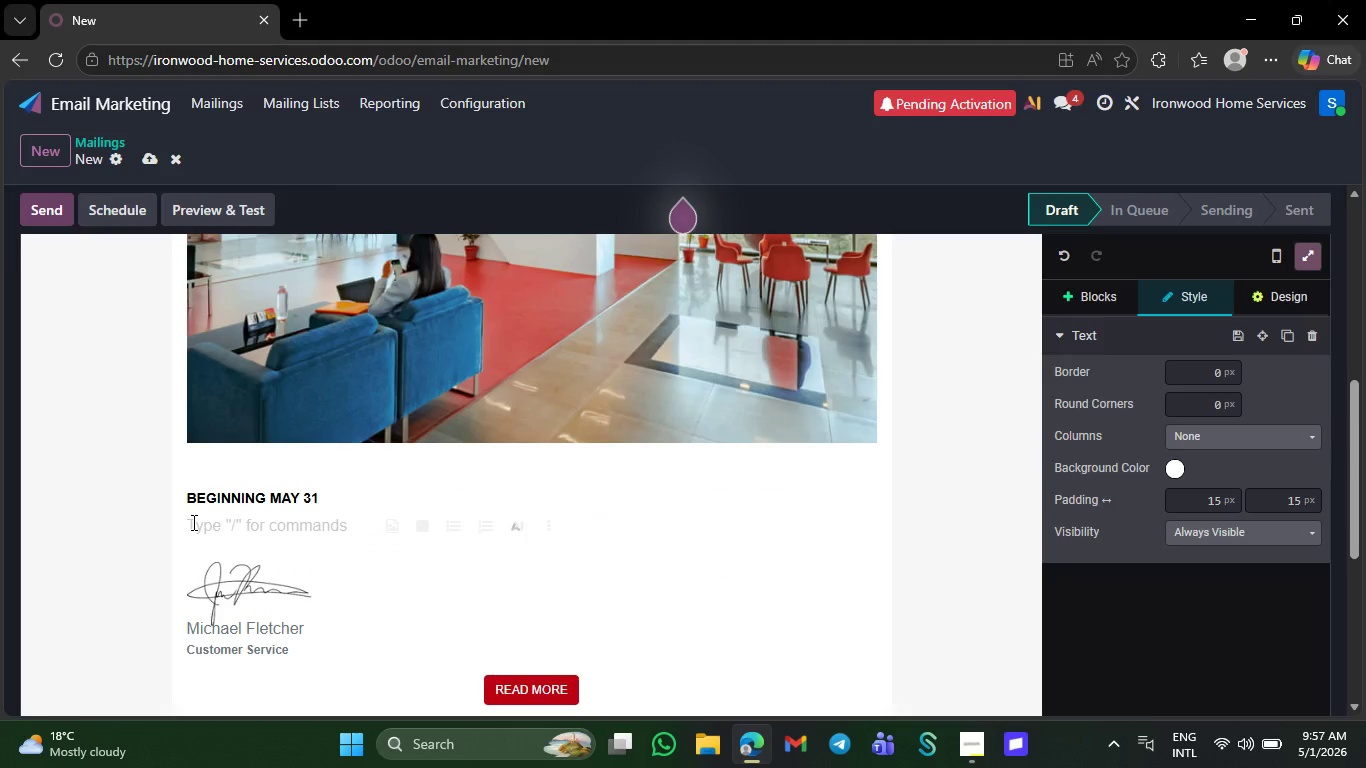 
key(Backspace)
key(Backspace)
key(Backspace)
key(Backspace)
key(Backspace)
key(Backspace)
key(Backspace)
key(Backspace)
key(Backspace)
key(Backspace)
key(Backspace)
key(Backspace)
key(Backspace)
key(Backspace)
key(Backspace)
key(Backspace)
key(Backspace)
type(Hello {[)
key(Backspace)
type({ )
key(Backspace)
type(object )
key(Backspace)
type(. )
key(Backspace)
type(first)
 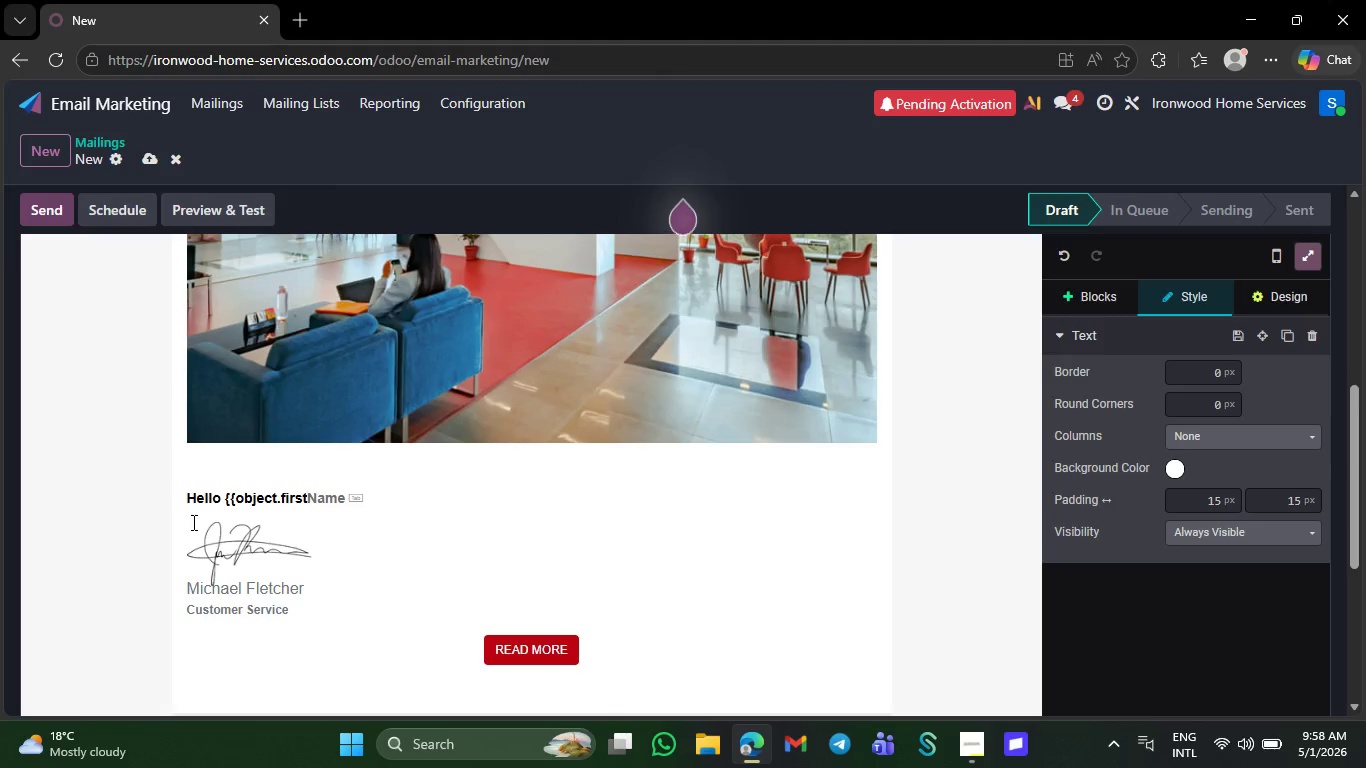 
type(_namw)
key(Backspace)
type(e}})
key(NumpadEnter)
type(Your )
 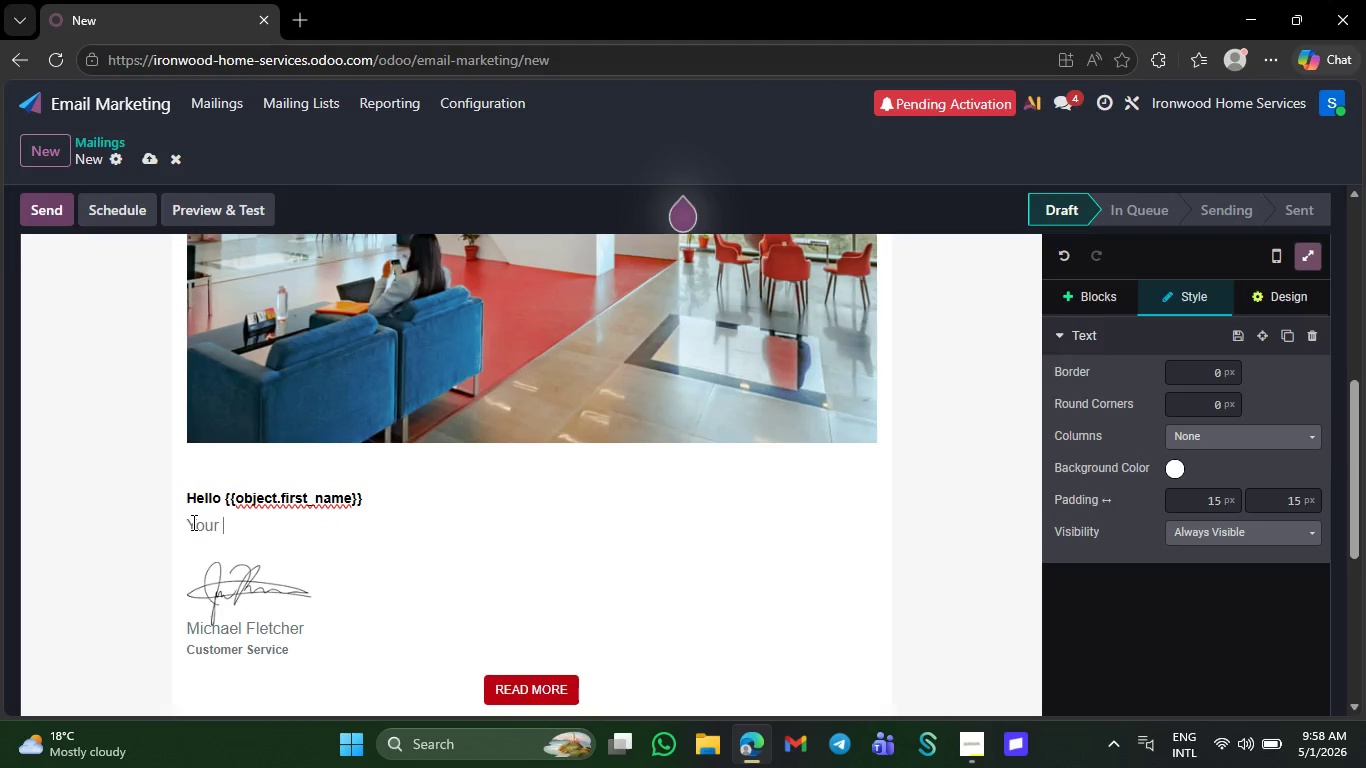 
wait(5.81)
 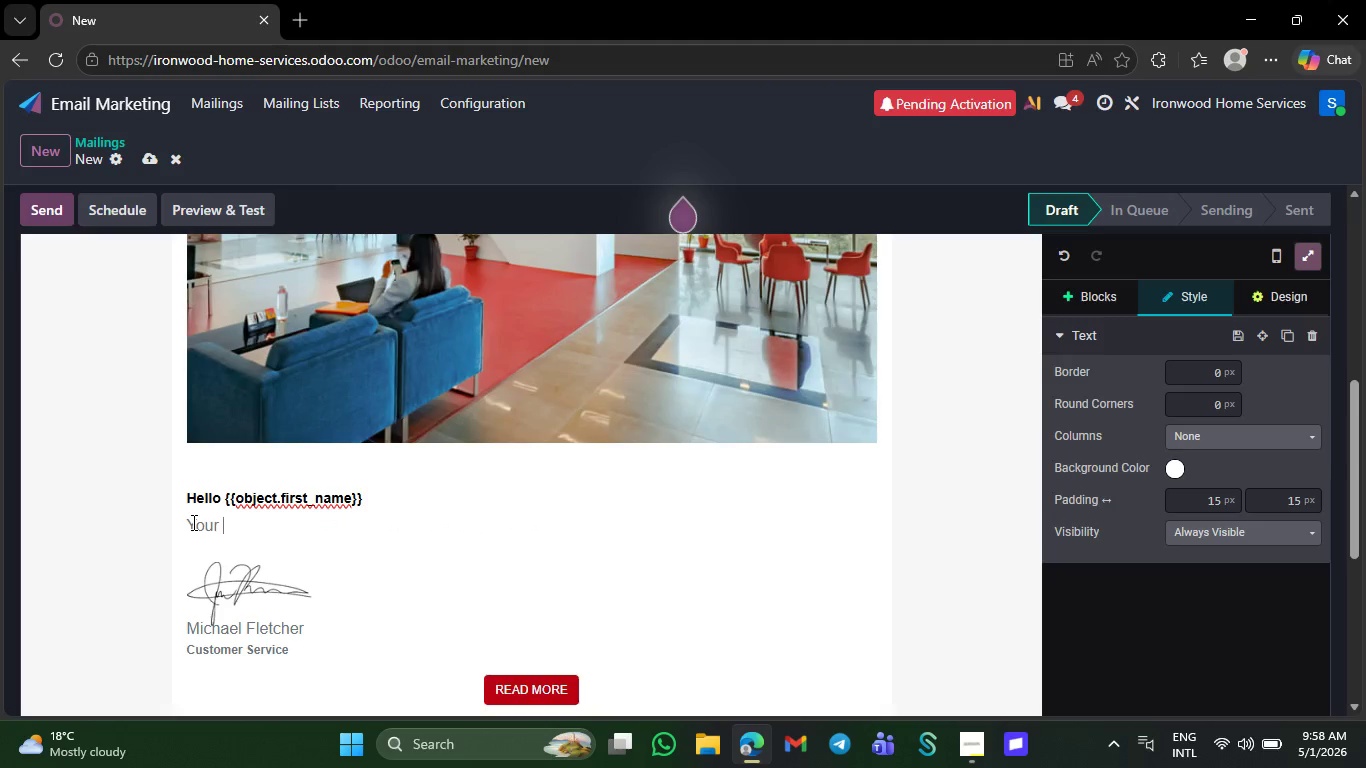 
type({{object.trade)
 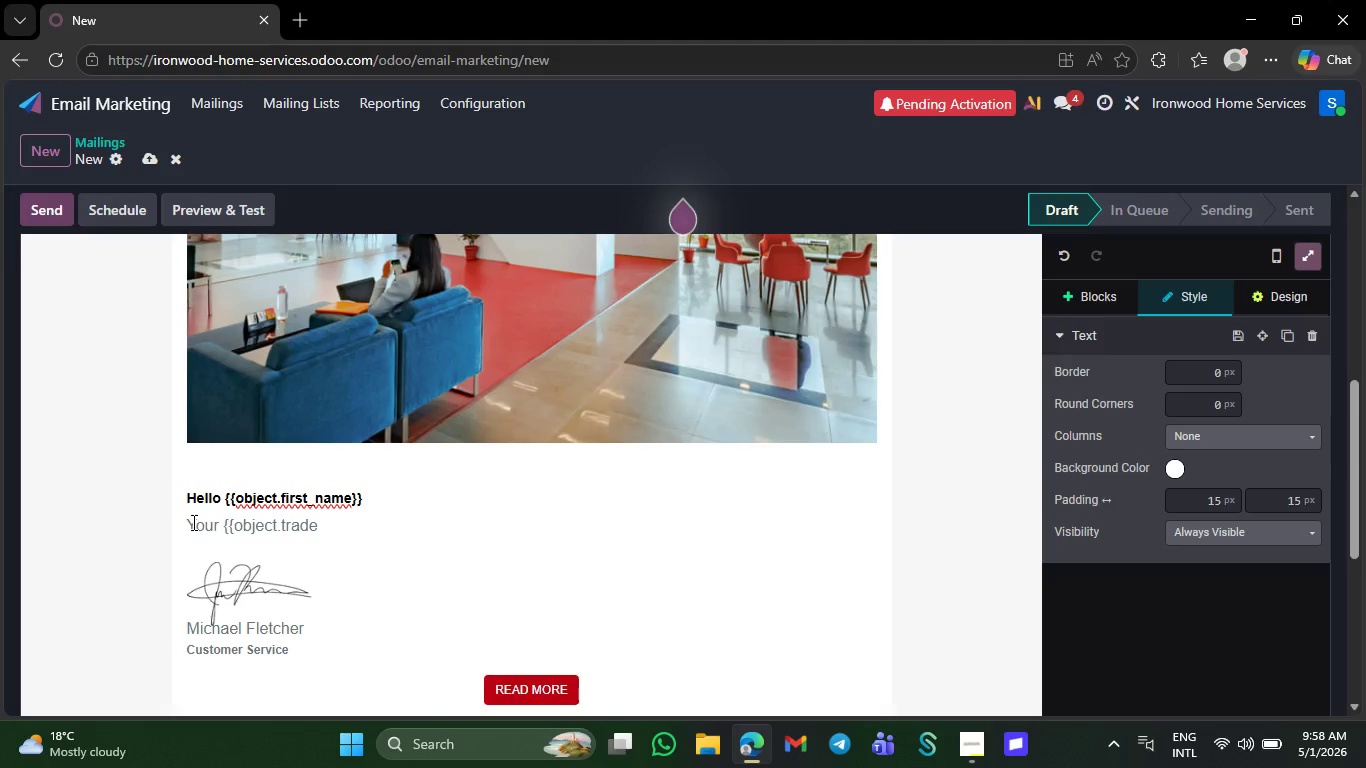 
wait(7.14)
 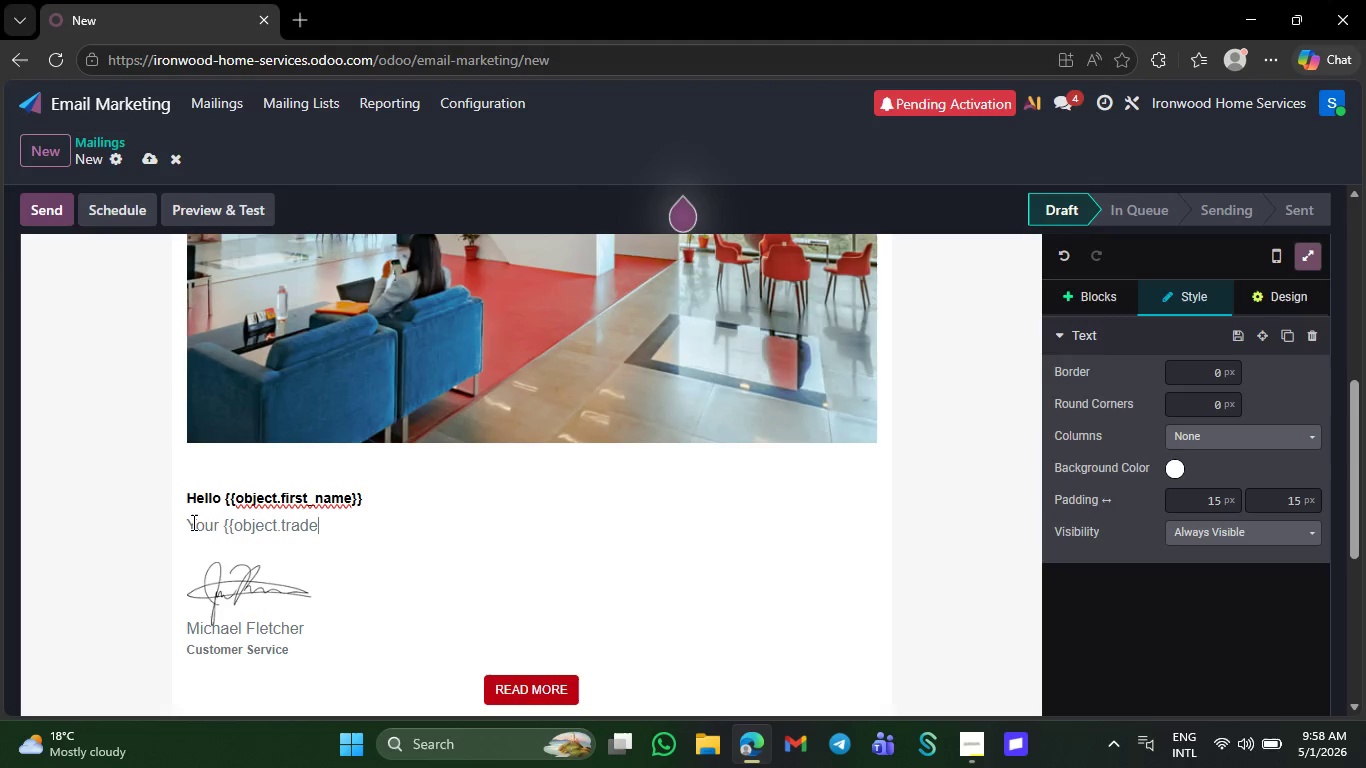 
type(_type}})
 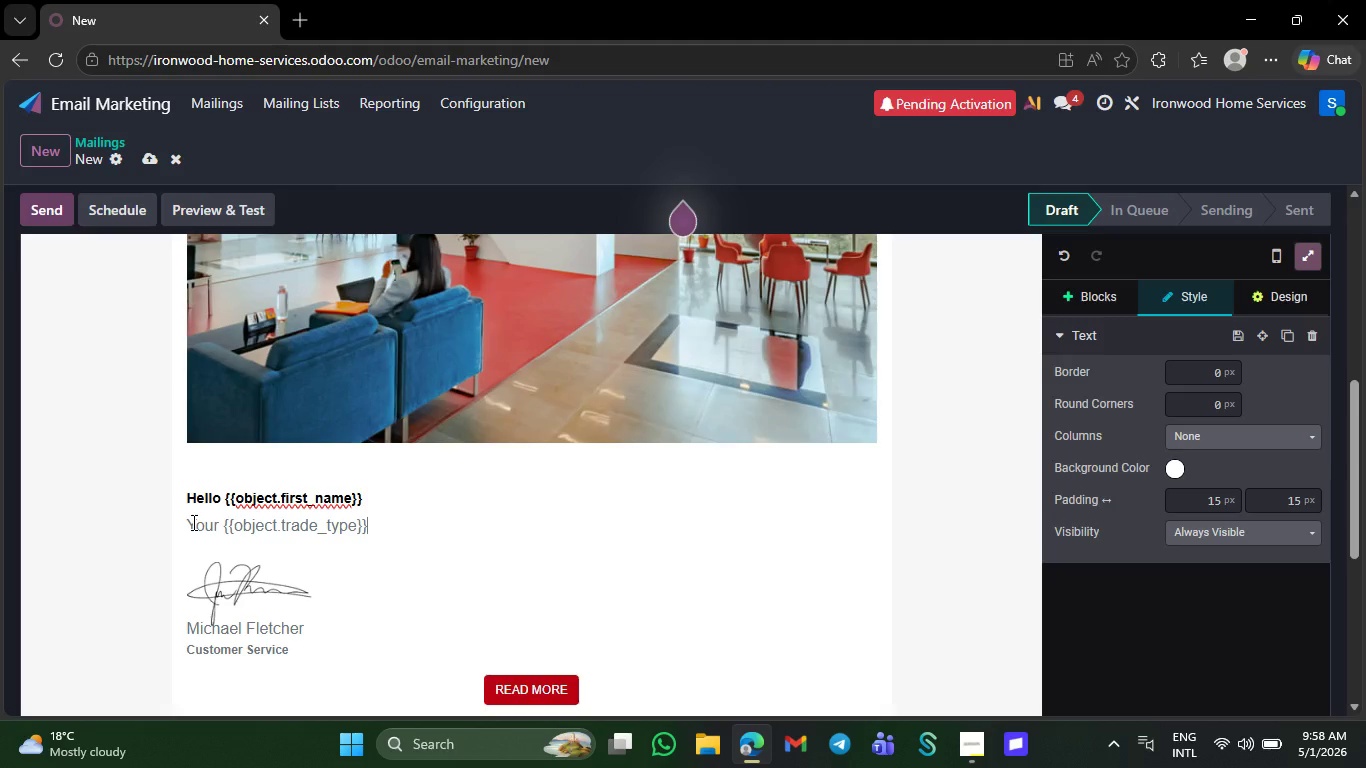 
wait(31.09)
 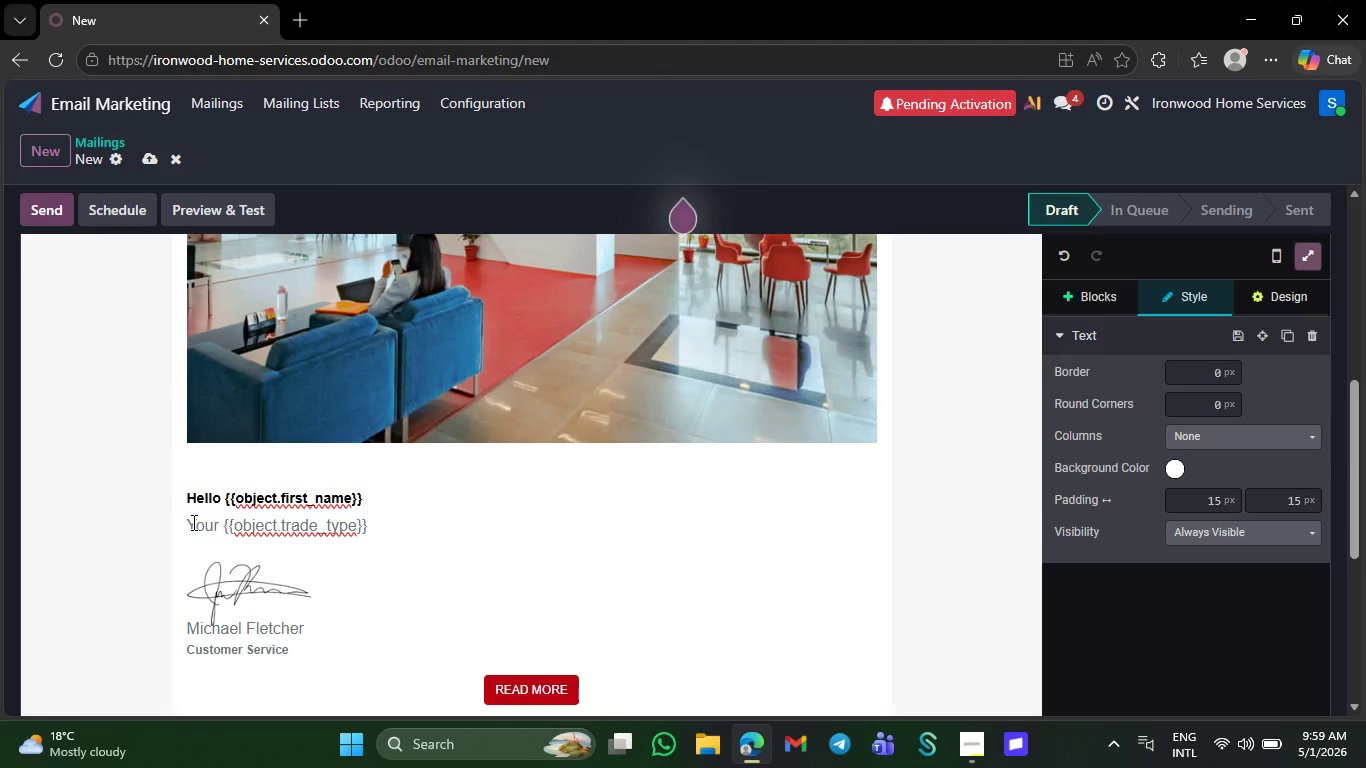 
key(Space)
 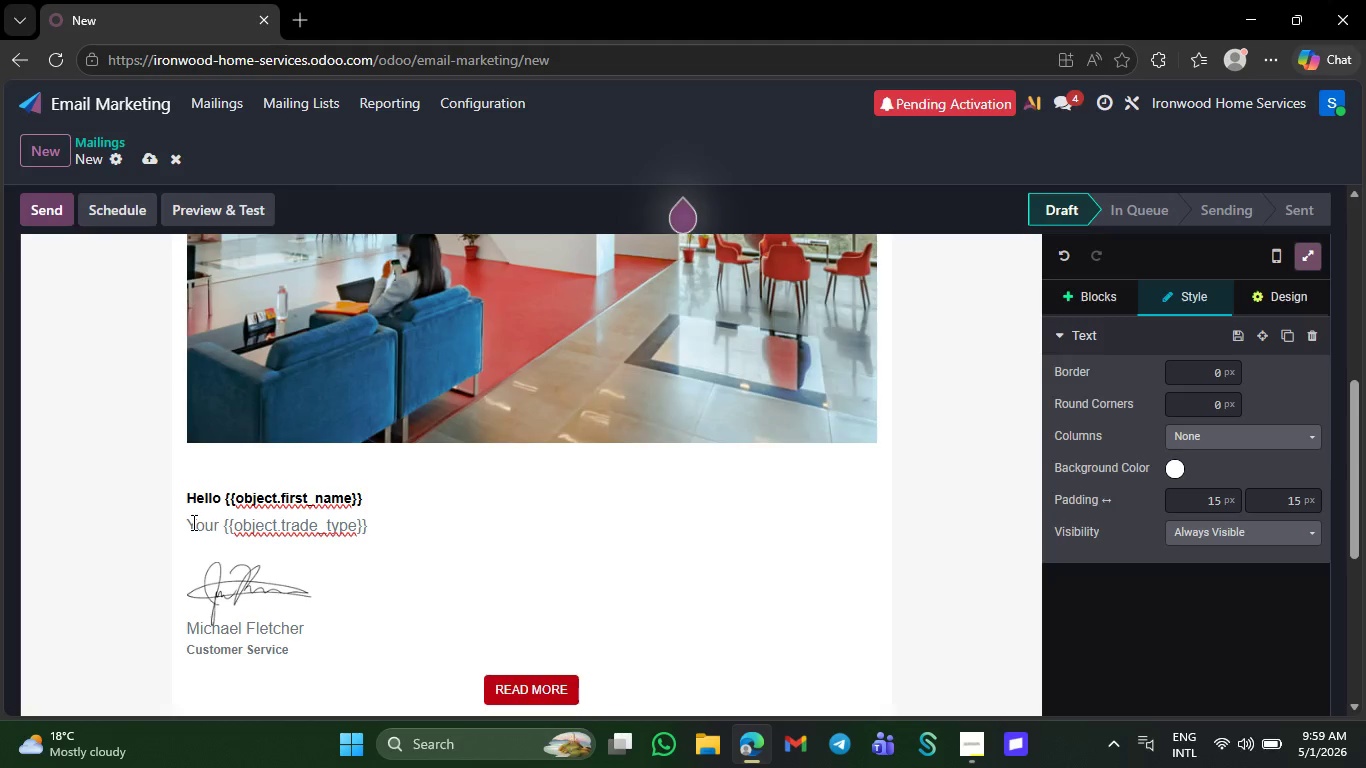 
type(system )
 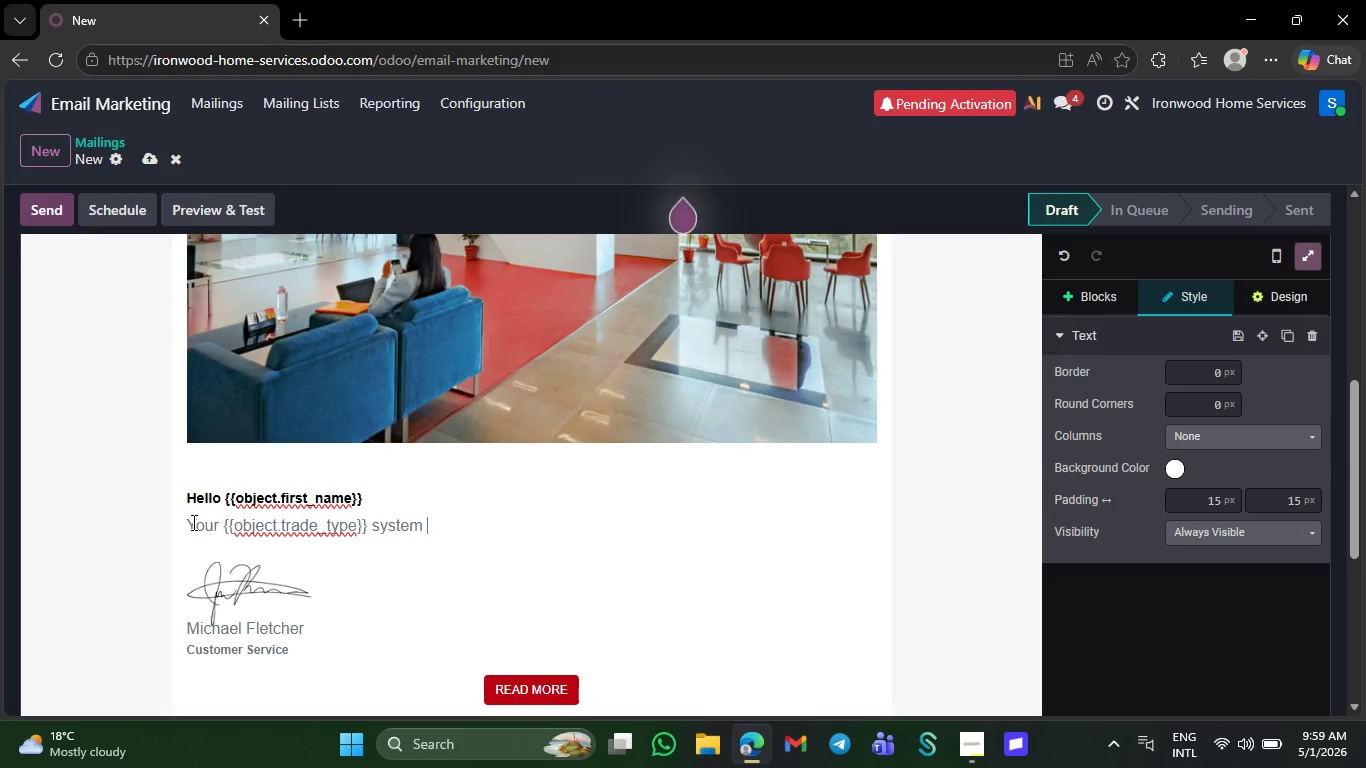 
type(has not been )
 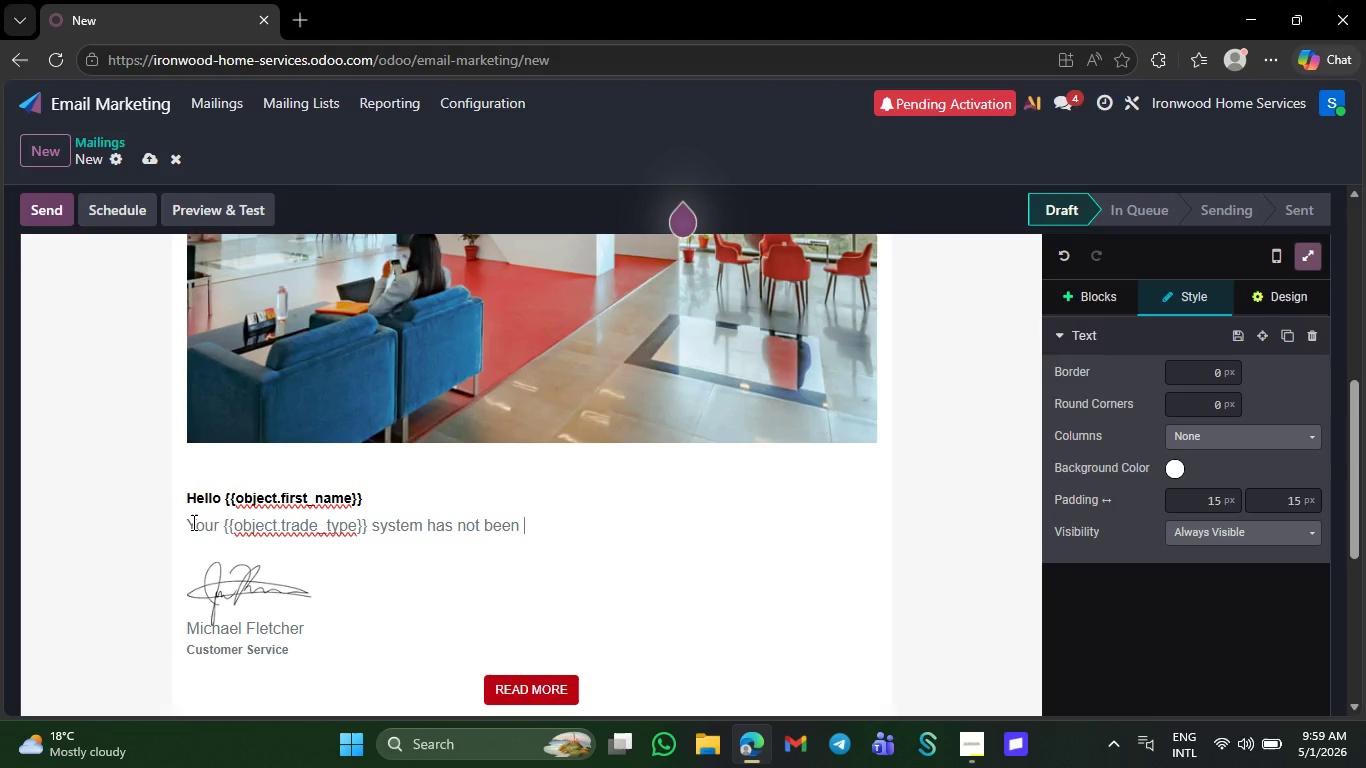 
type(inspected since )
 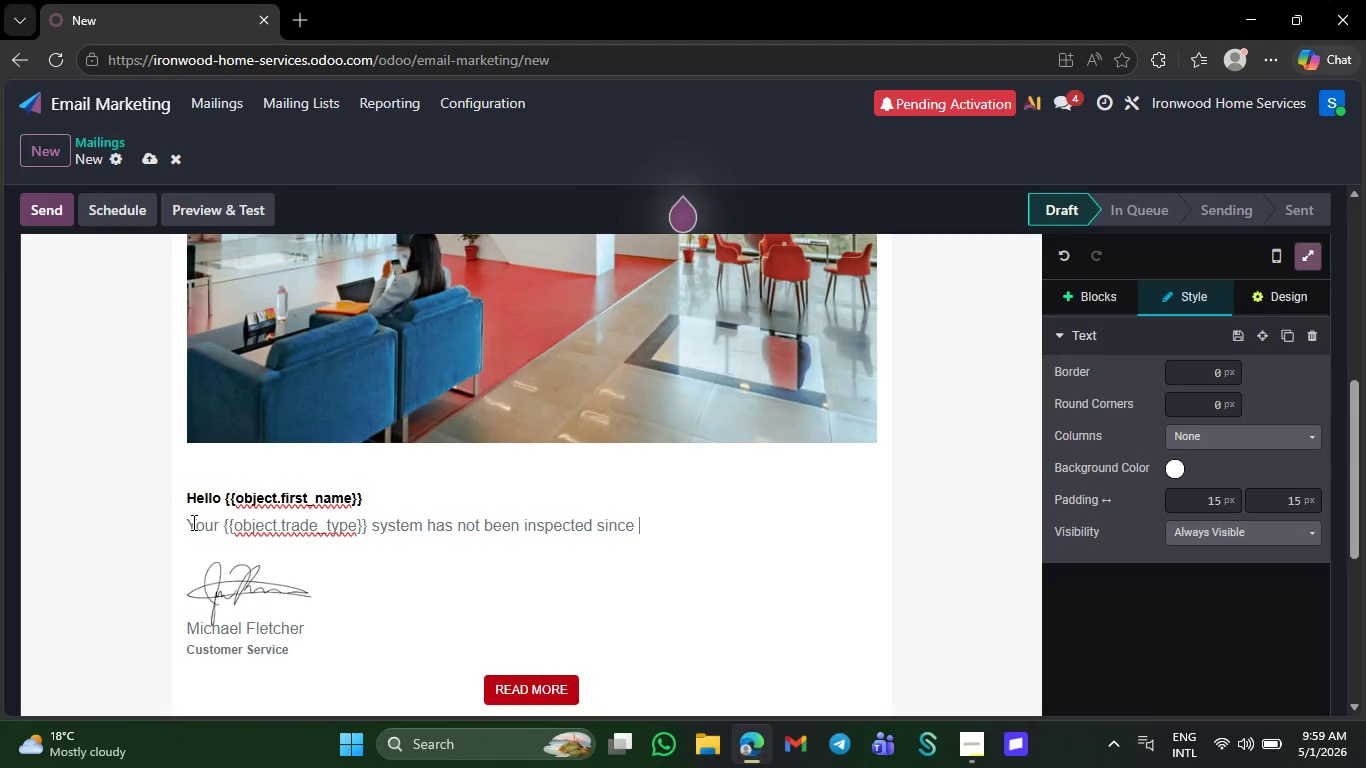 
key(Shift+BracketLeft)
 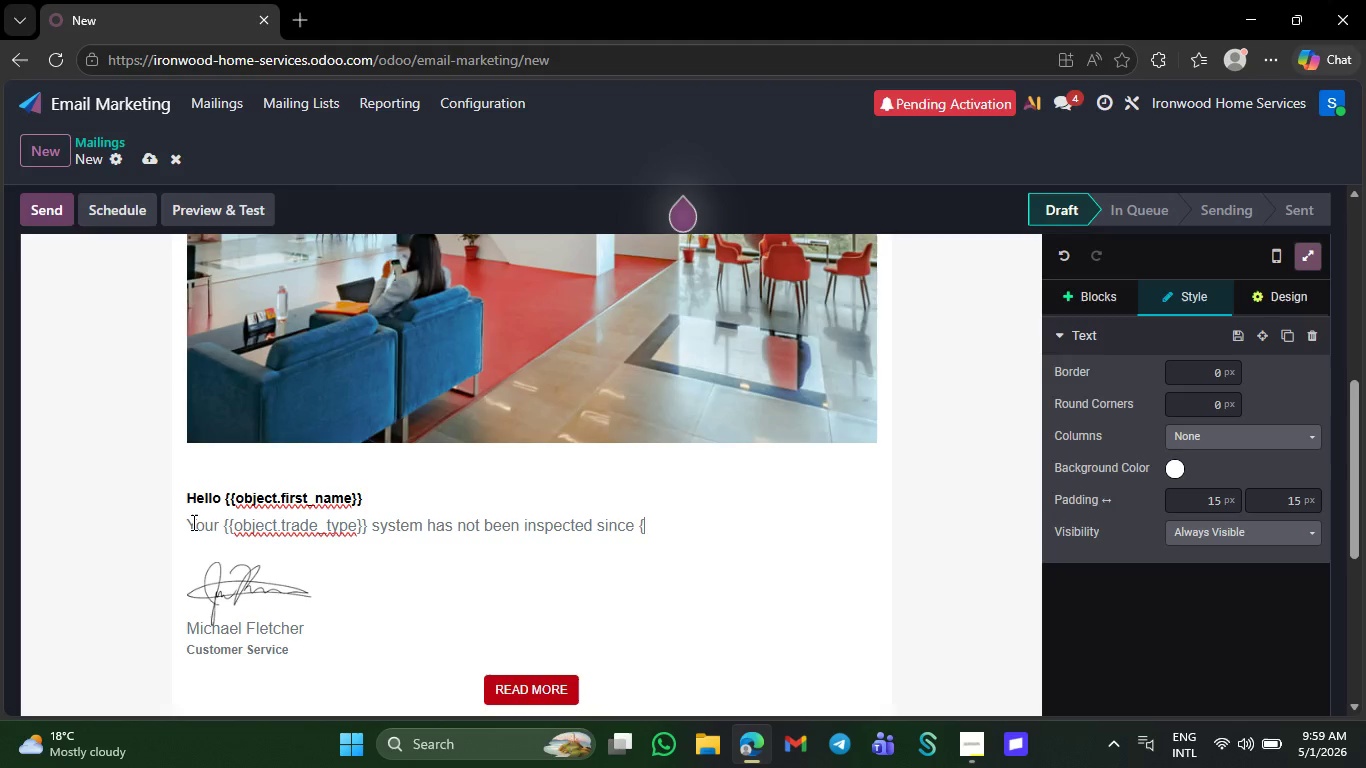 
key(Shift+ShiftRight)
 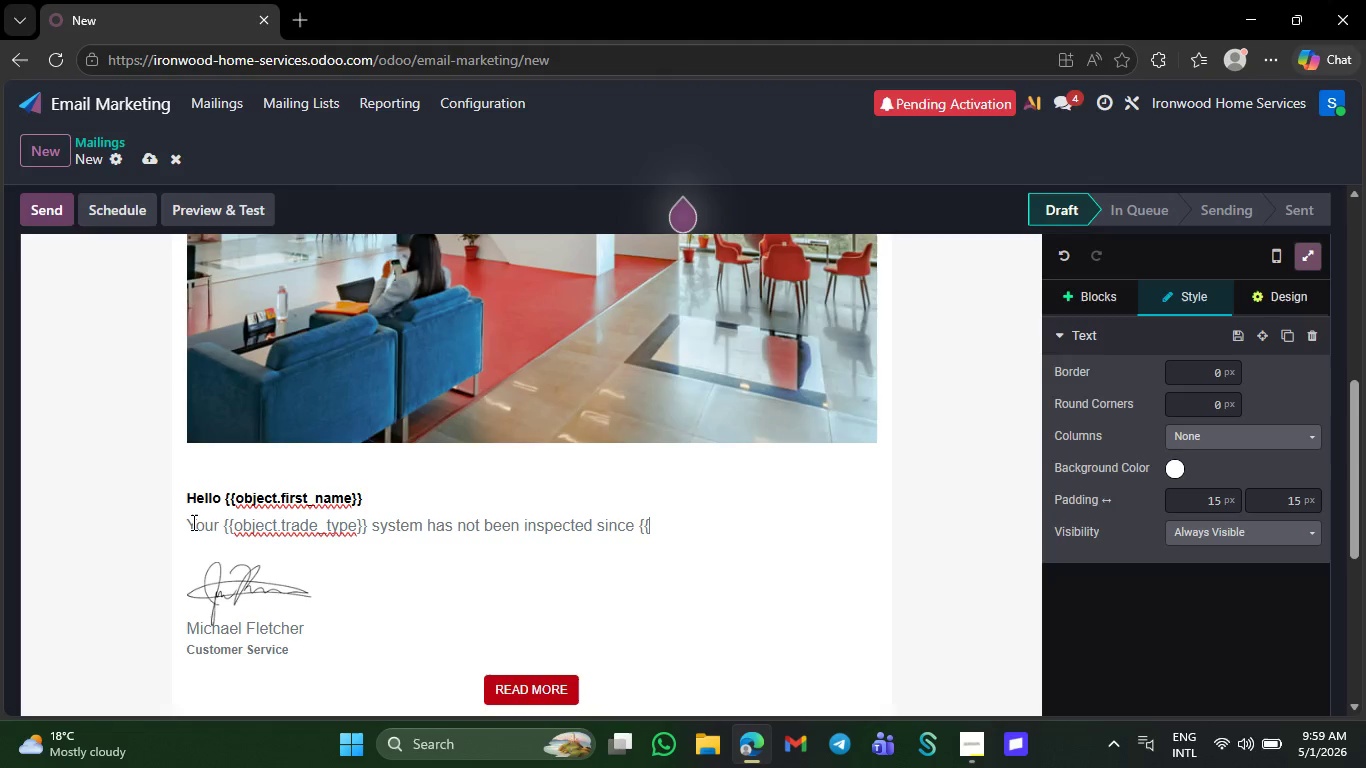 
key(Shift+BracketLeft)
 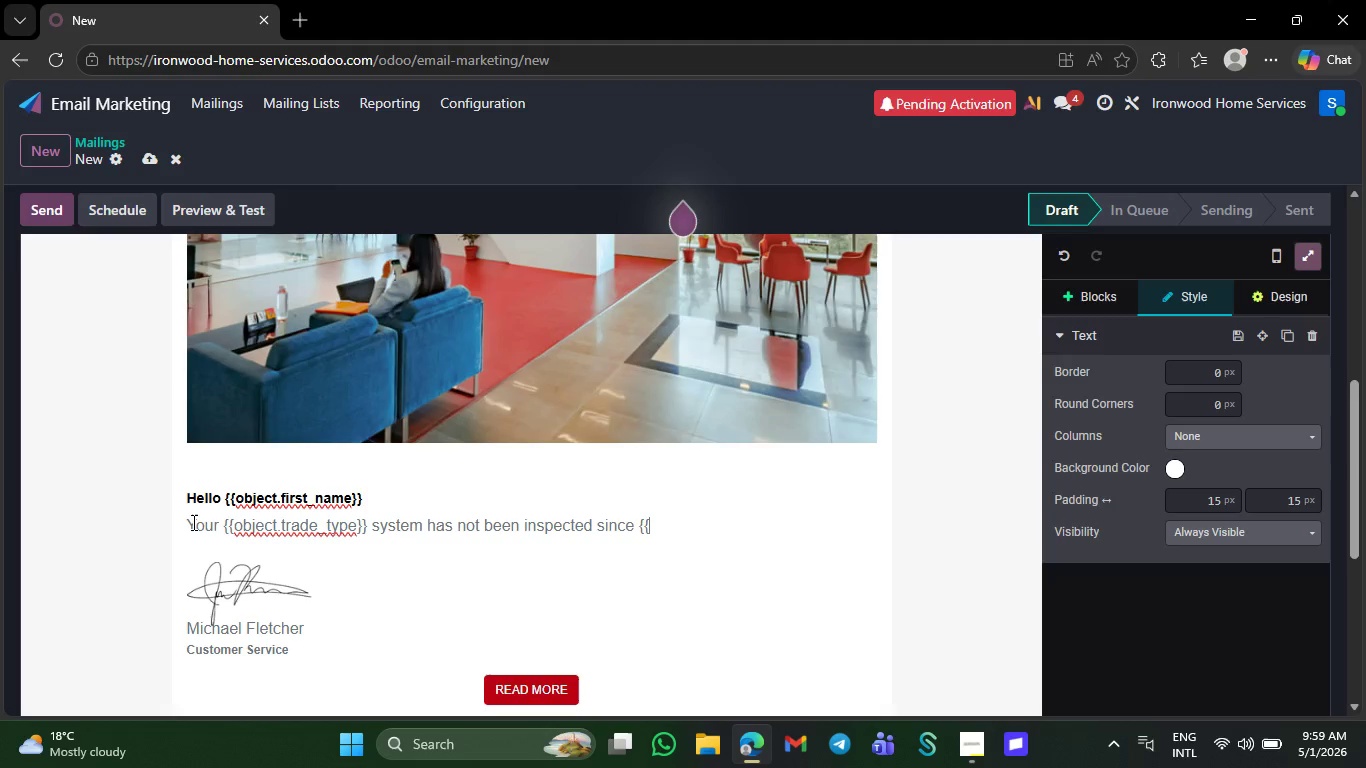 
type(object.last)
 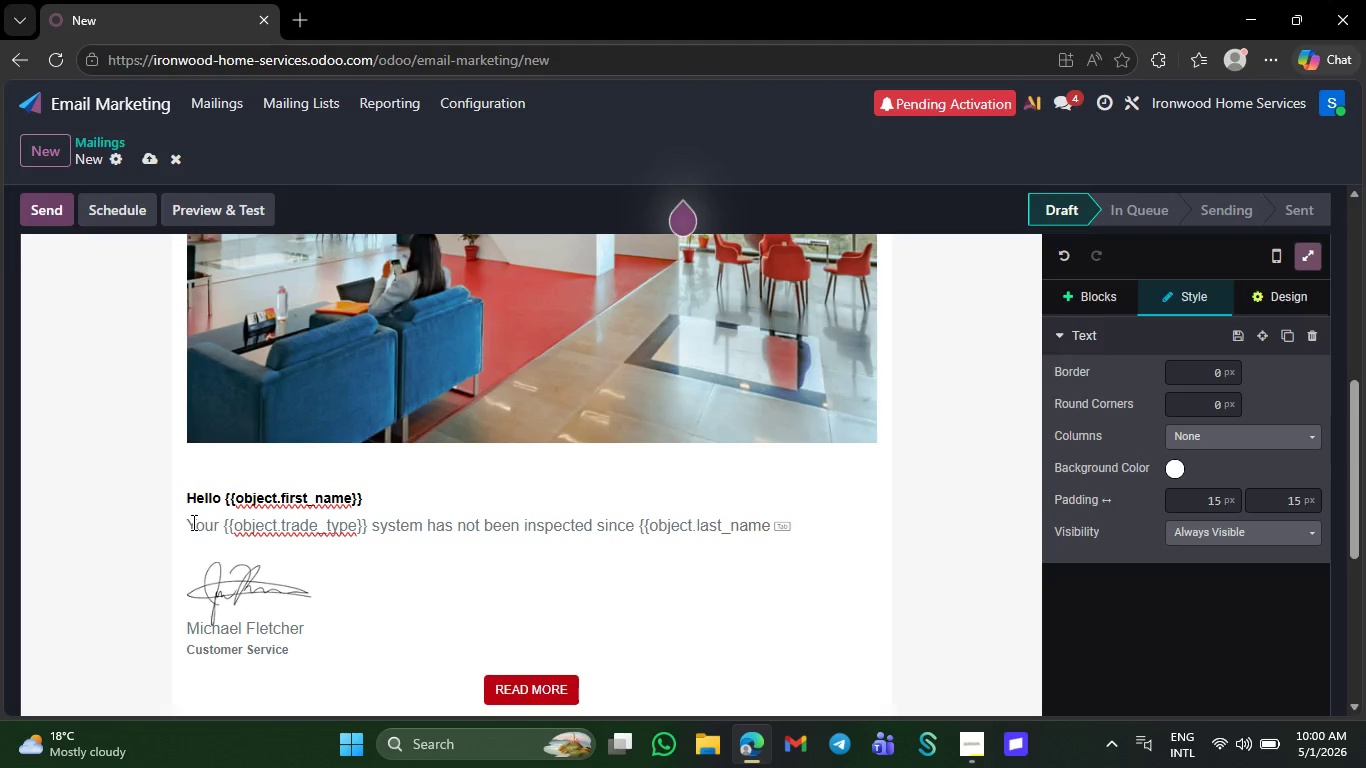 
type(_service)
 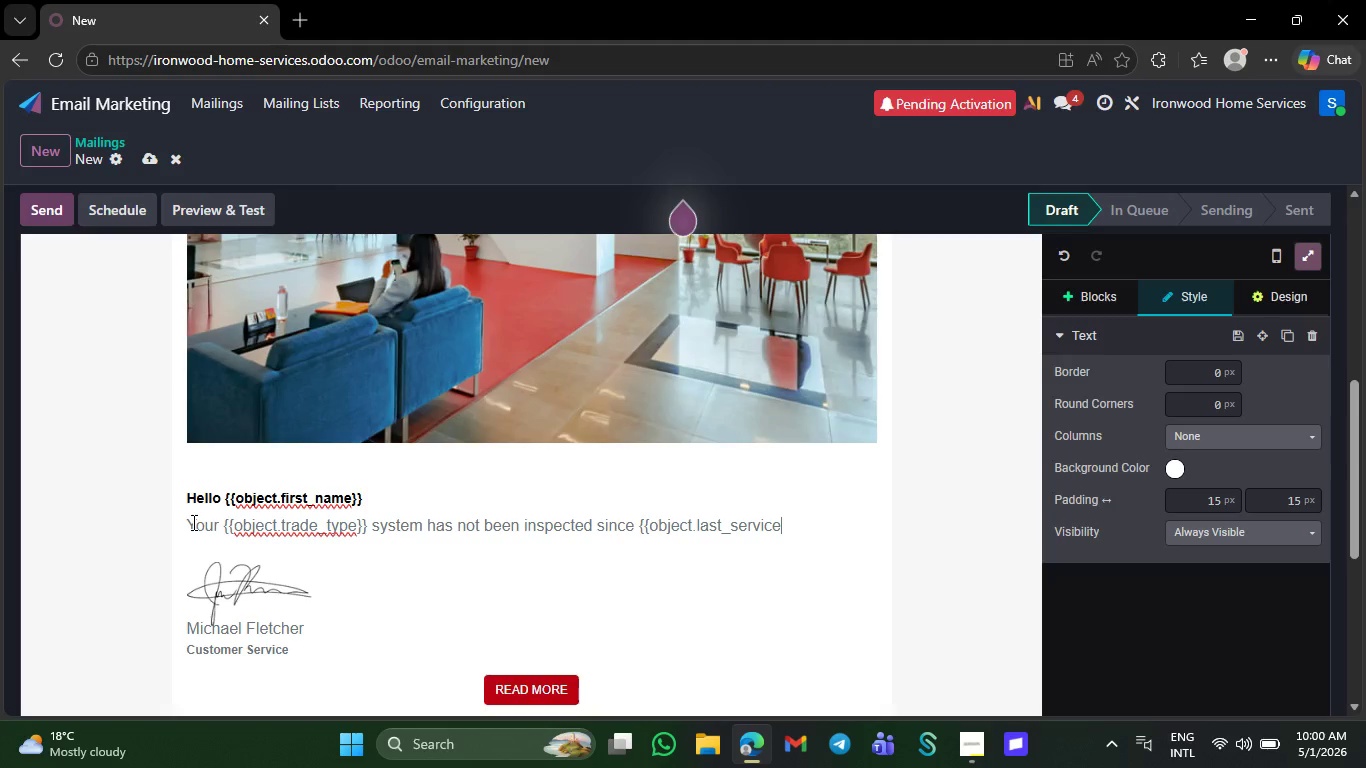 
type(-)
key(Backspace)
type(_date}})
 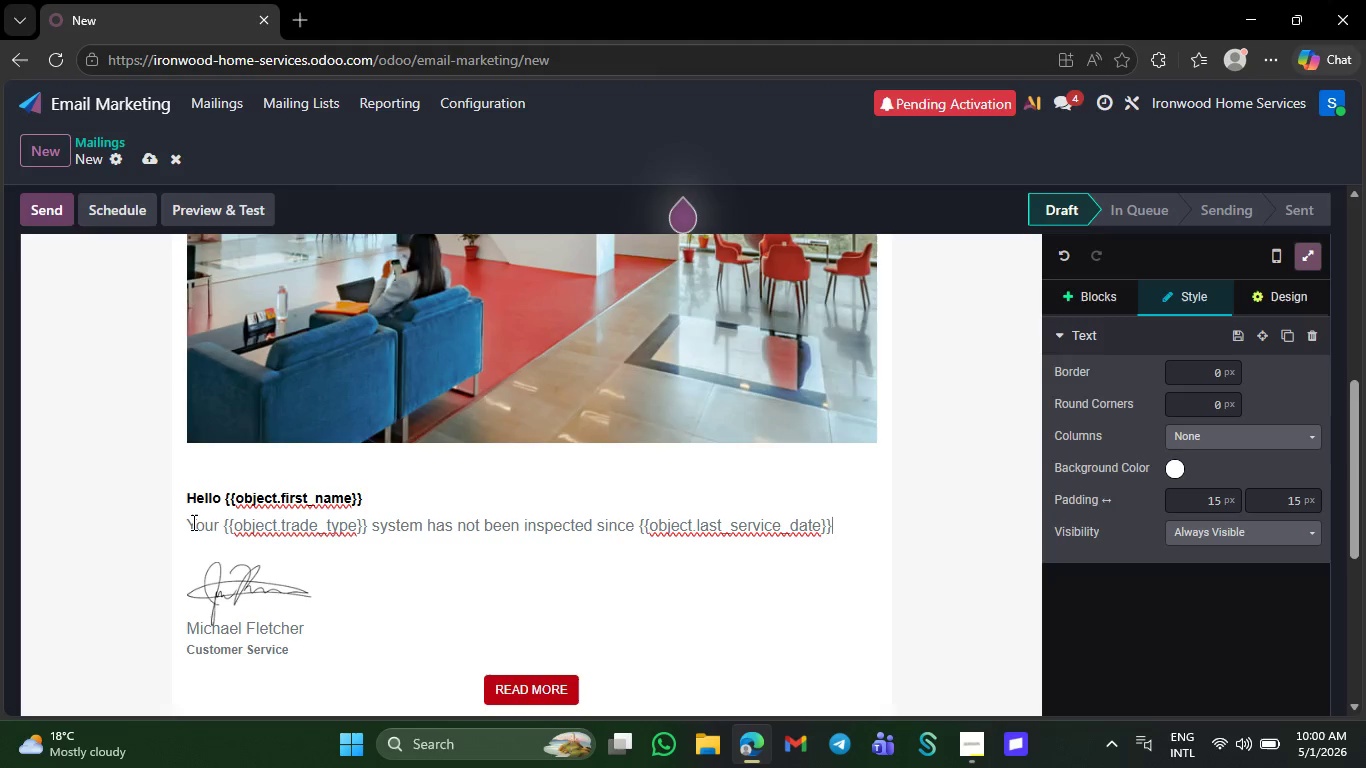 
wait(5.2)
 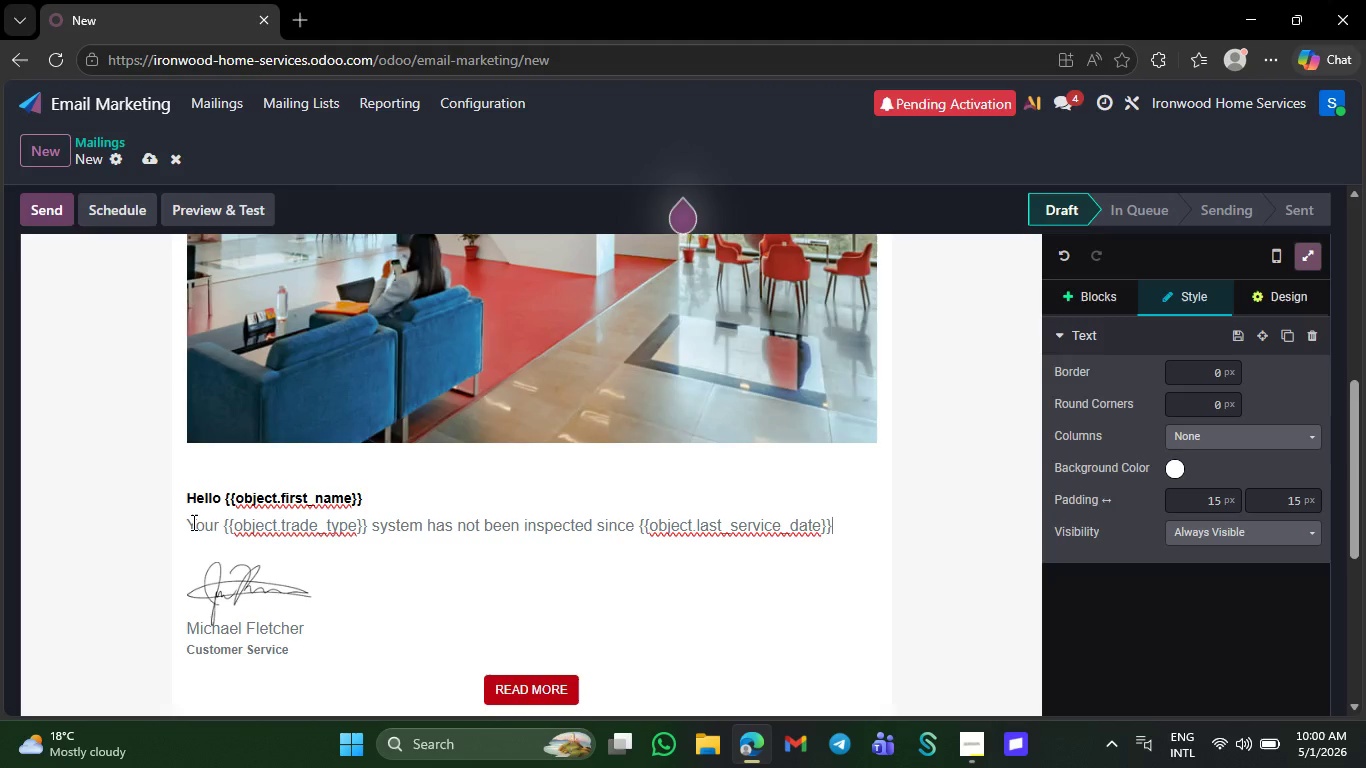 
type(.)
key(NumpadEnter)
type(During winter )
key(Backspace)
type(, mo)
key(Backspace)
type(ini)
key(Backspace)
type(or maintenance issues can qui)
 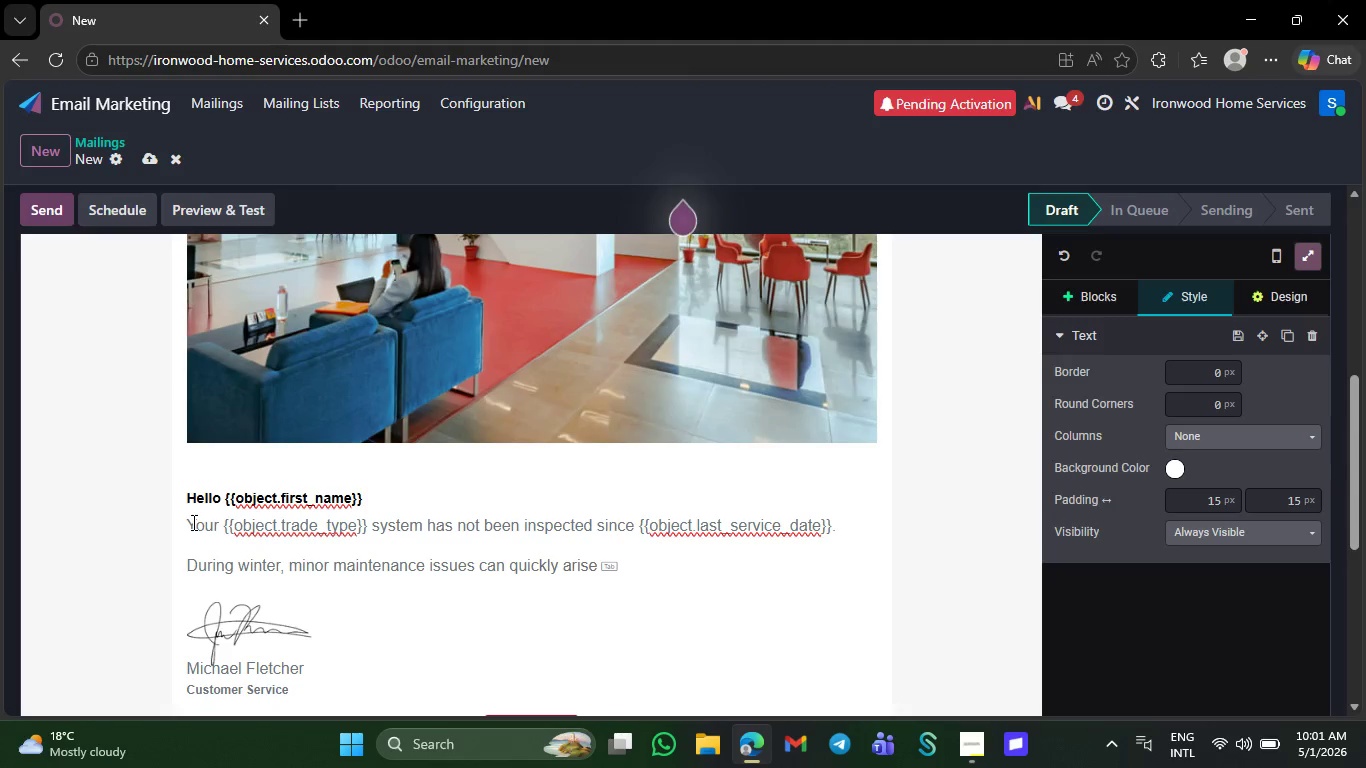 
wait(8.11)
 